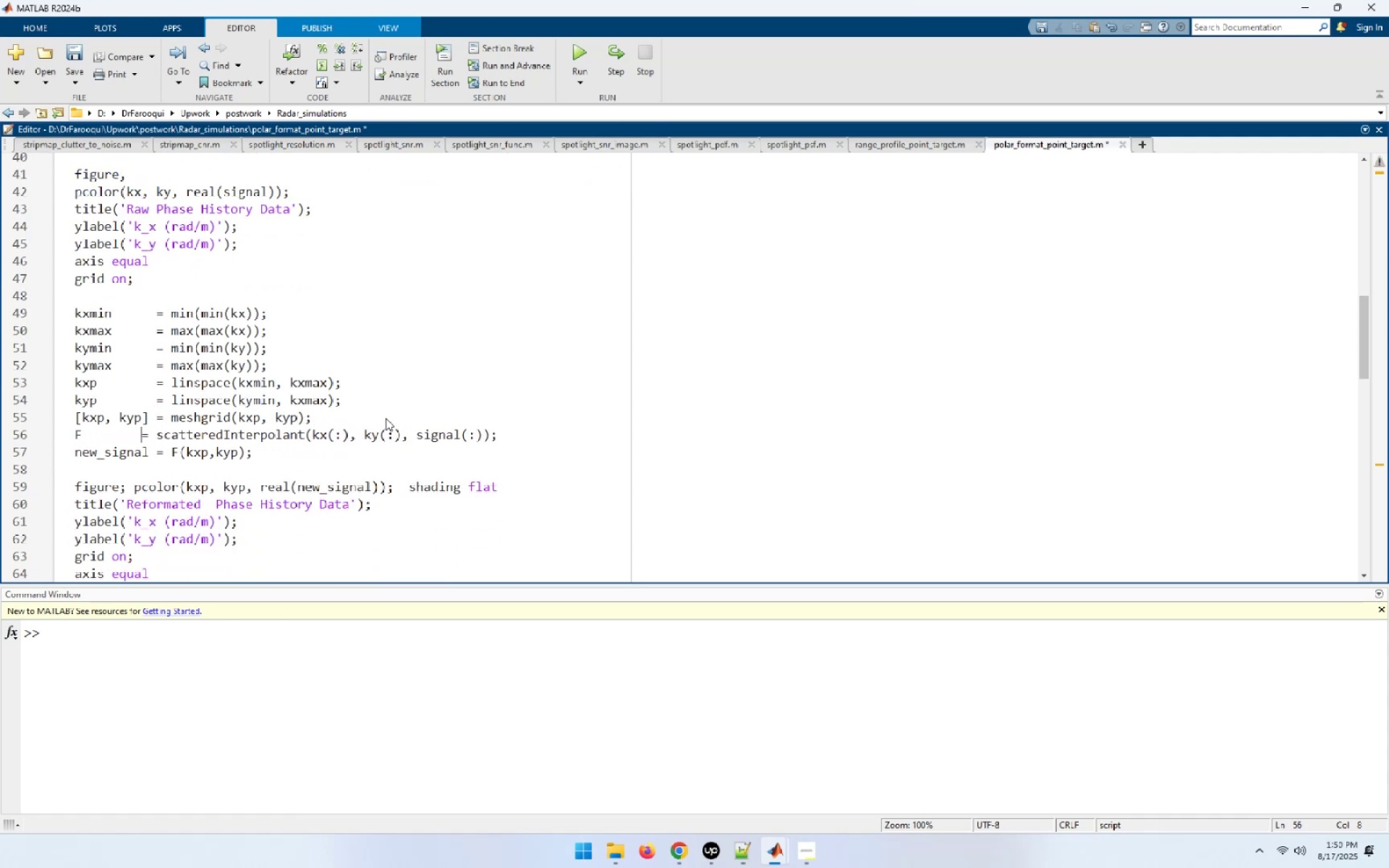 
key(Space)
 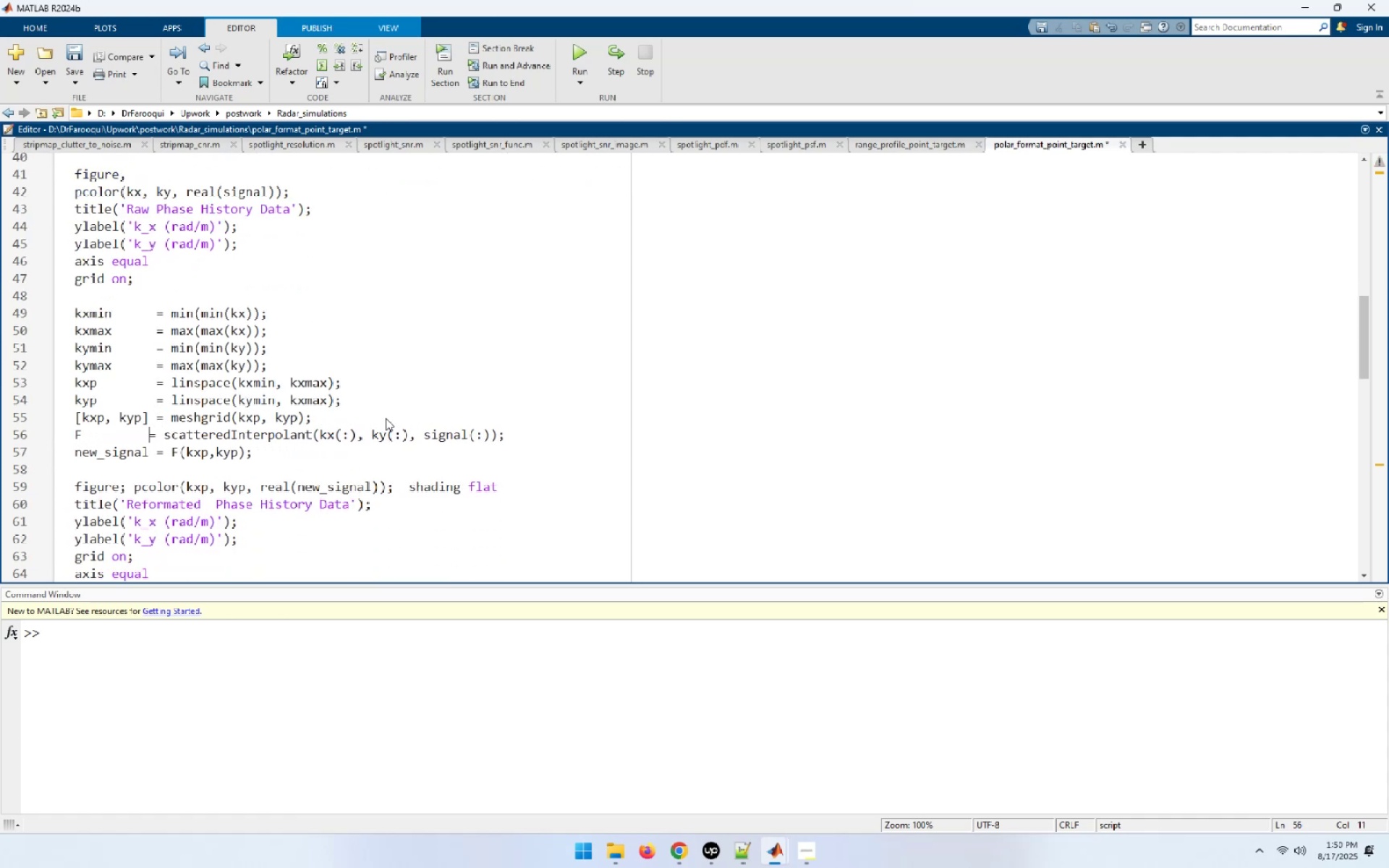 
key(Space)
 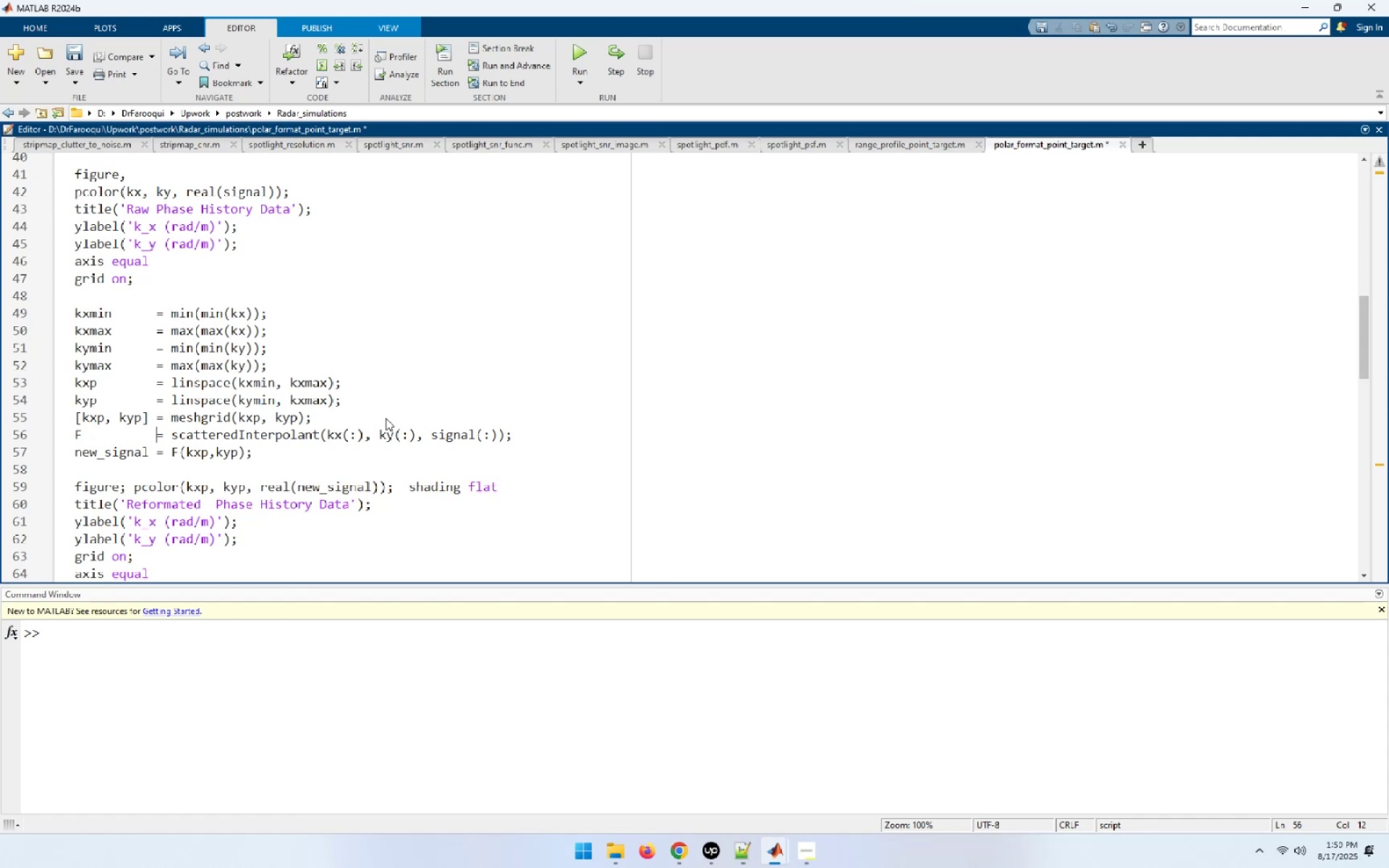 
key(ArrowDown)
 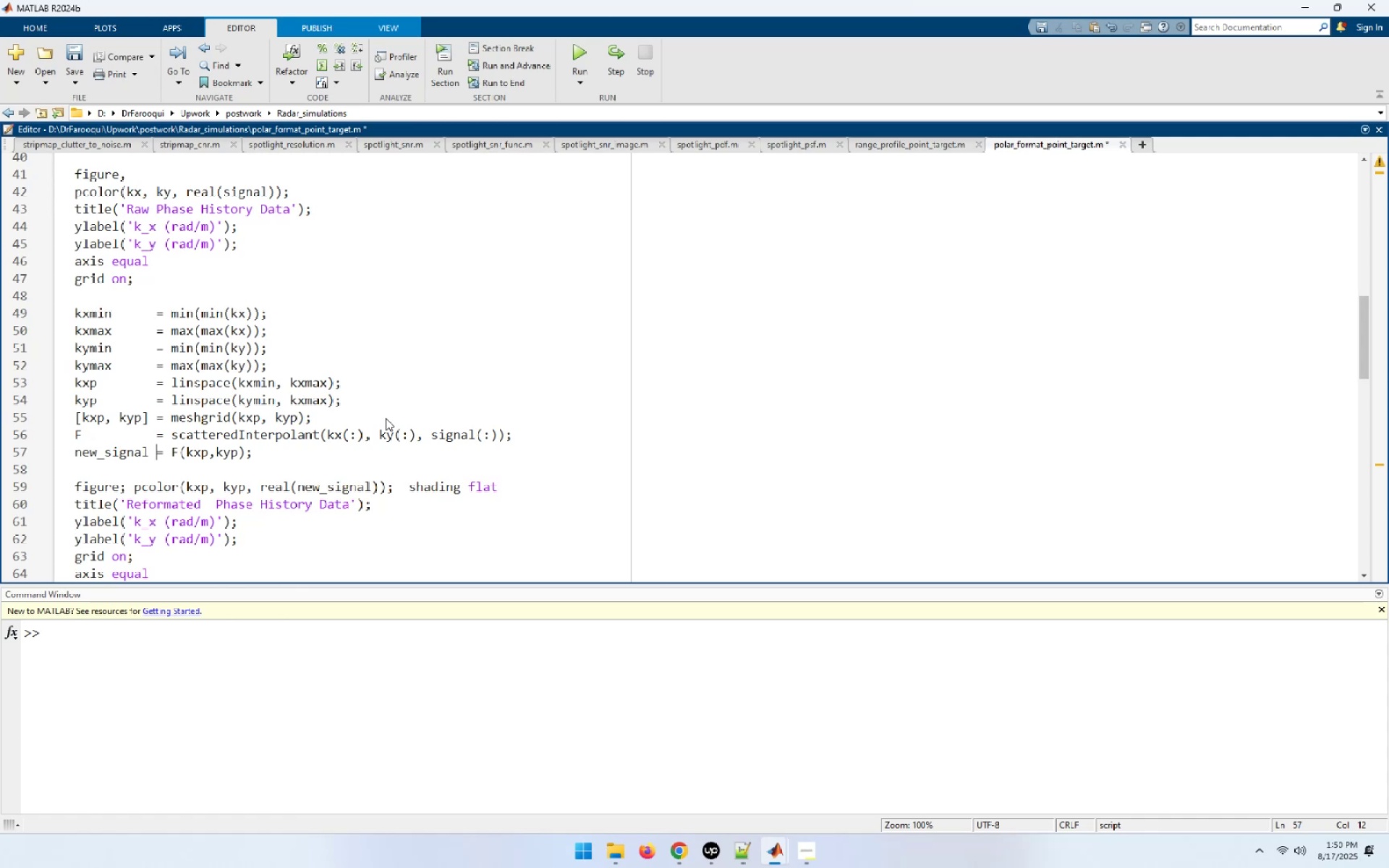 
key(ArrowDown)
 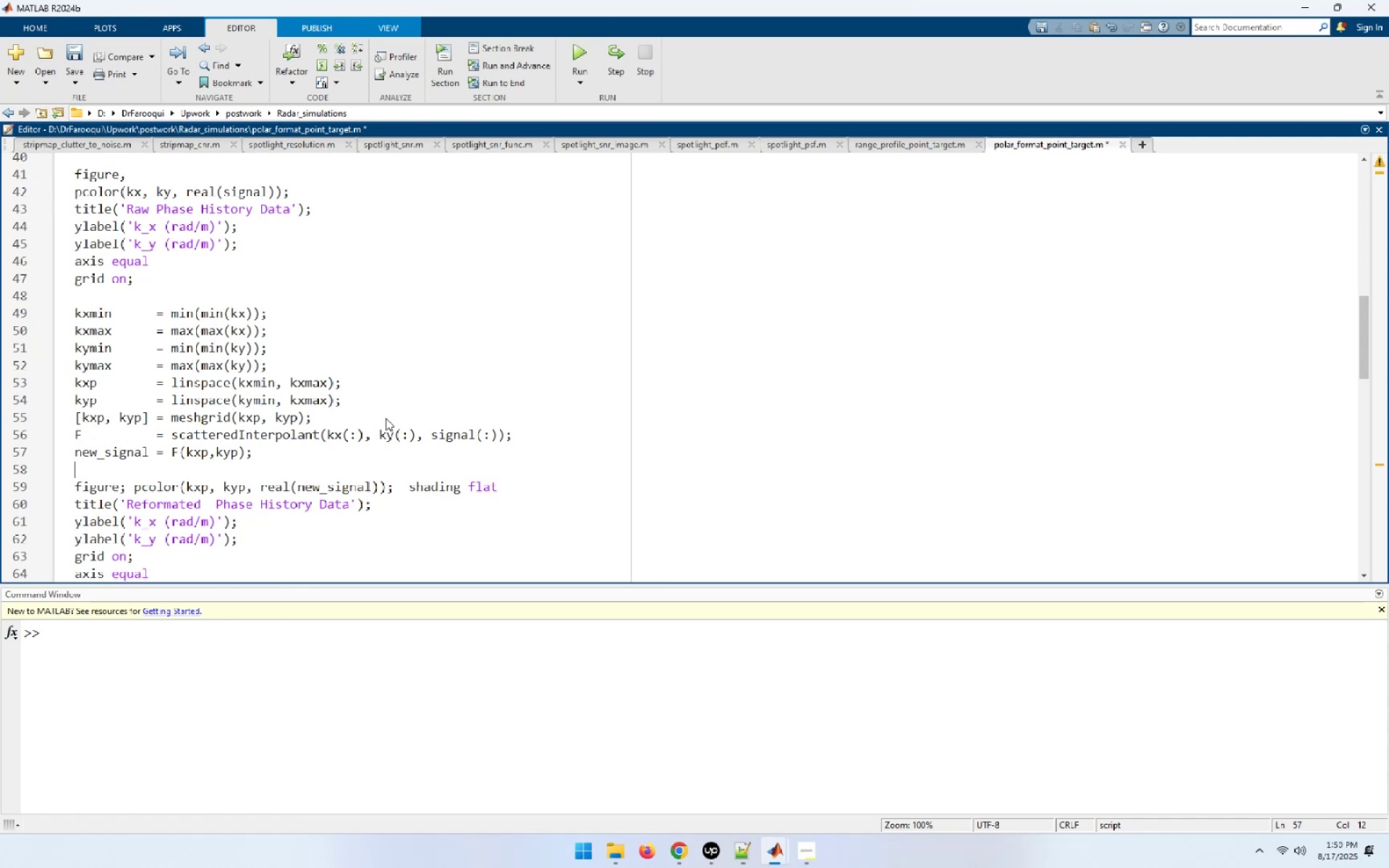 
key(ArrowDown)
 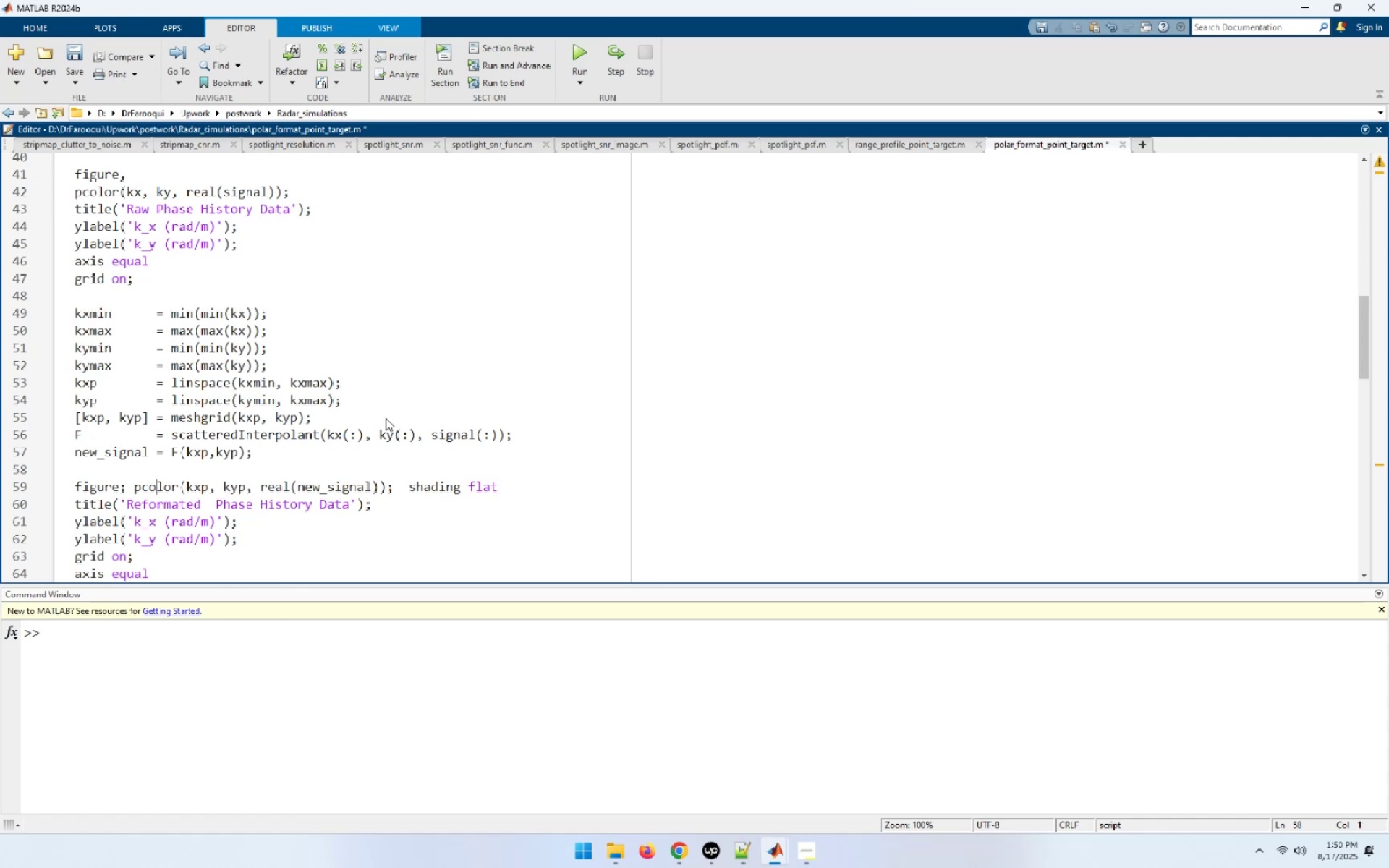 
hold_key(key=ArrowDown, duration=1.06)
 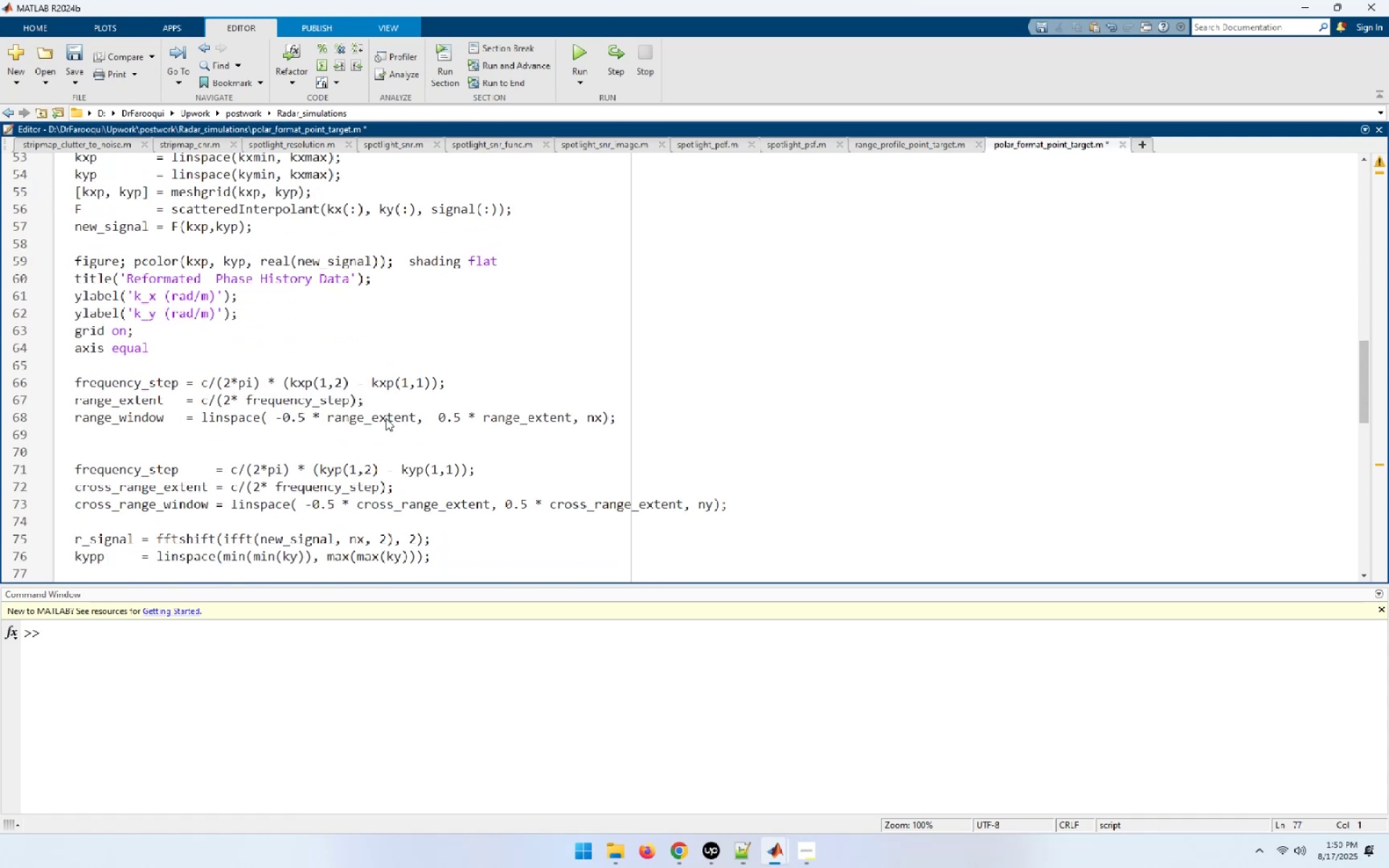 
key(ArrowUp)
 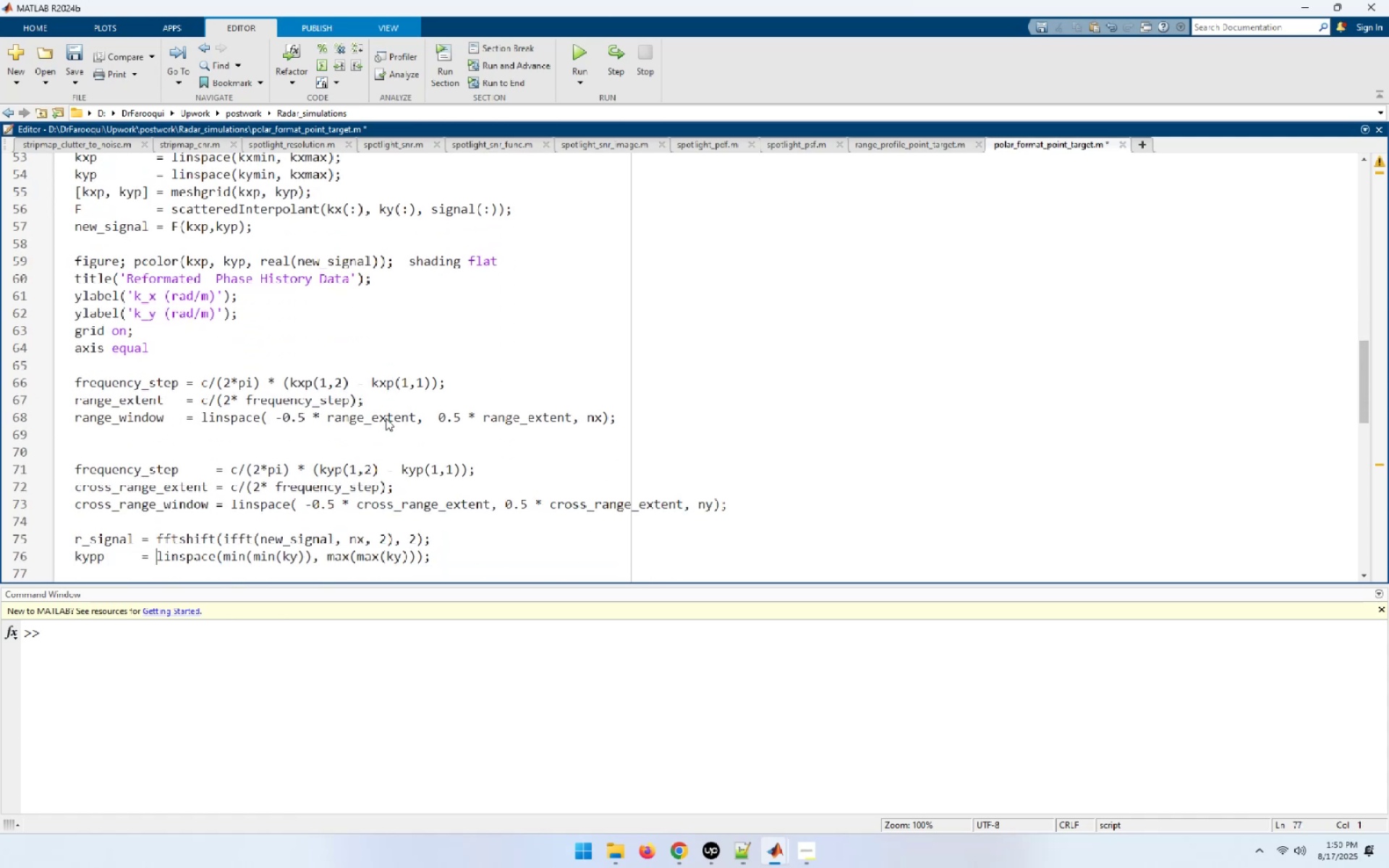 
key(ArrowUp)
 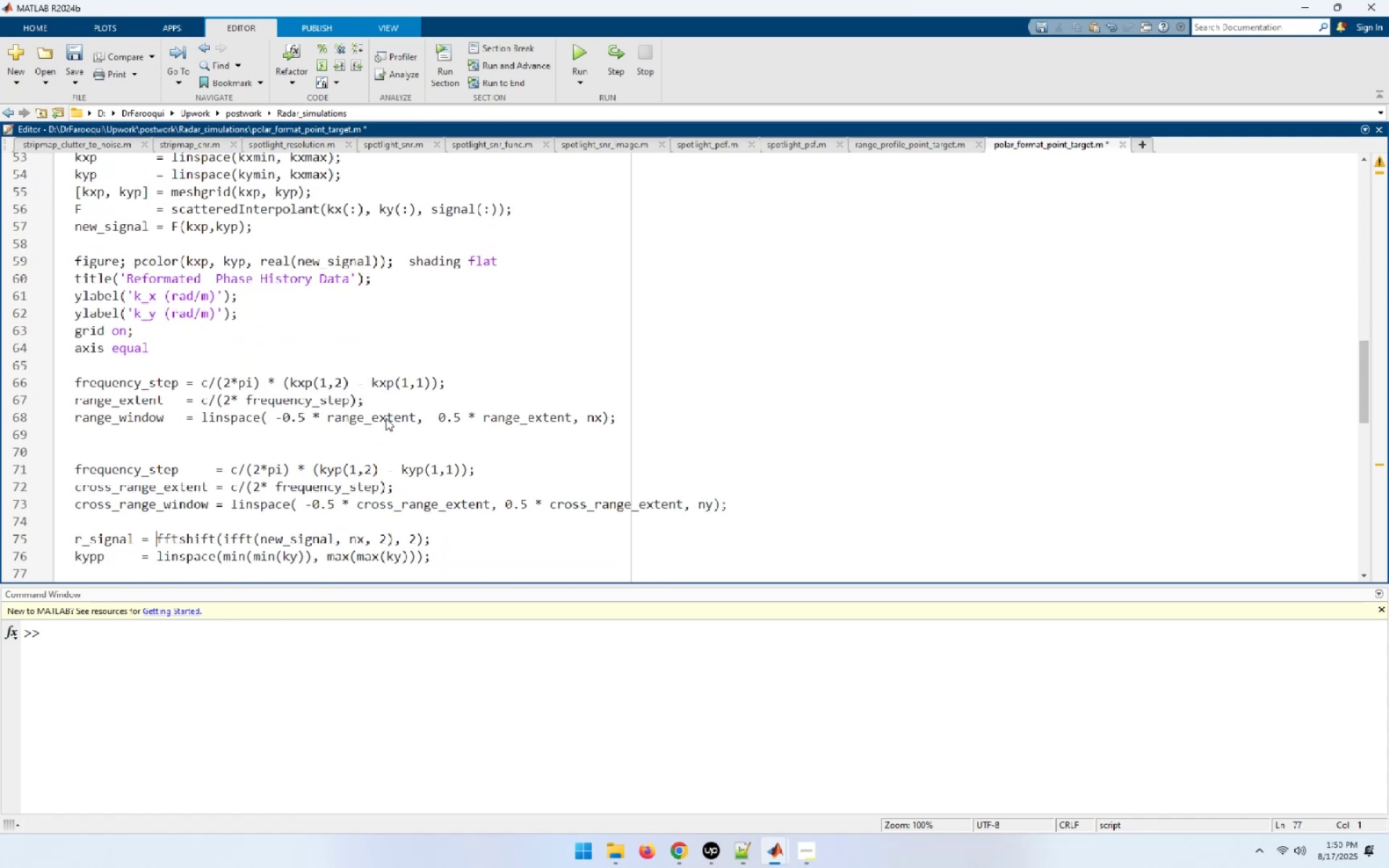 
key(ArrowUp)
 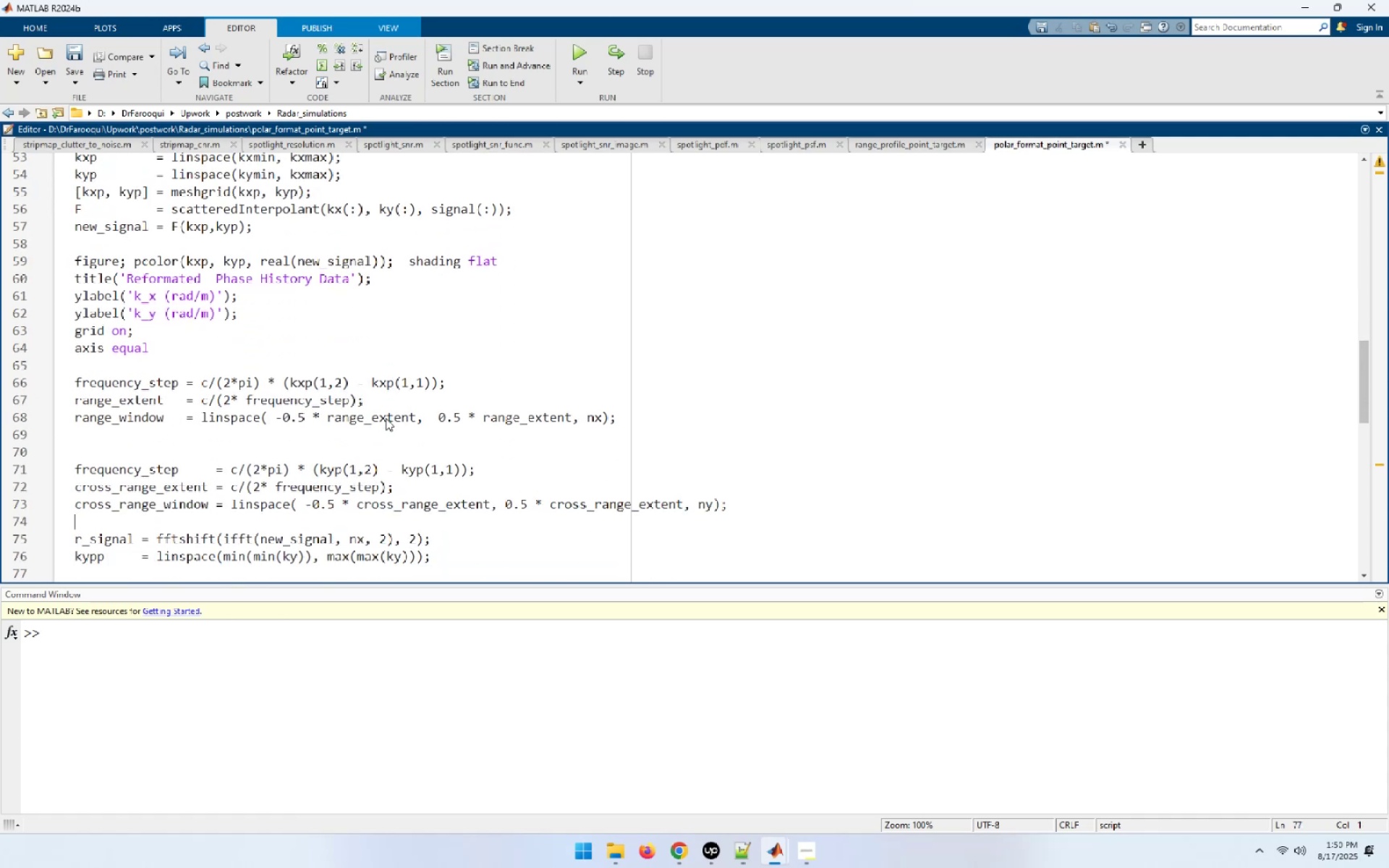 
key(ArrowUp)
 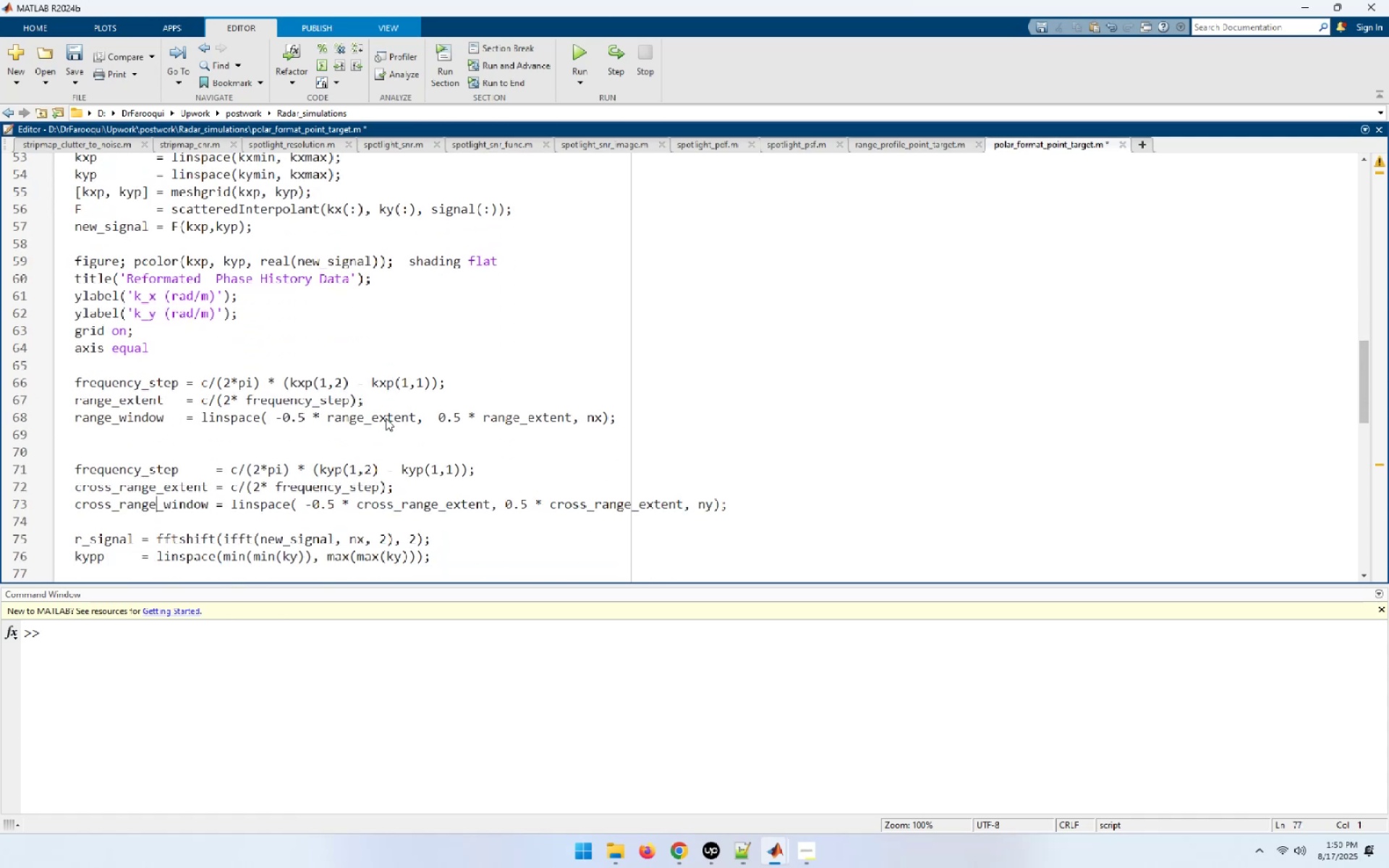 
key(ArrowUp)
 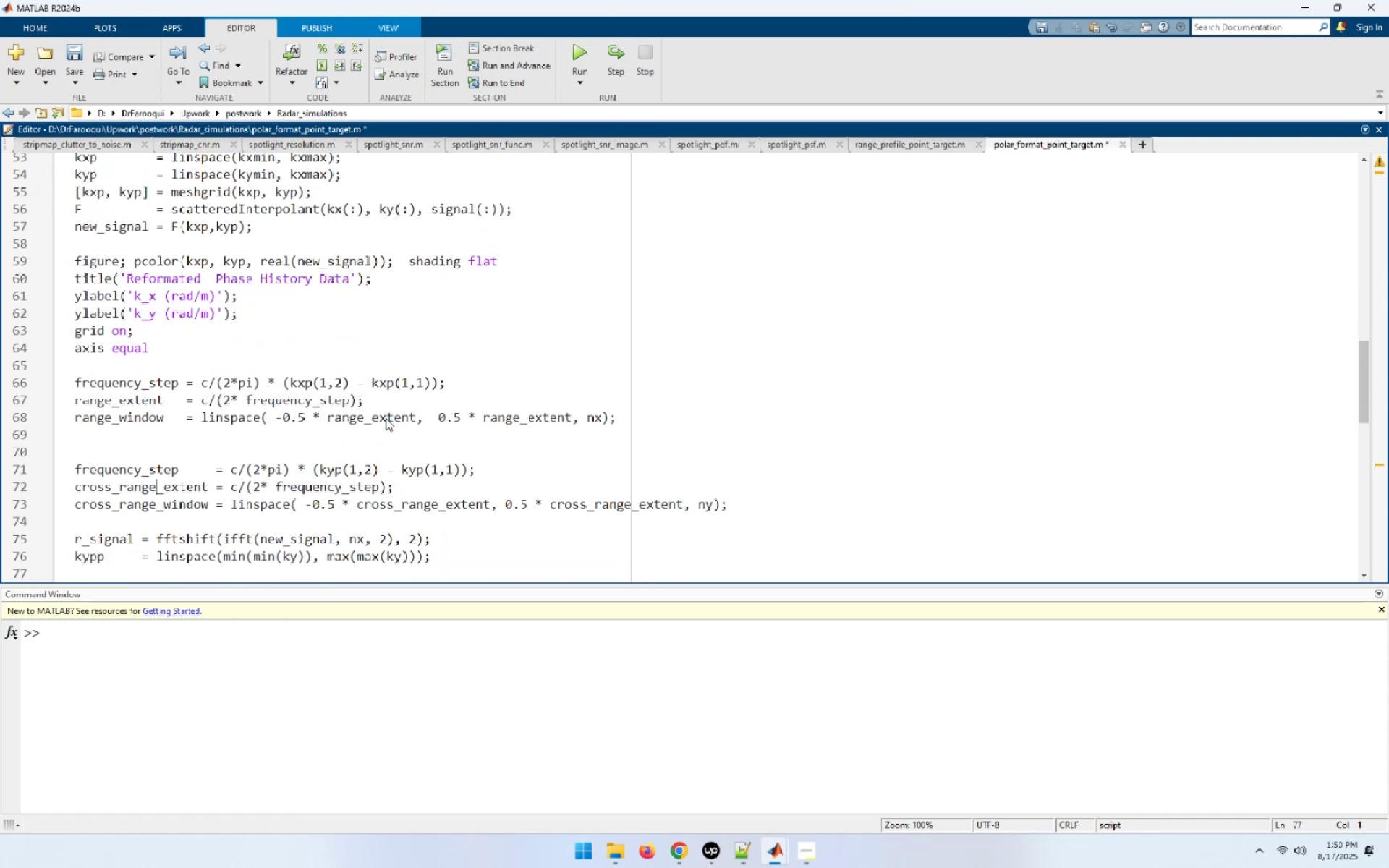 
key(ArrowUp)
 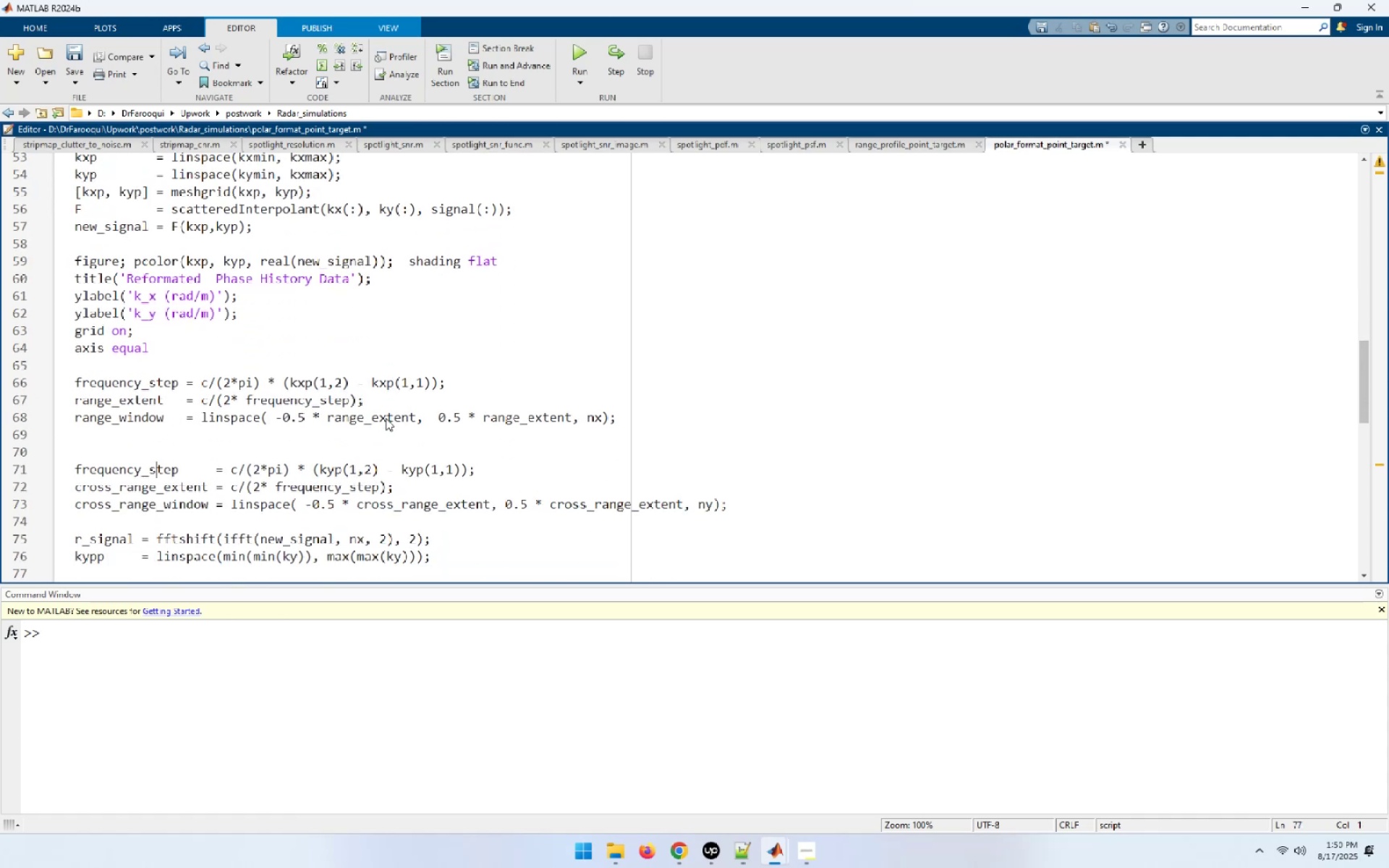 
key(ArrowUp)
 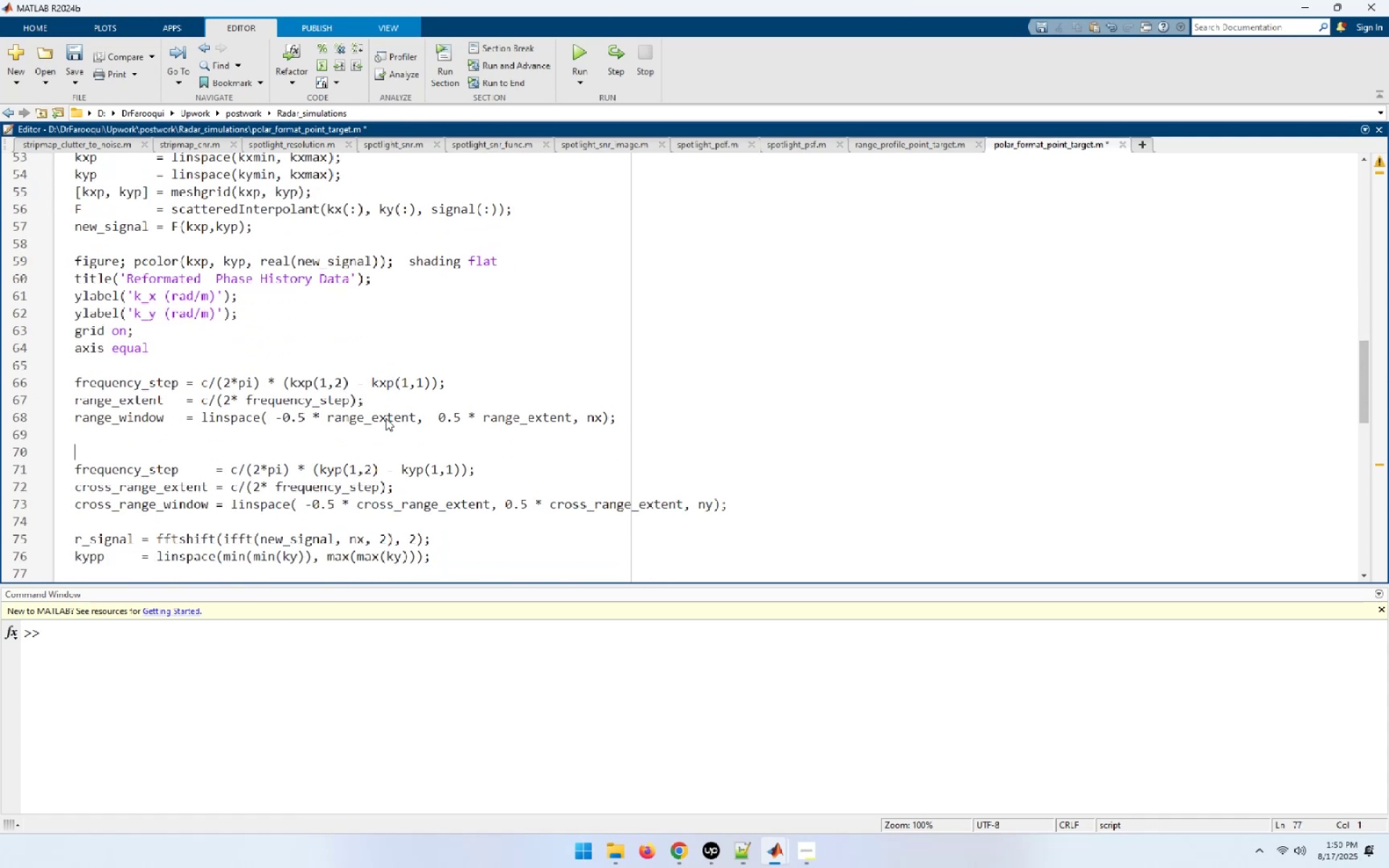 
key(ArrowUp)
 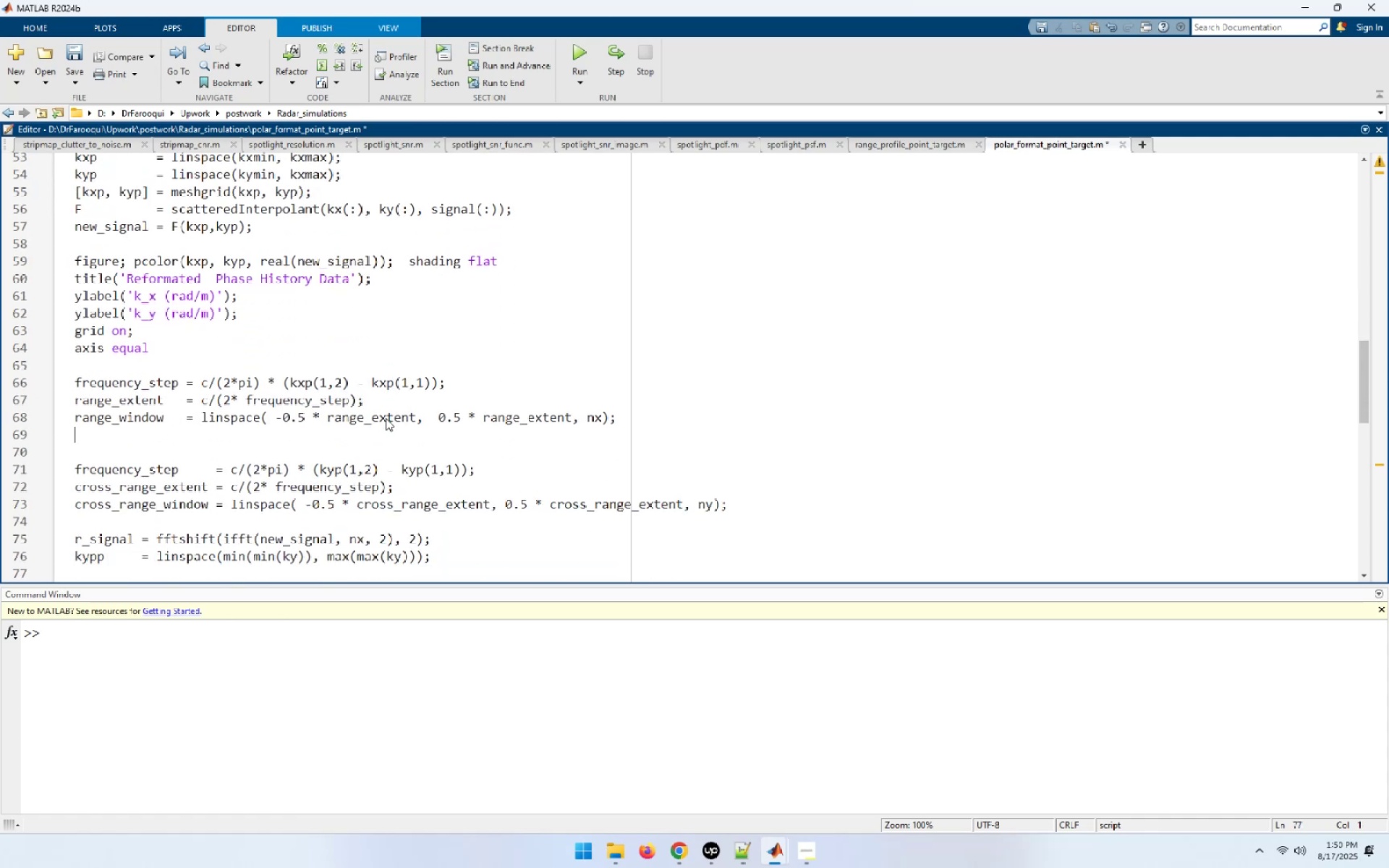 
key(ArrowUp)
 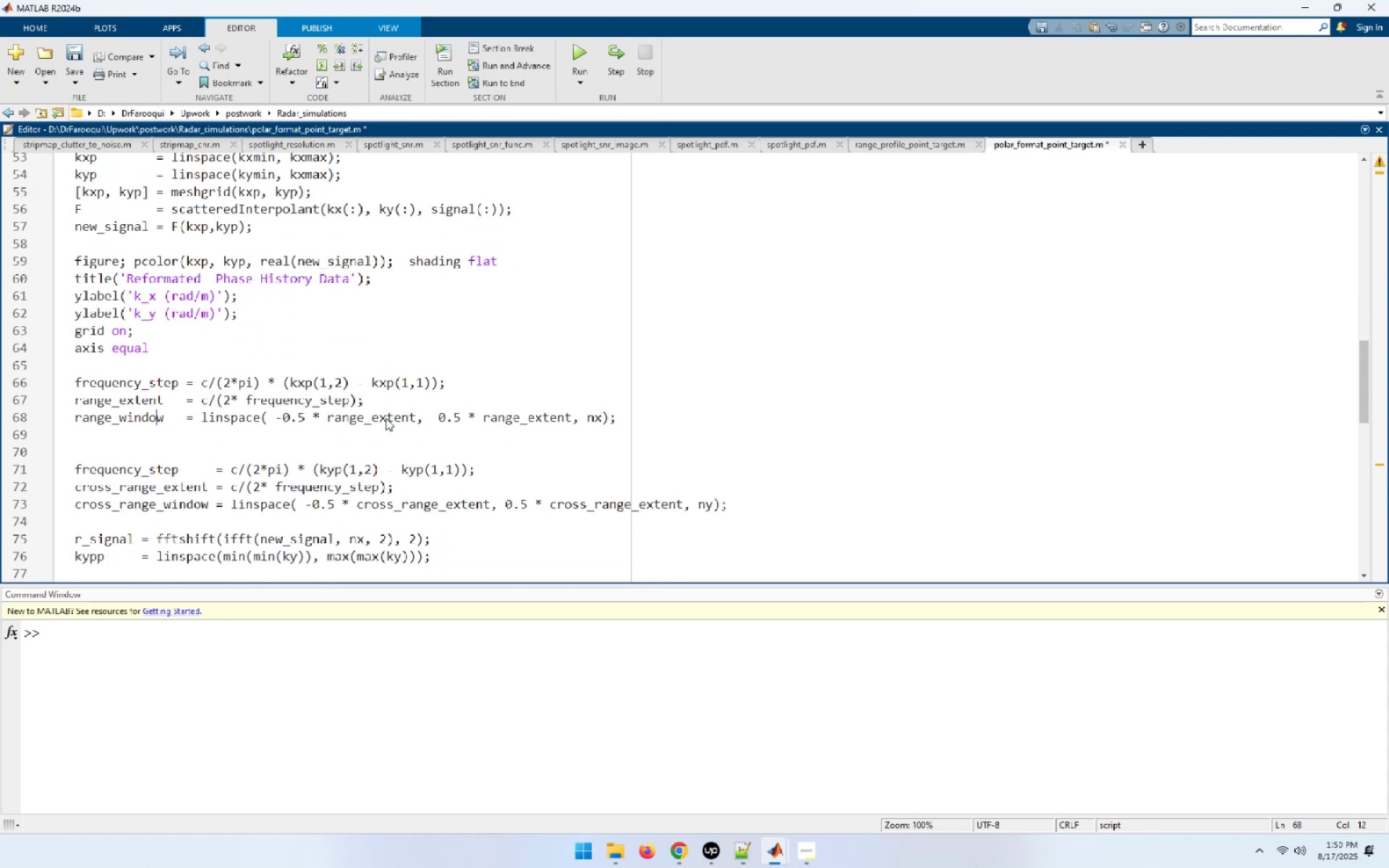 
key(End)
 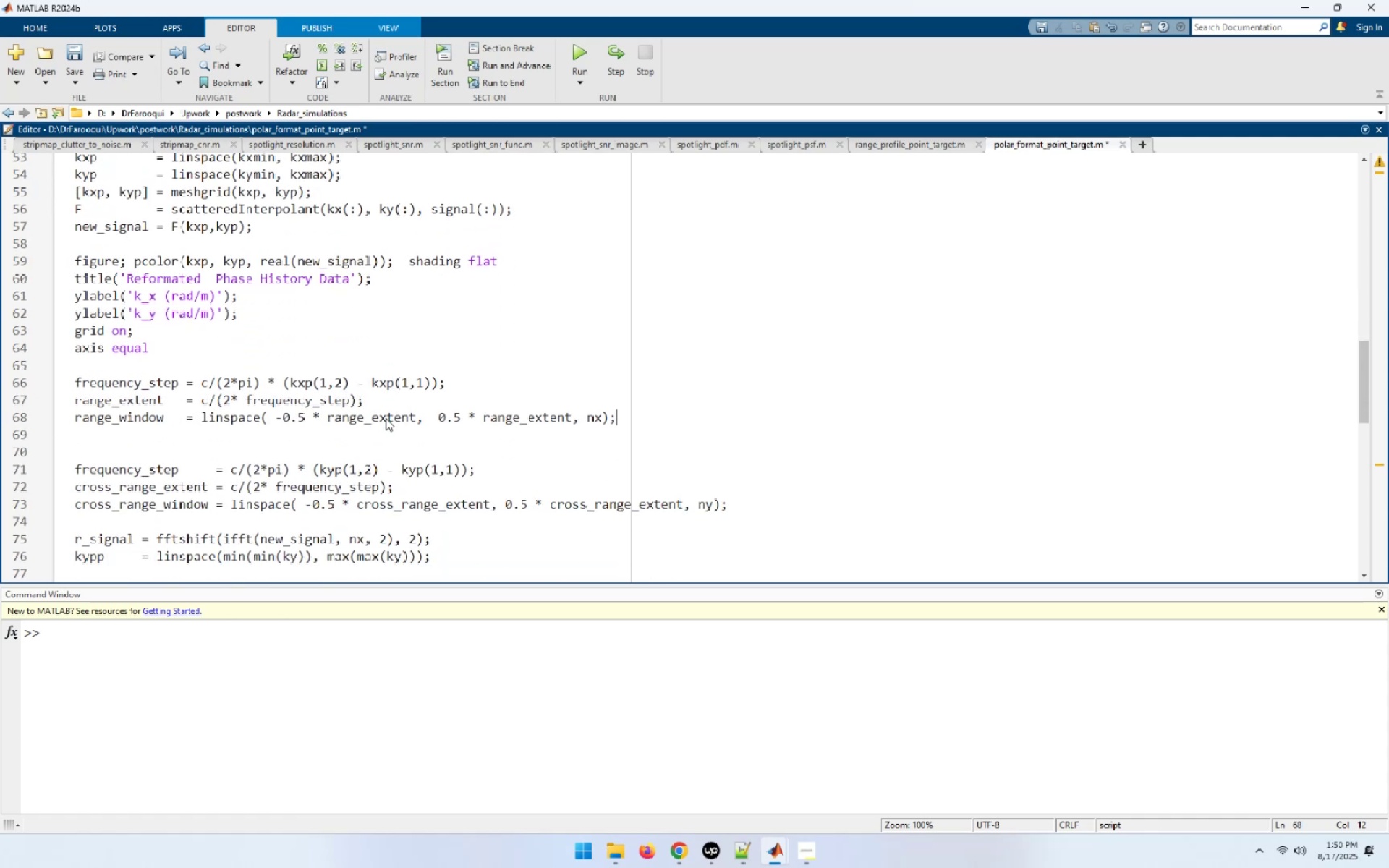 
key(Delete)
 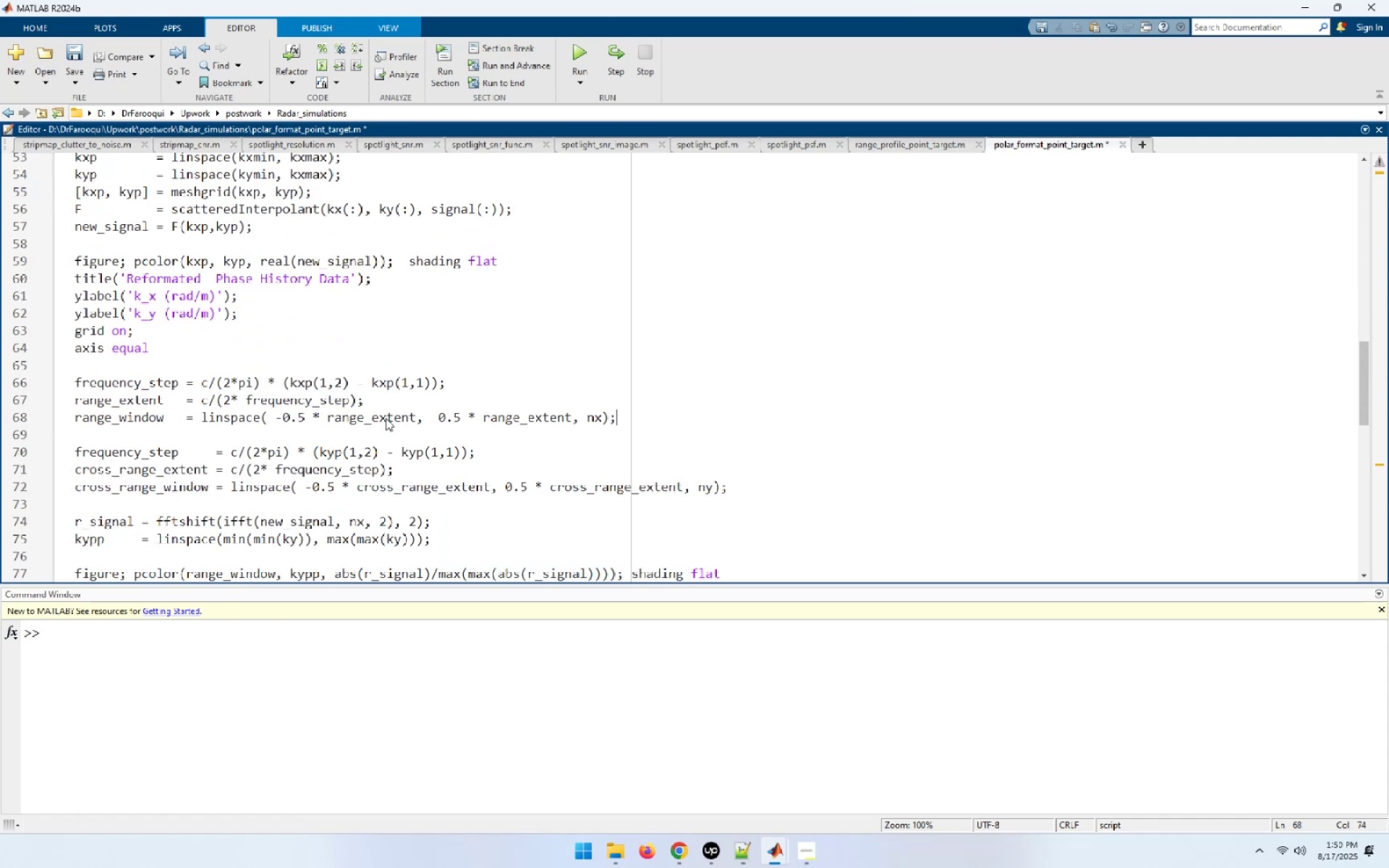 
key(End)
 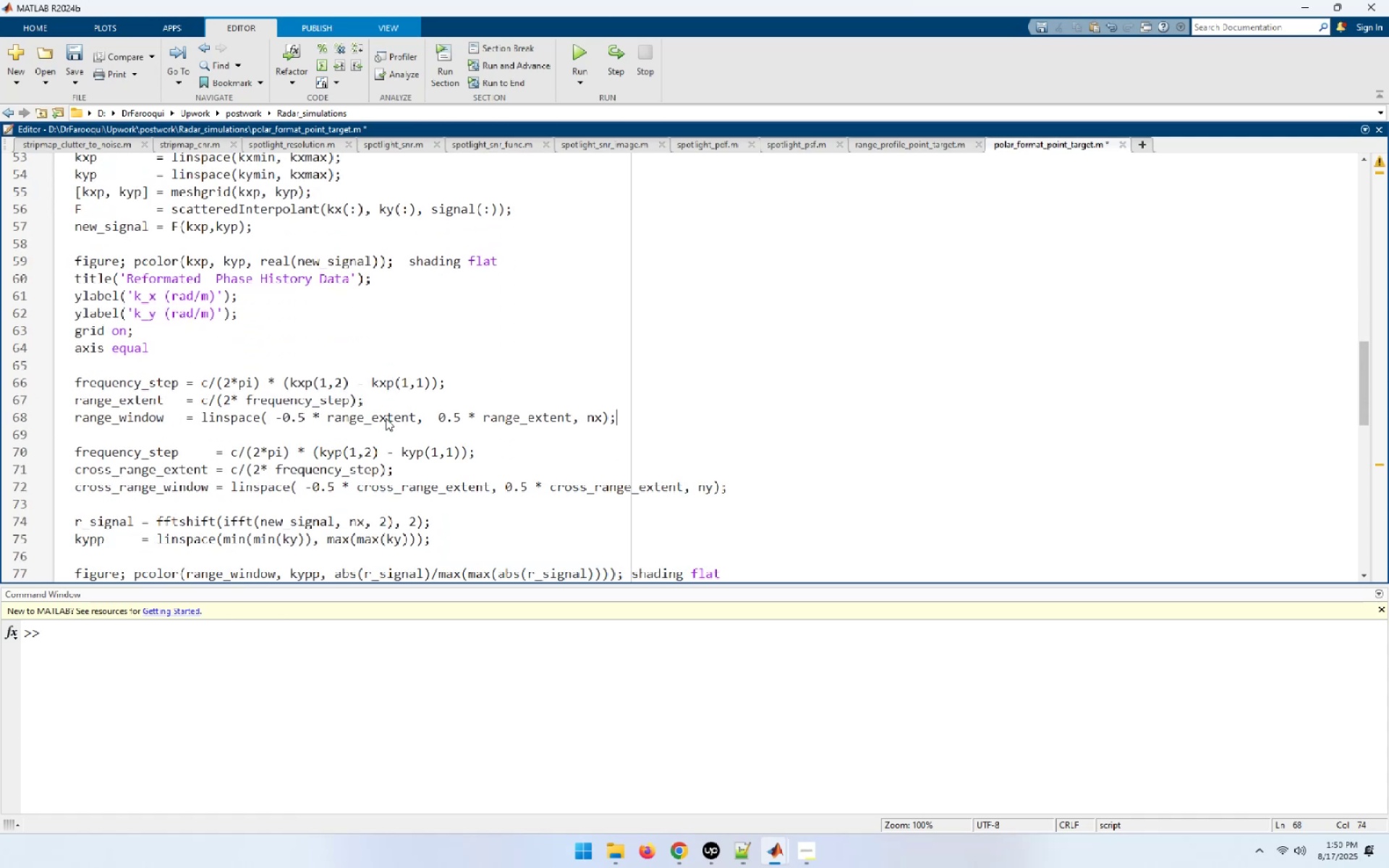 
key(Delete)
 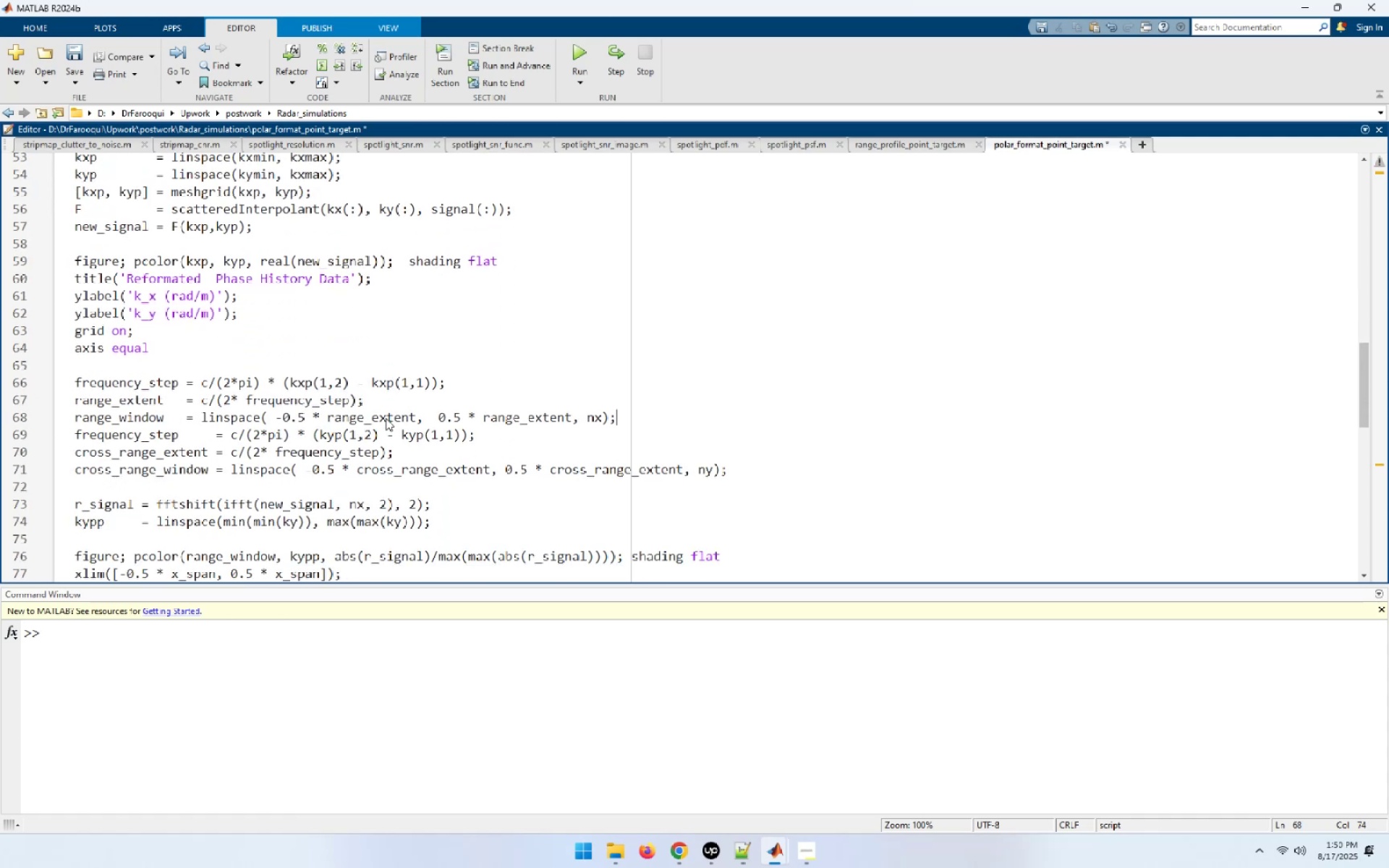 
key(ArrowDown)
 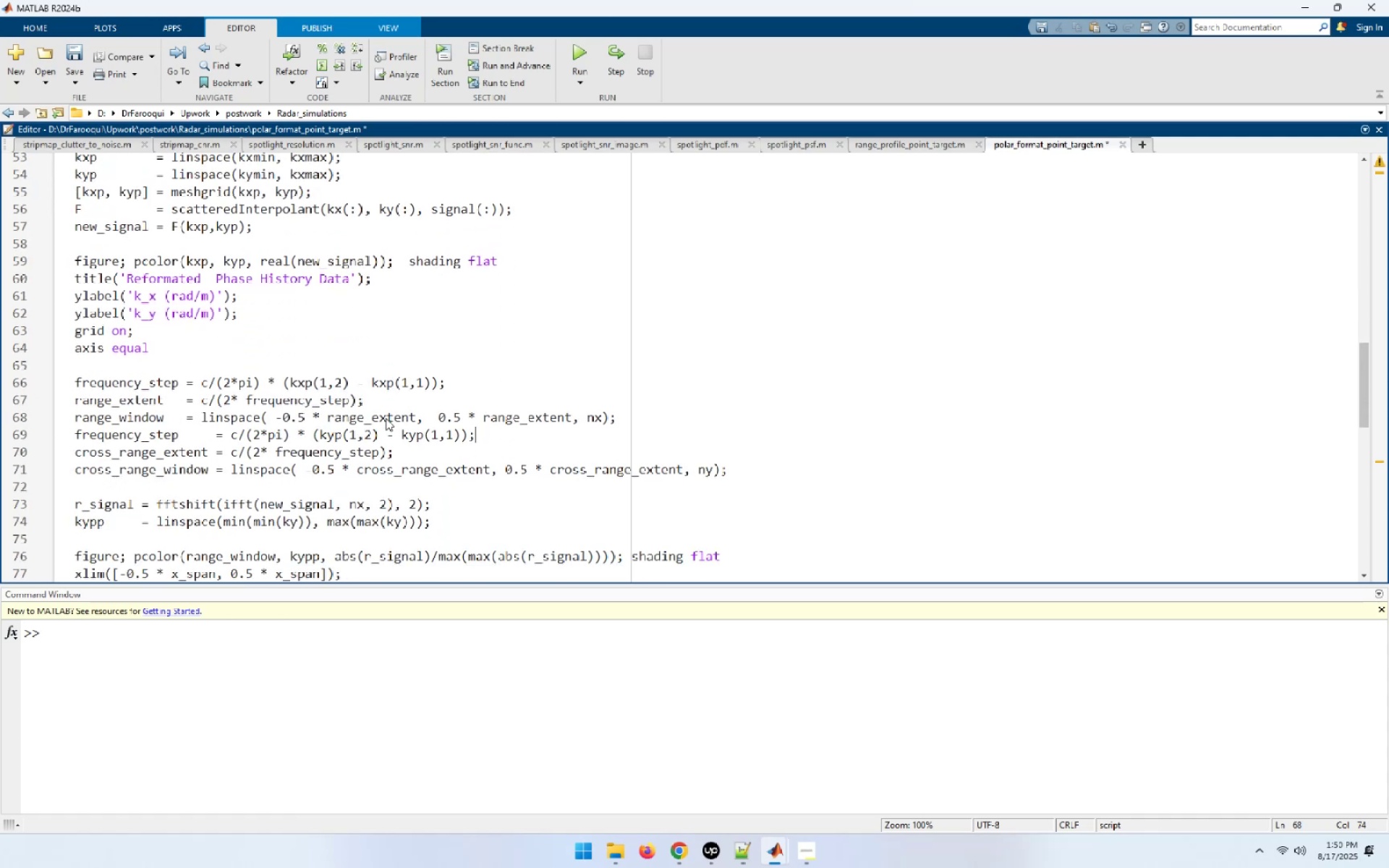 
key(ArrowDown)
 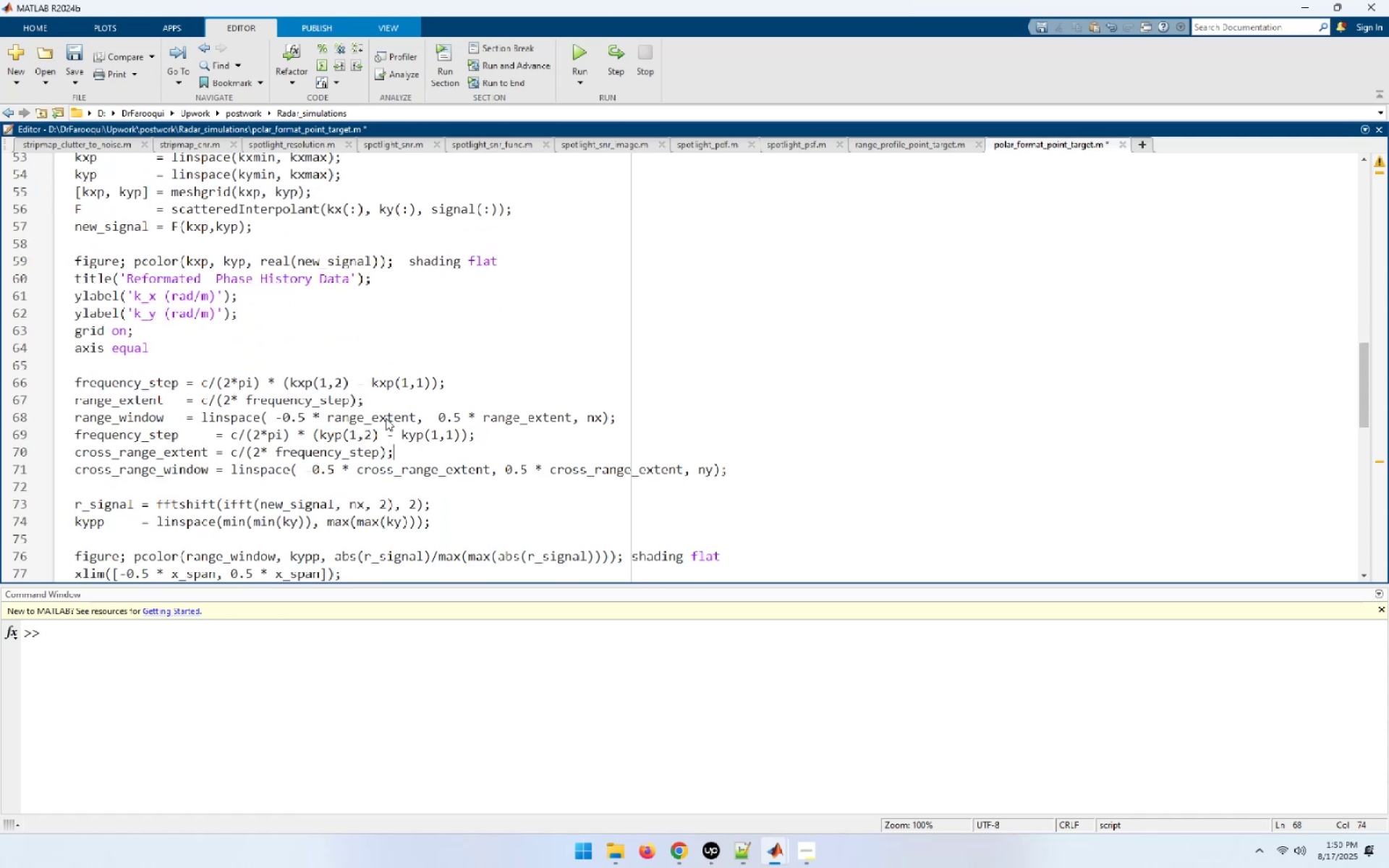 
key(ArrowDown)
 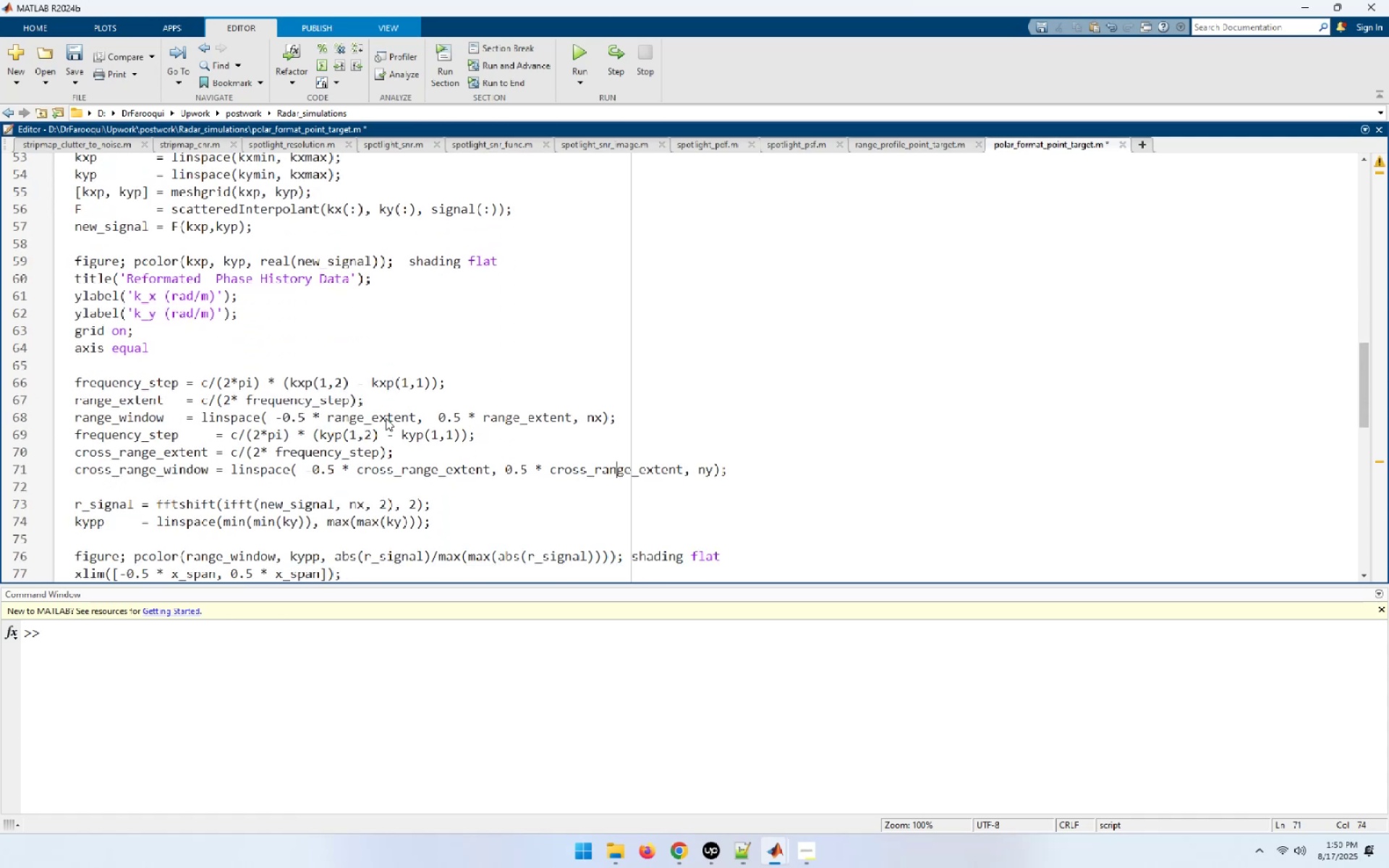 
key(End)
 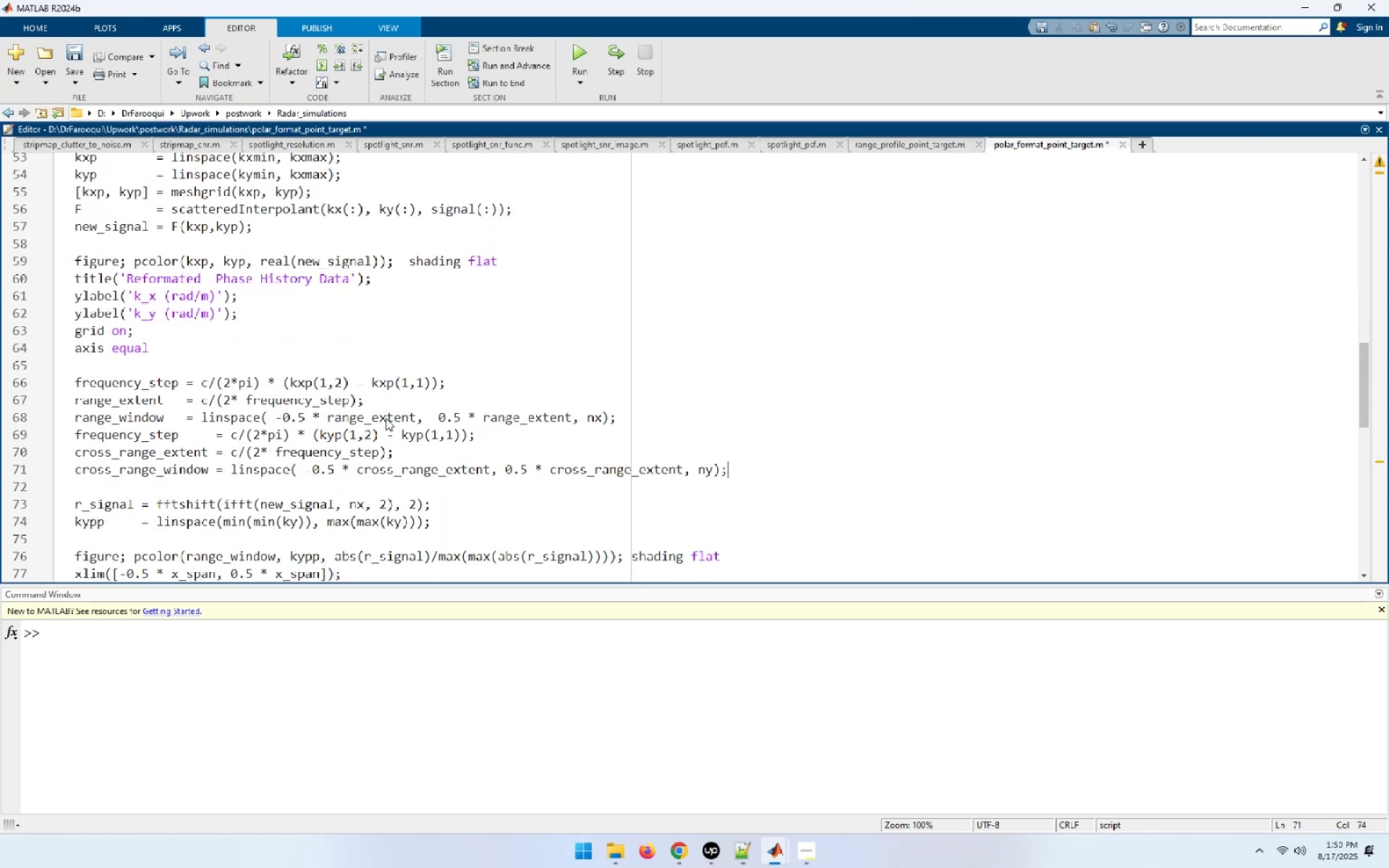 
key(Delete)
 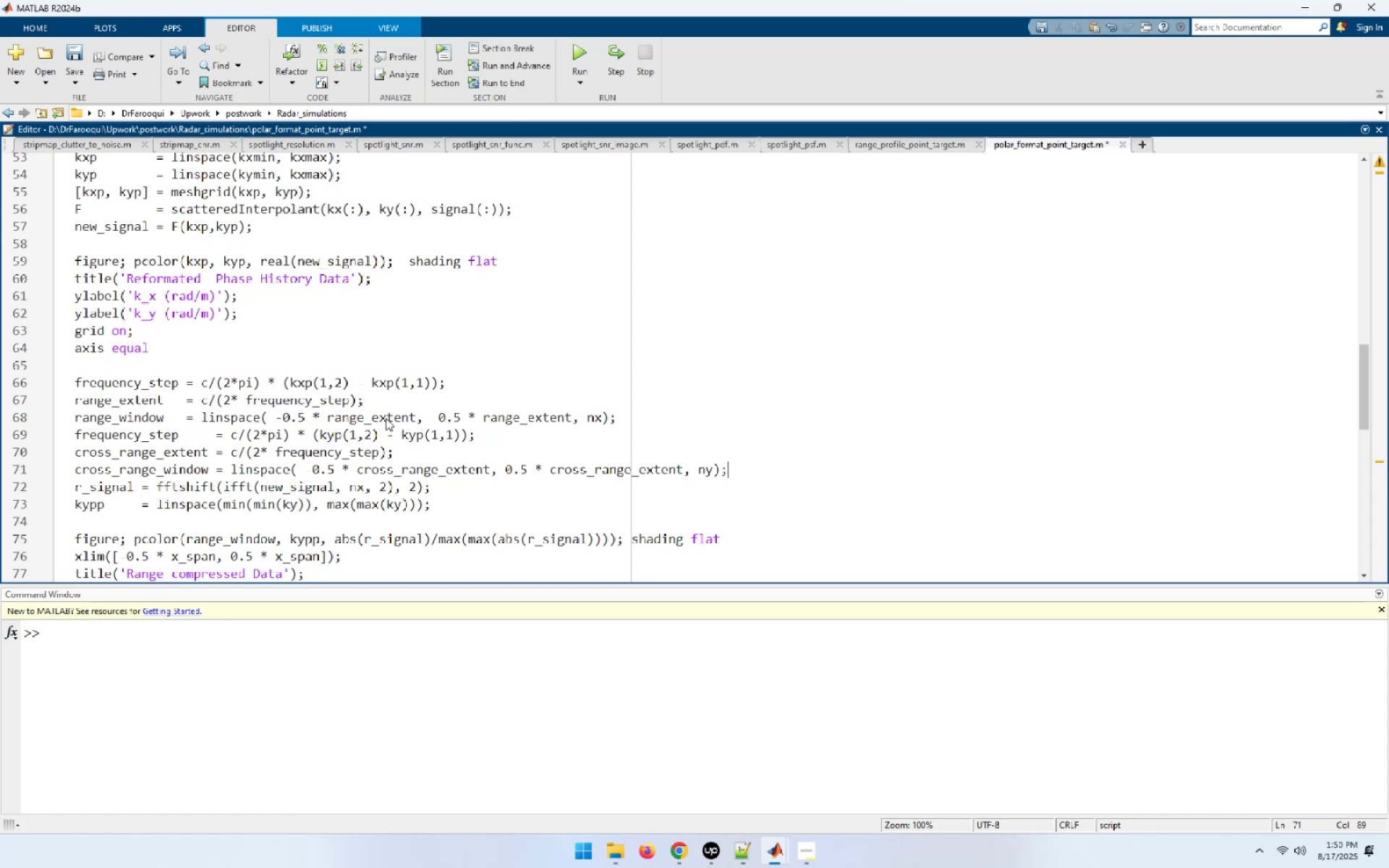 
key(Home)
 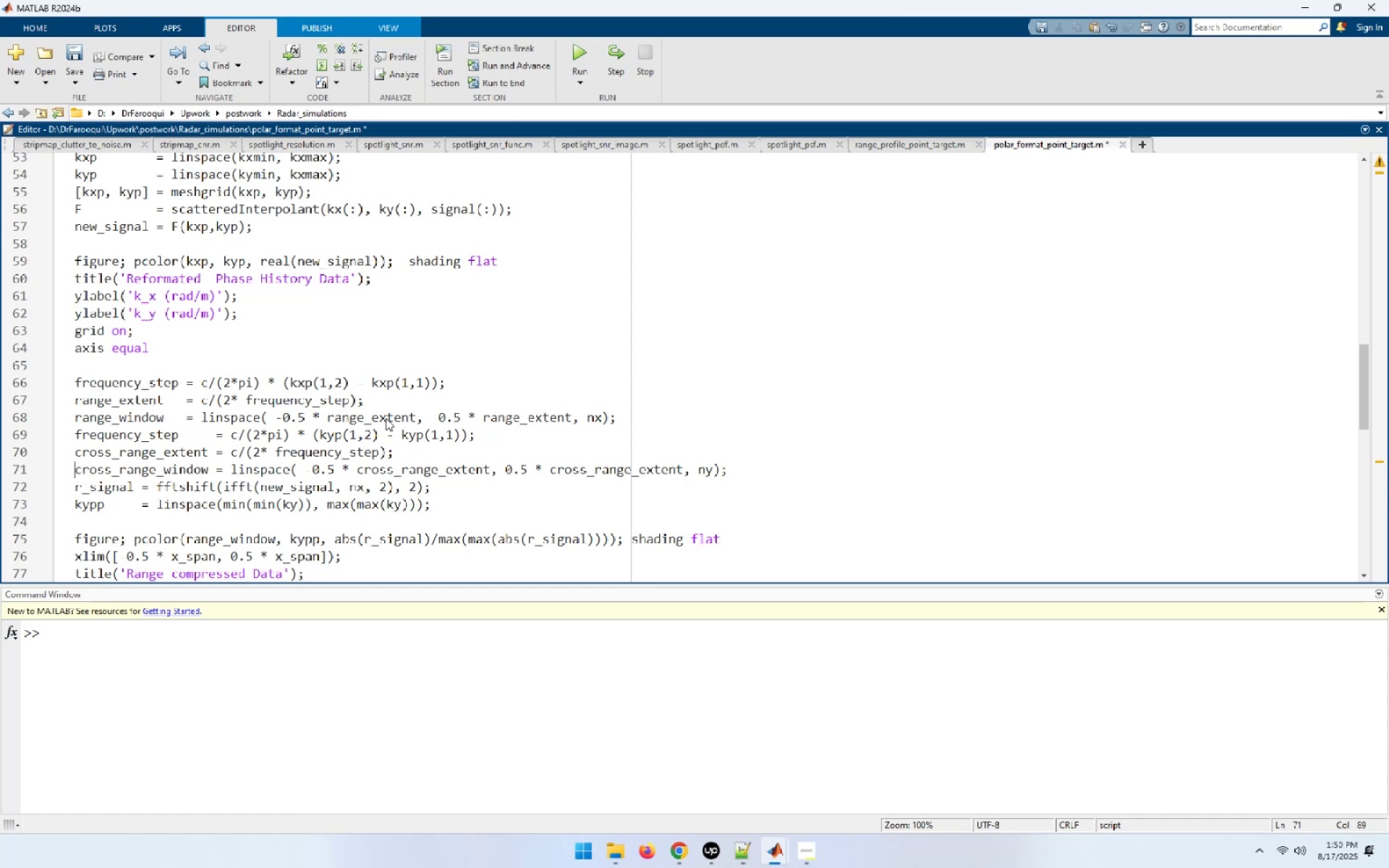 
key(ArrowUp)
 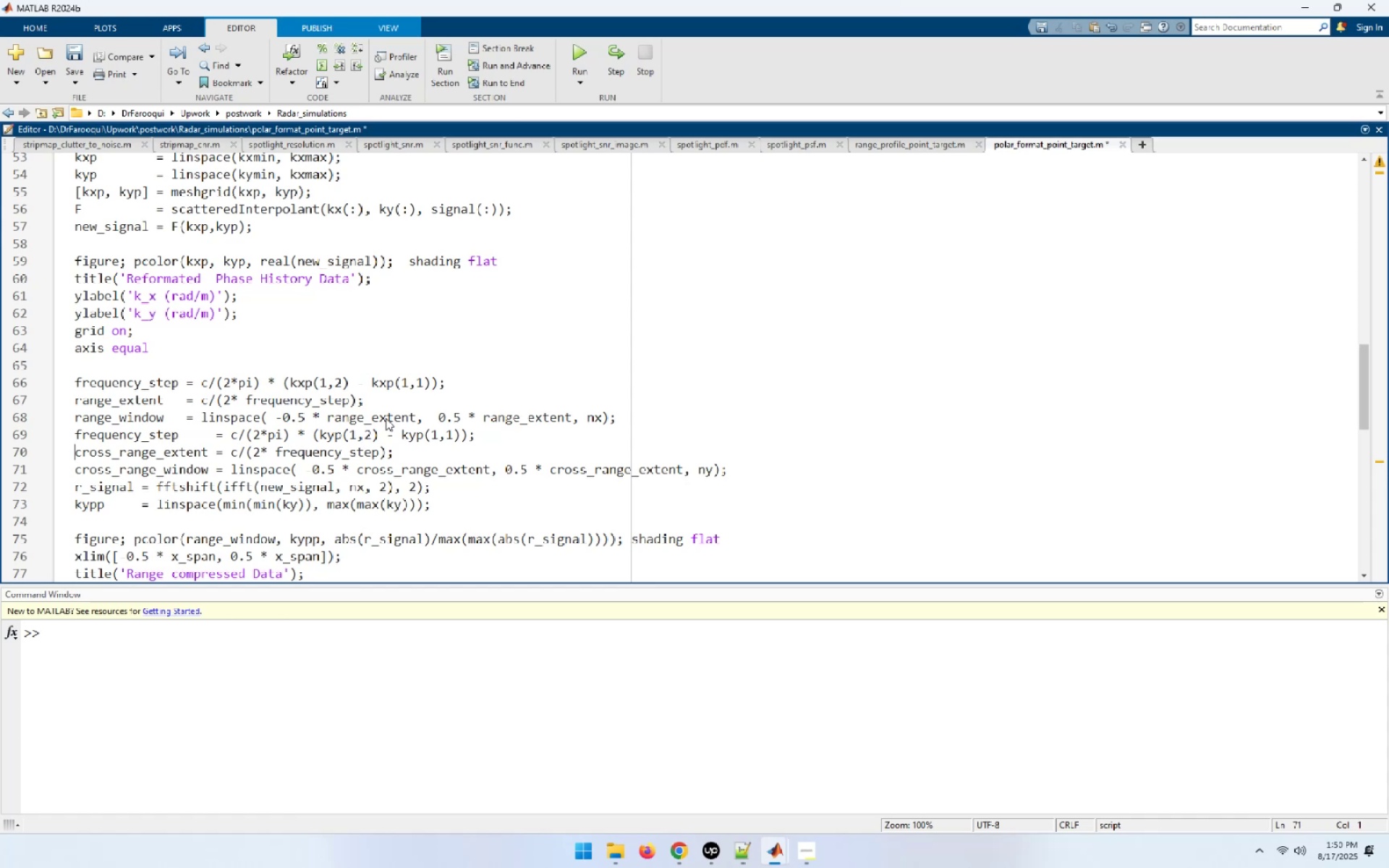 
key(ArrowUp)
 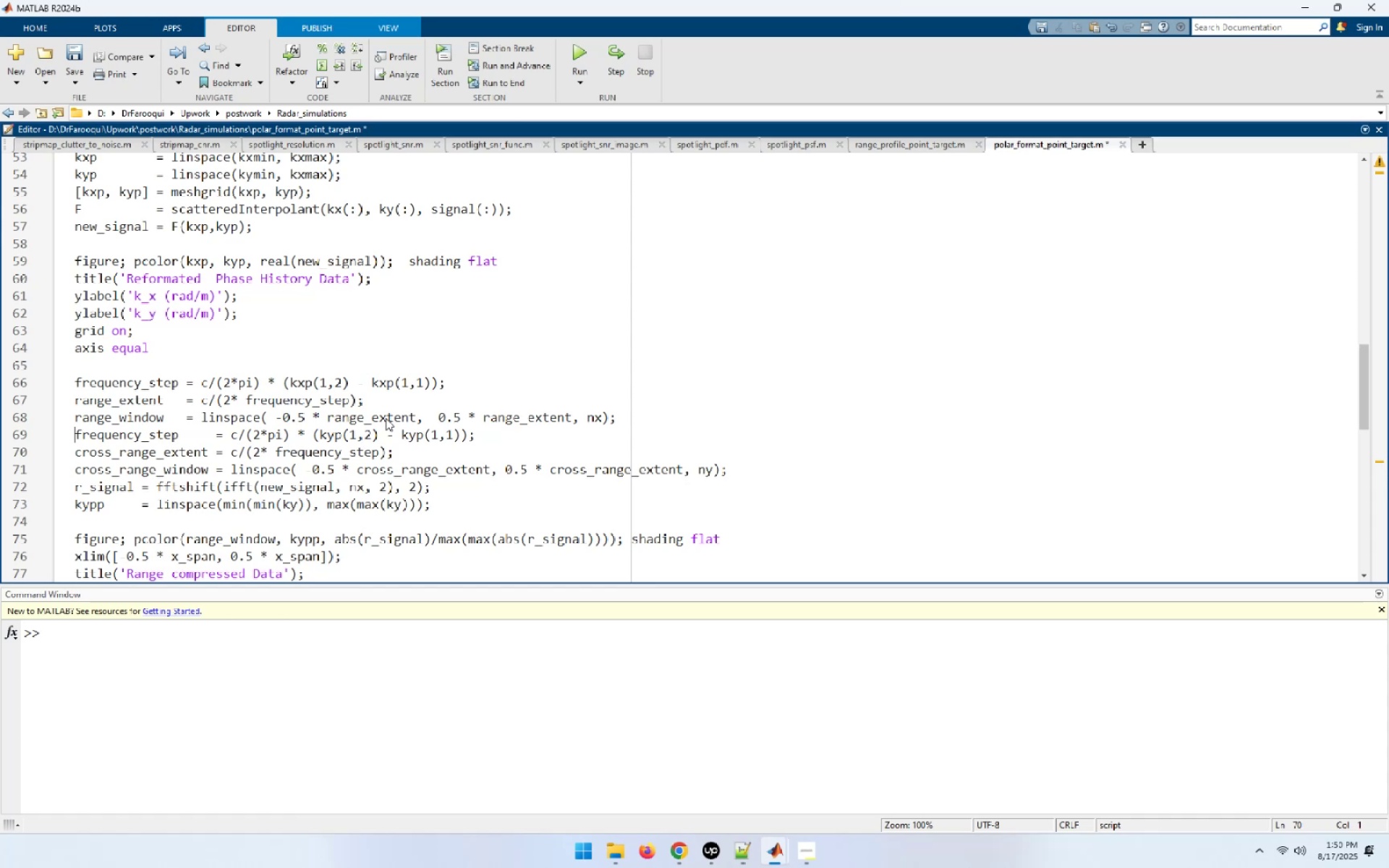 
key(ArrowUp)
 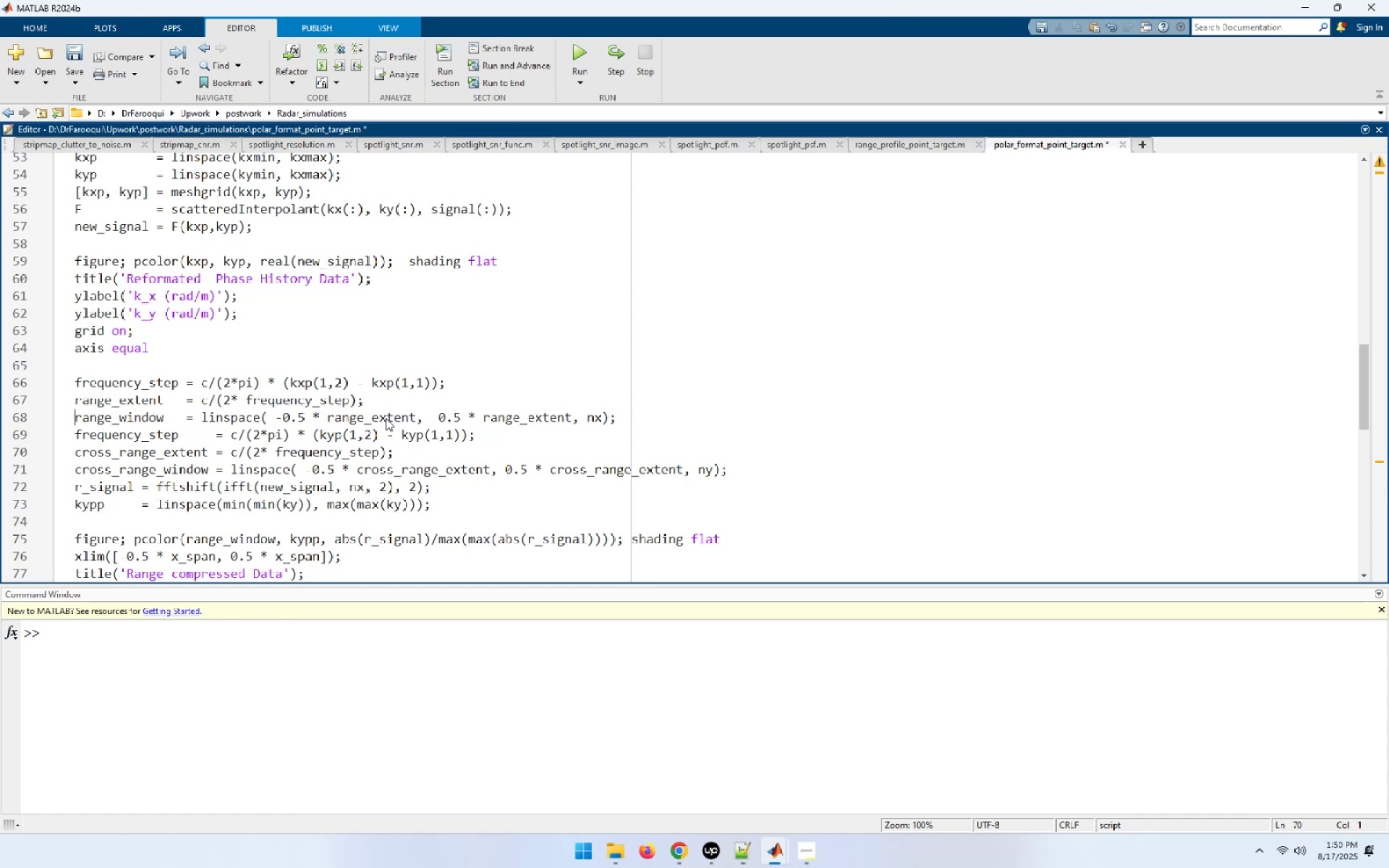 
hold_key(key=ArrowRight, duration=1.1)
 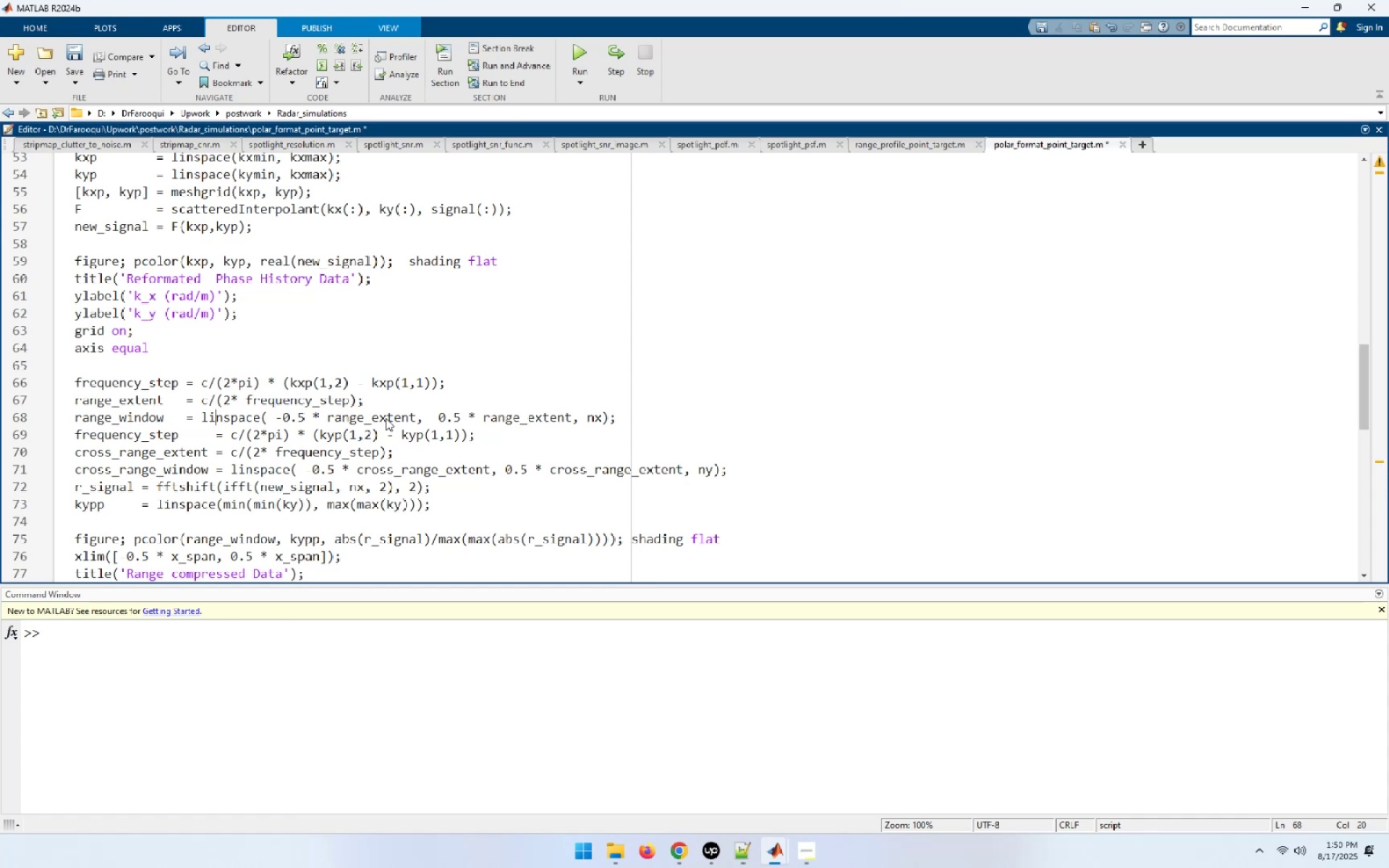 
key(ArrowDown)
 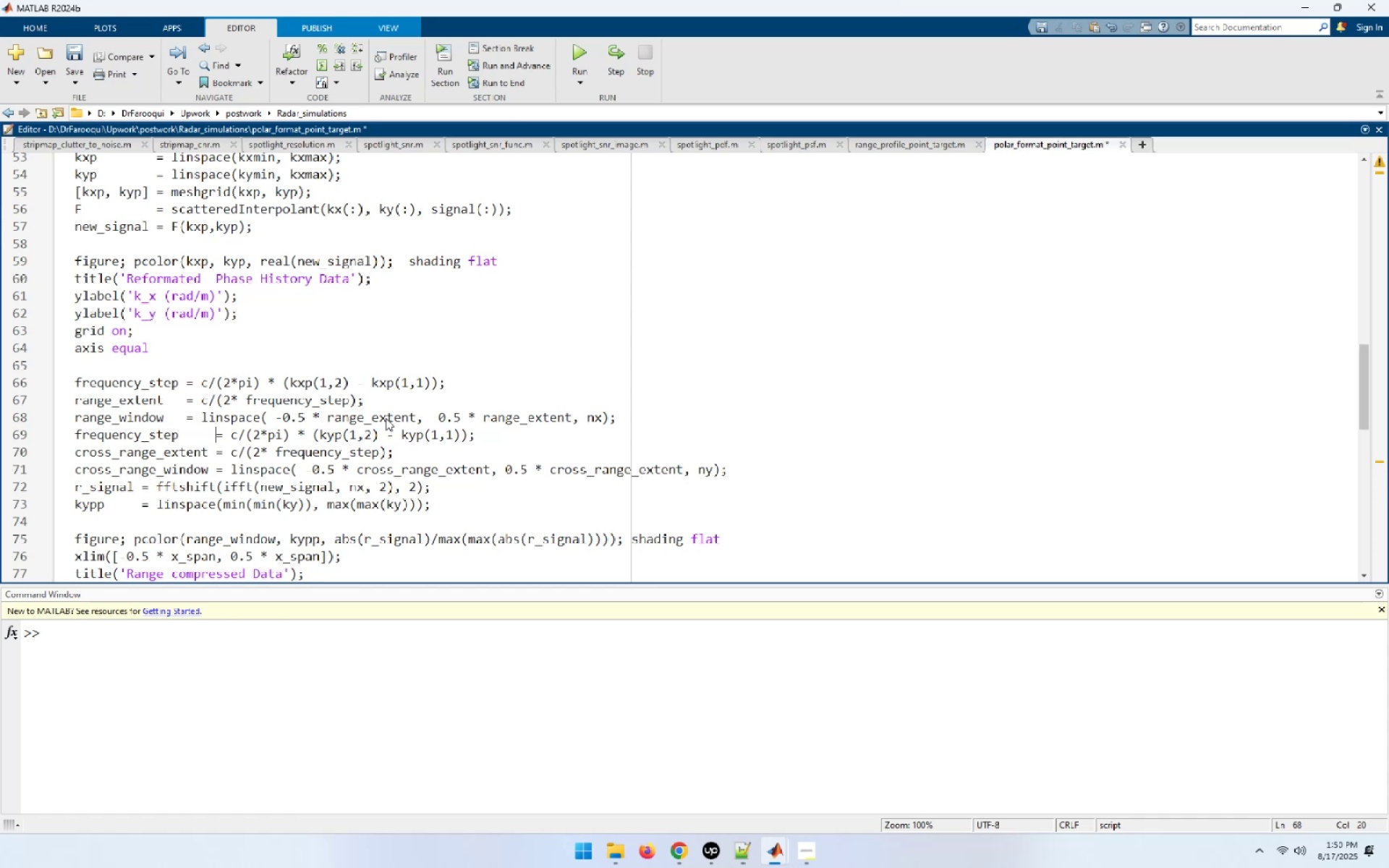 
key(ArrowDown)
 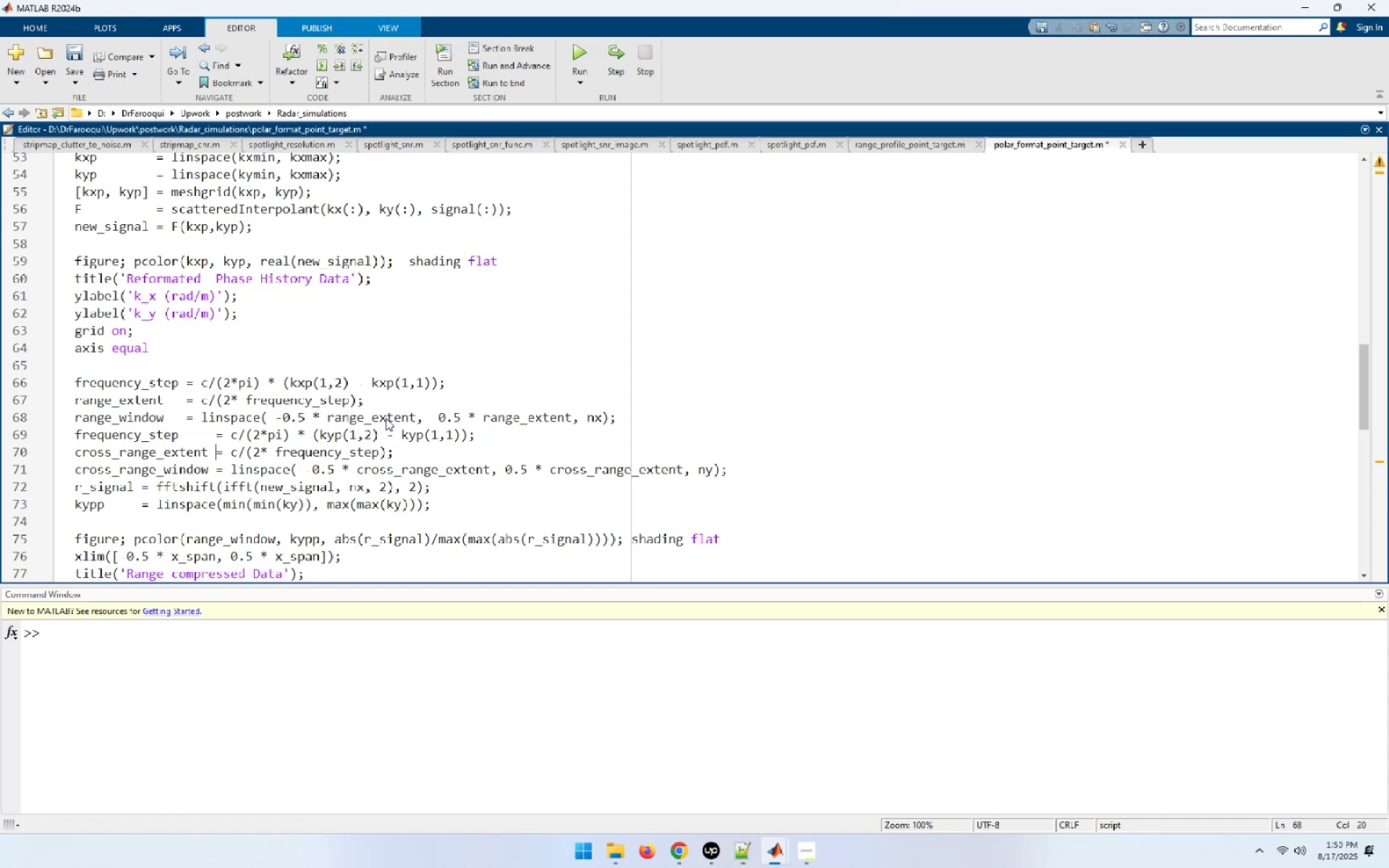 
key(ArrowDown)
 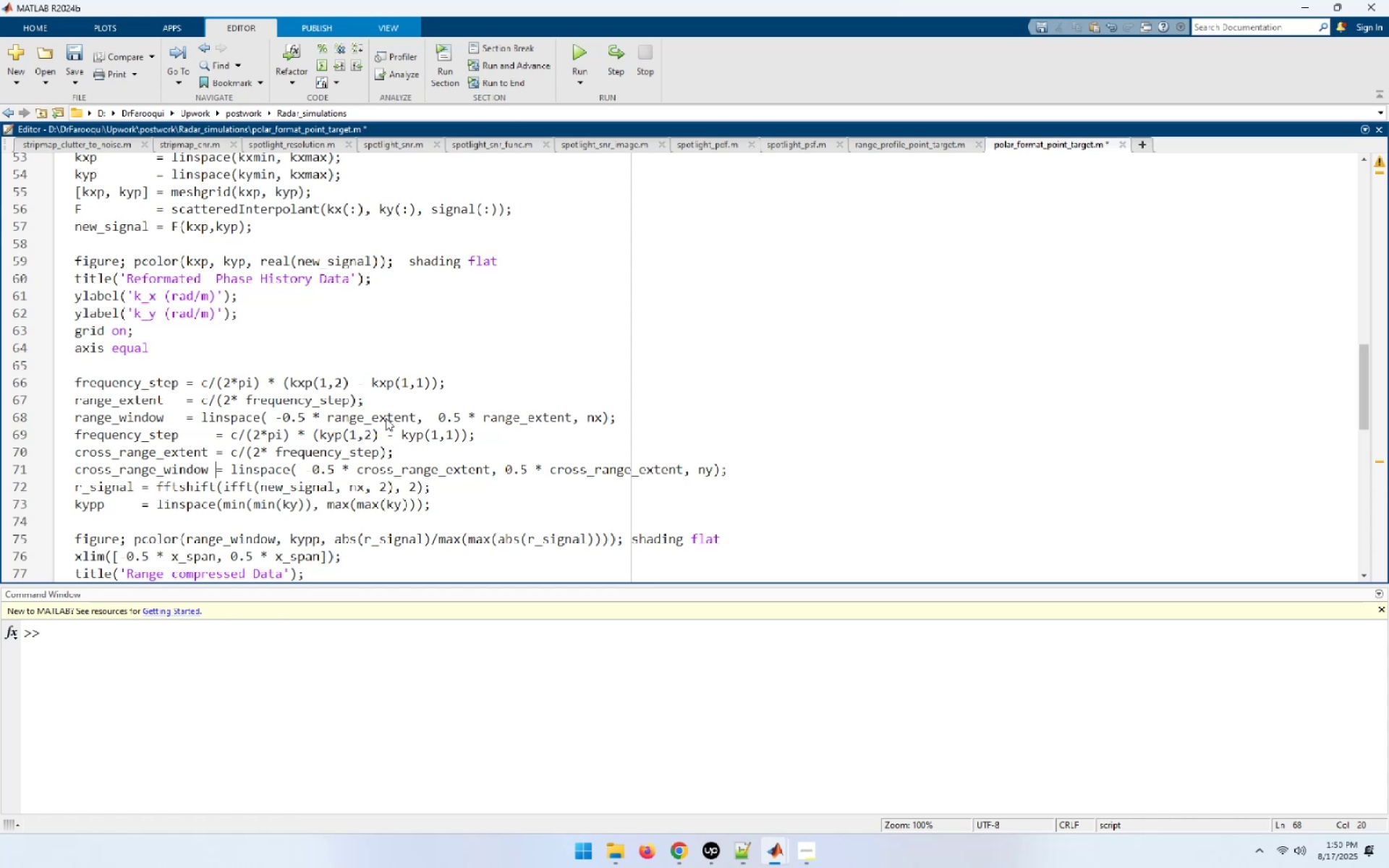 
key(ArrowDown)
 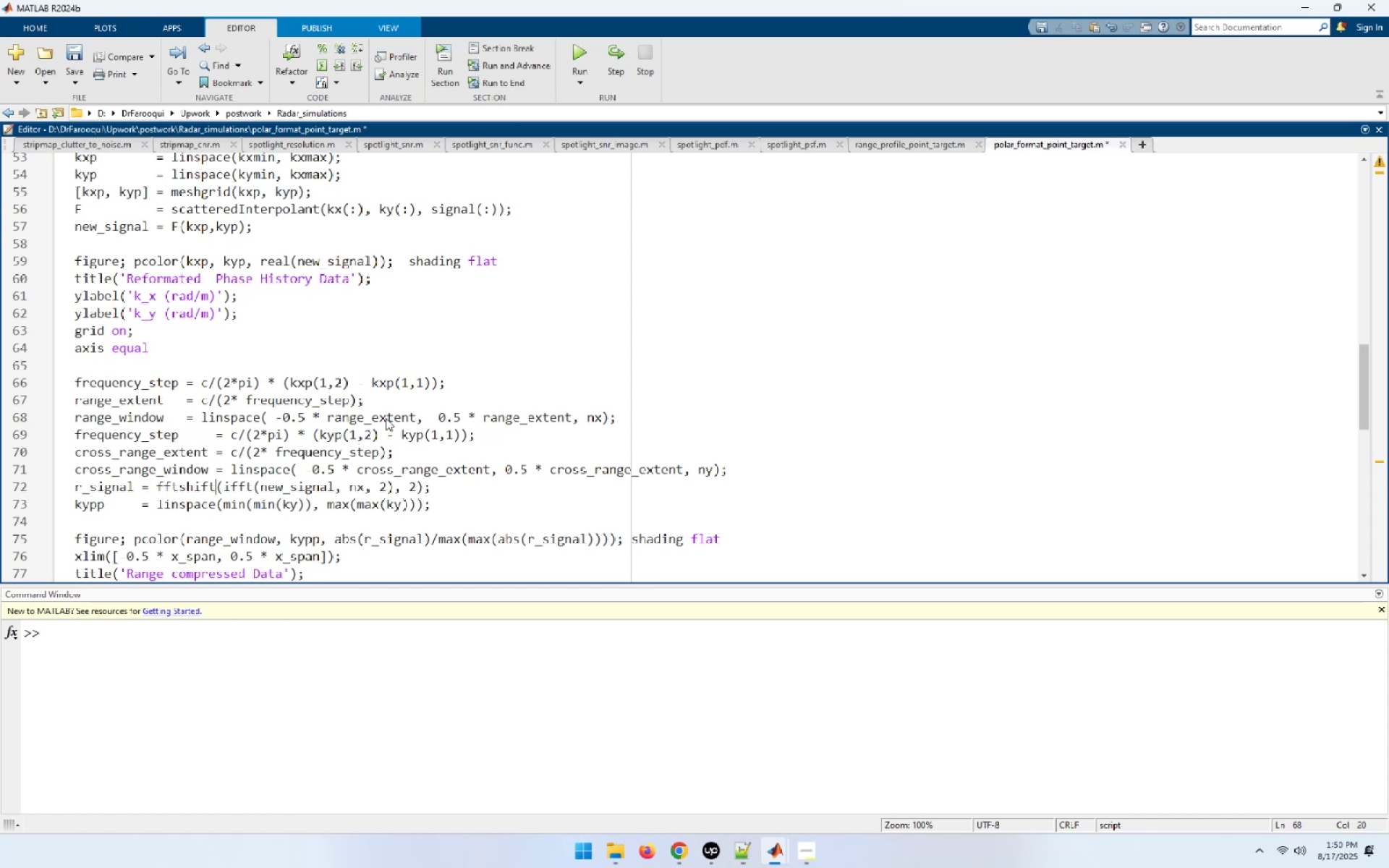 
hold_key(key=ArrowLeft, duration=0.72)
 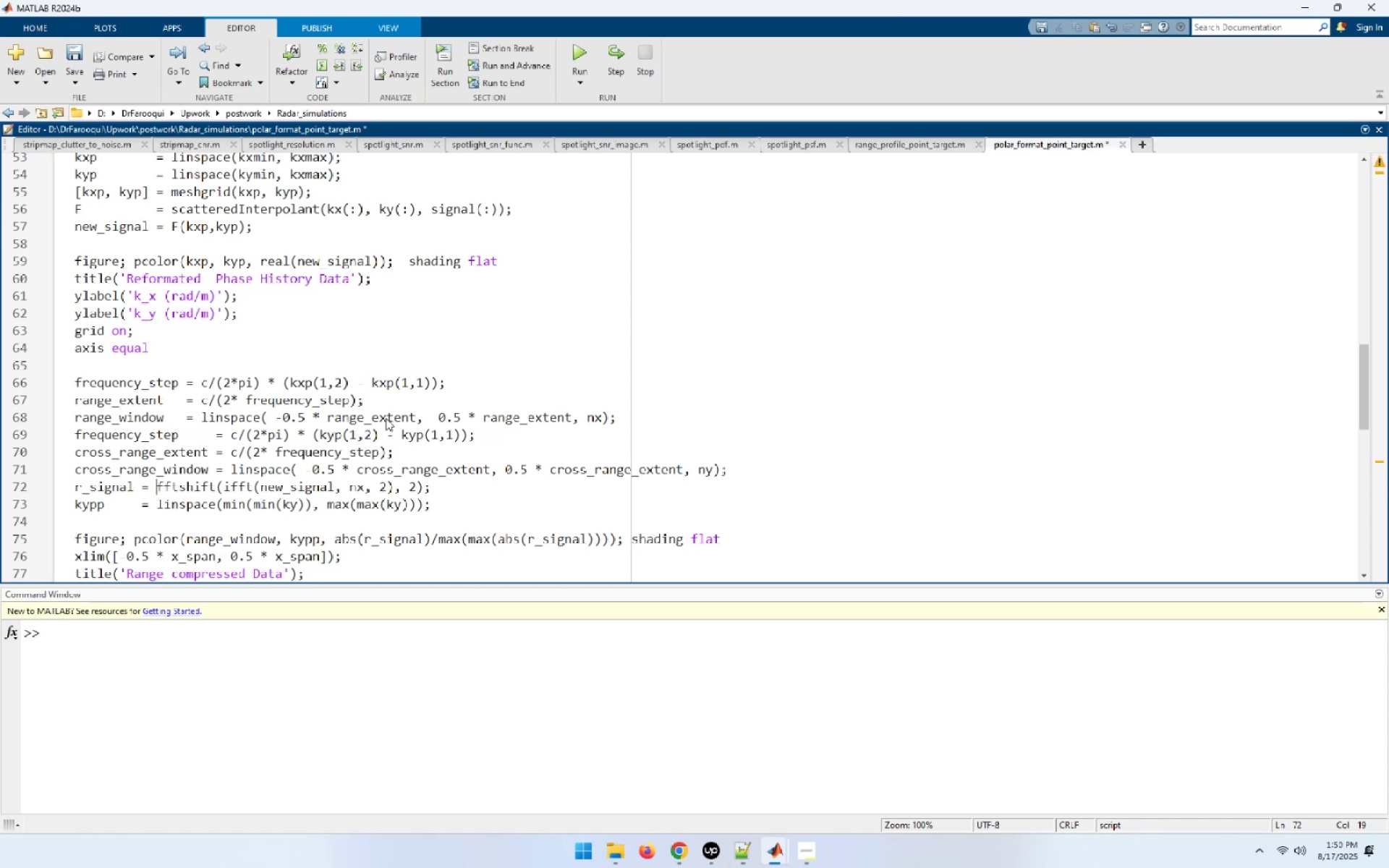 
key(ArrowLeft)
 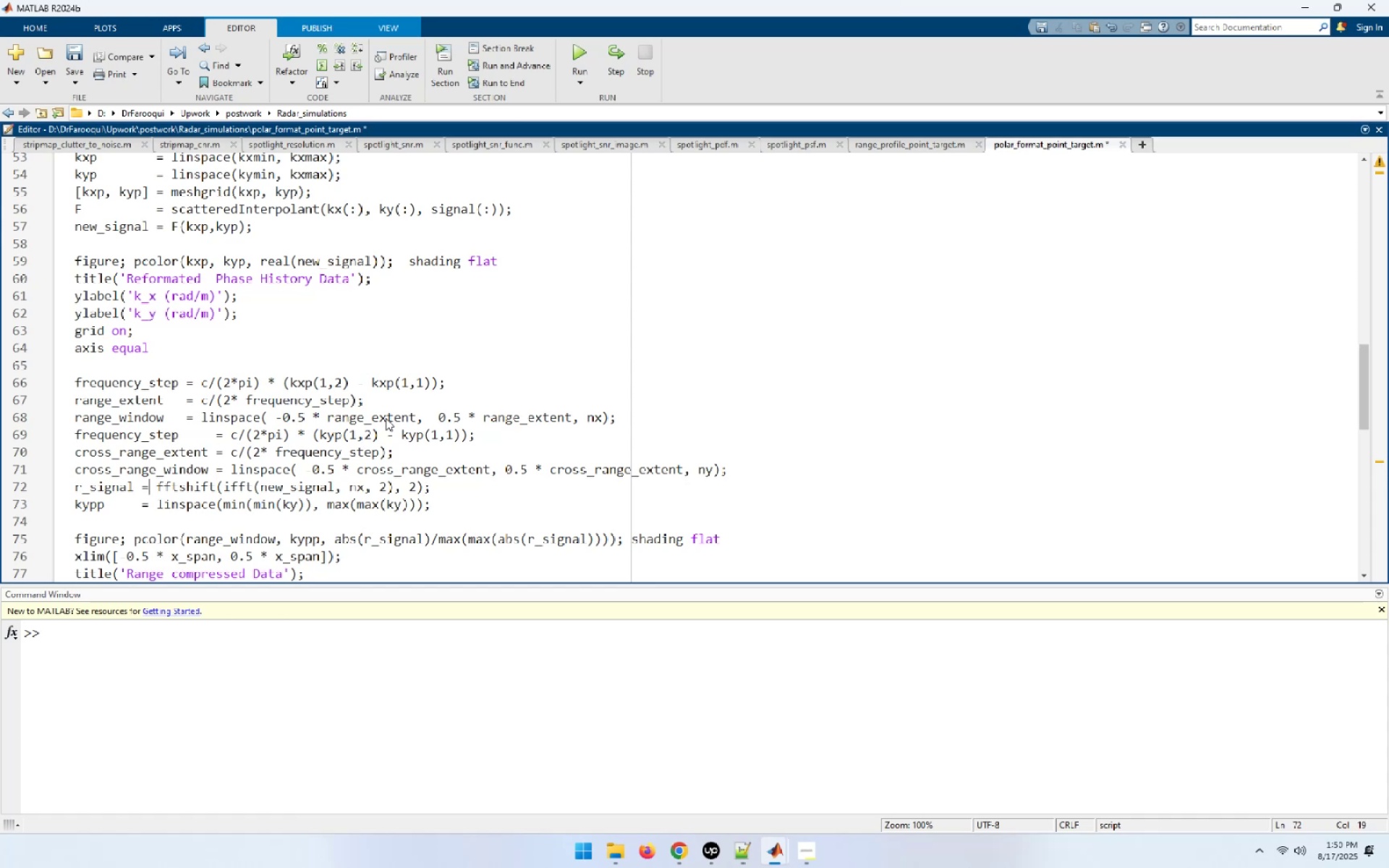 
key(ArrowLeft)
 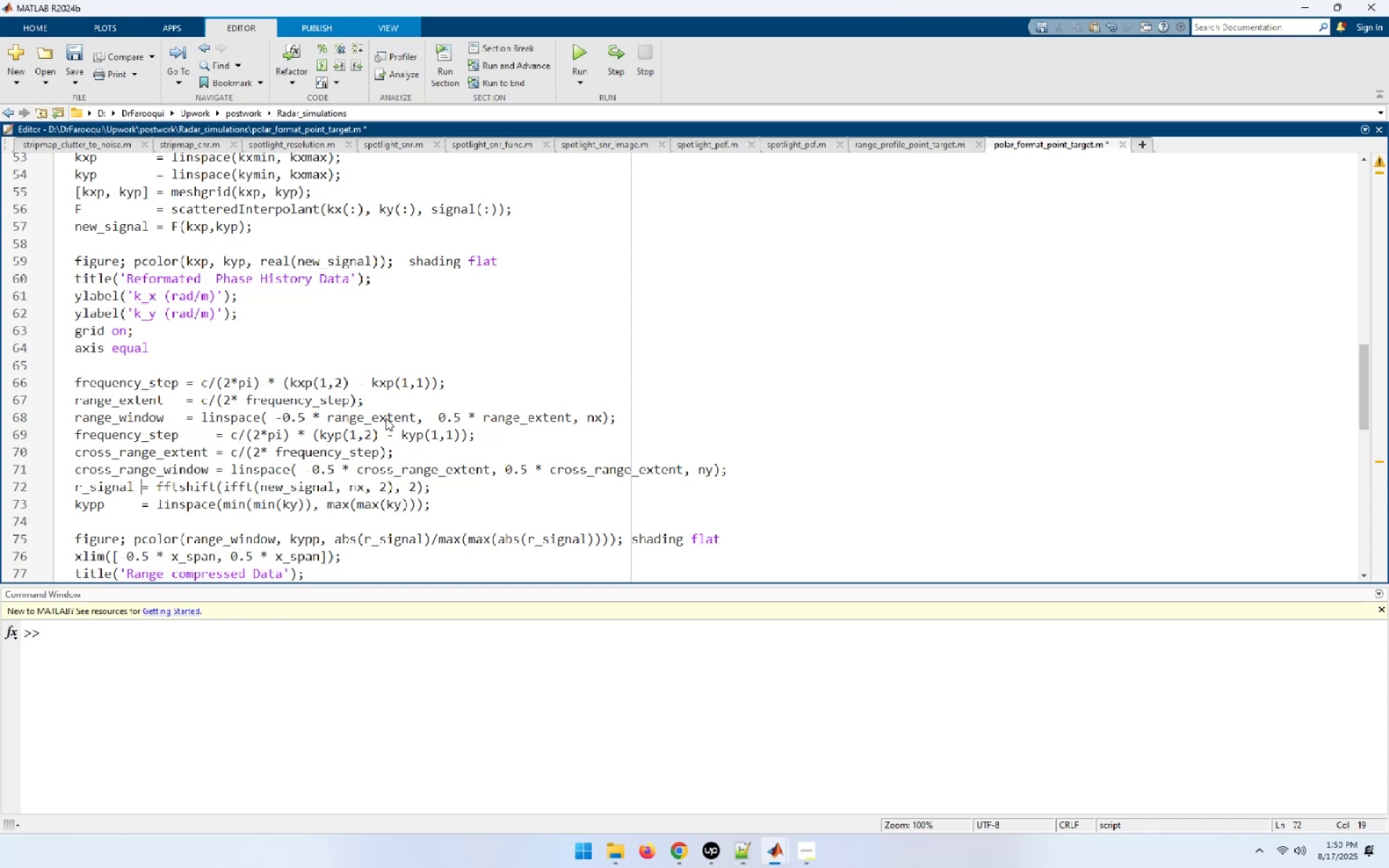 
hold_key(key=Space, duration=0.7)
 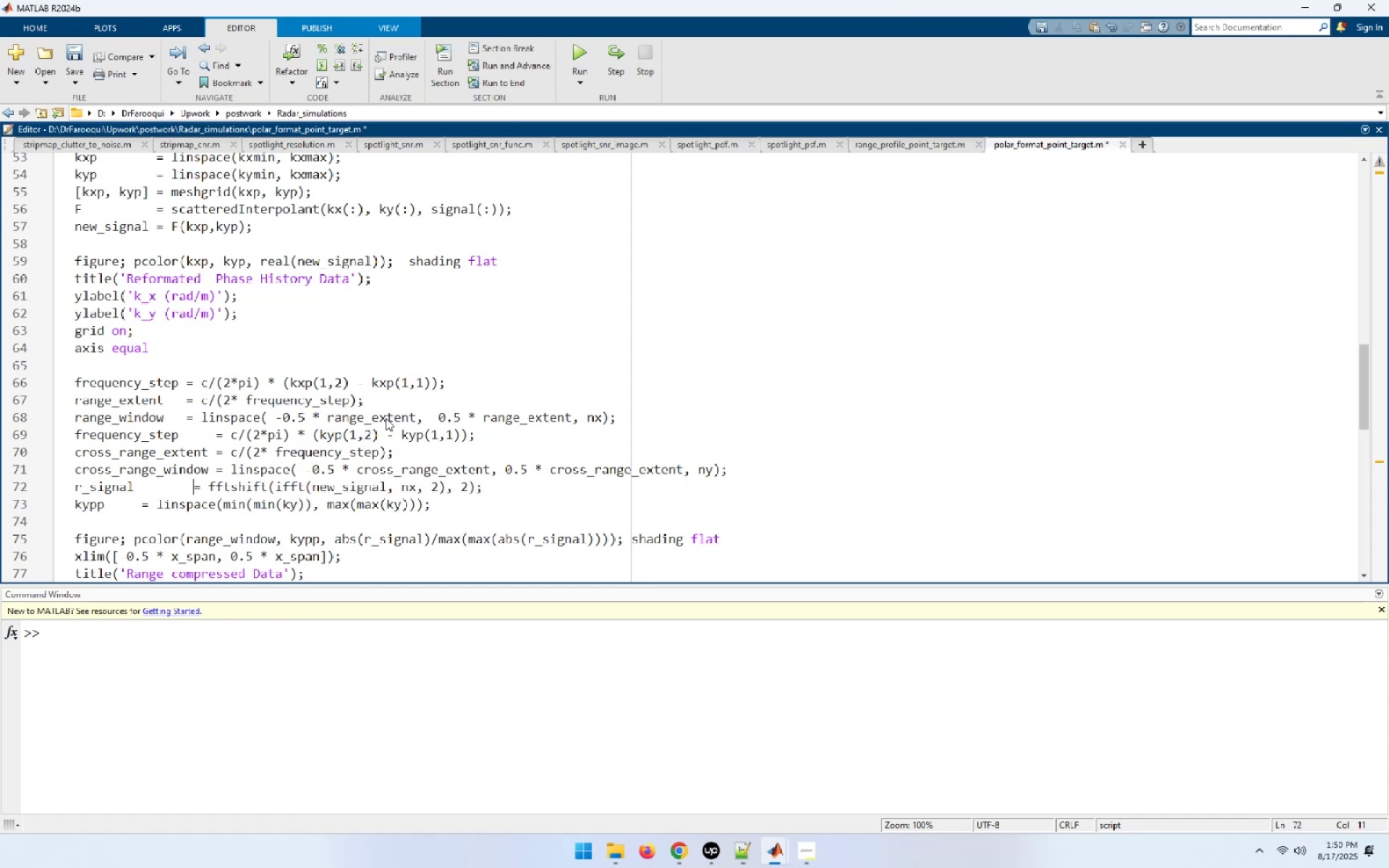 
key(Space)
 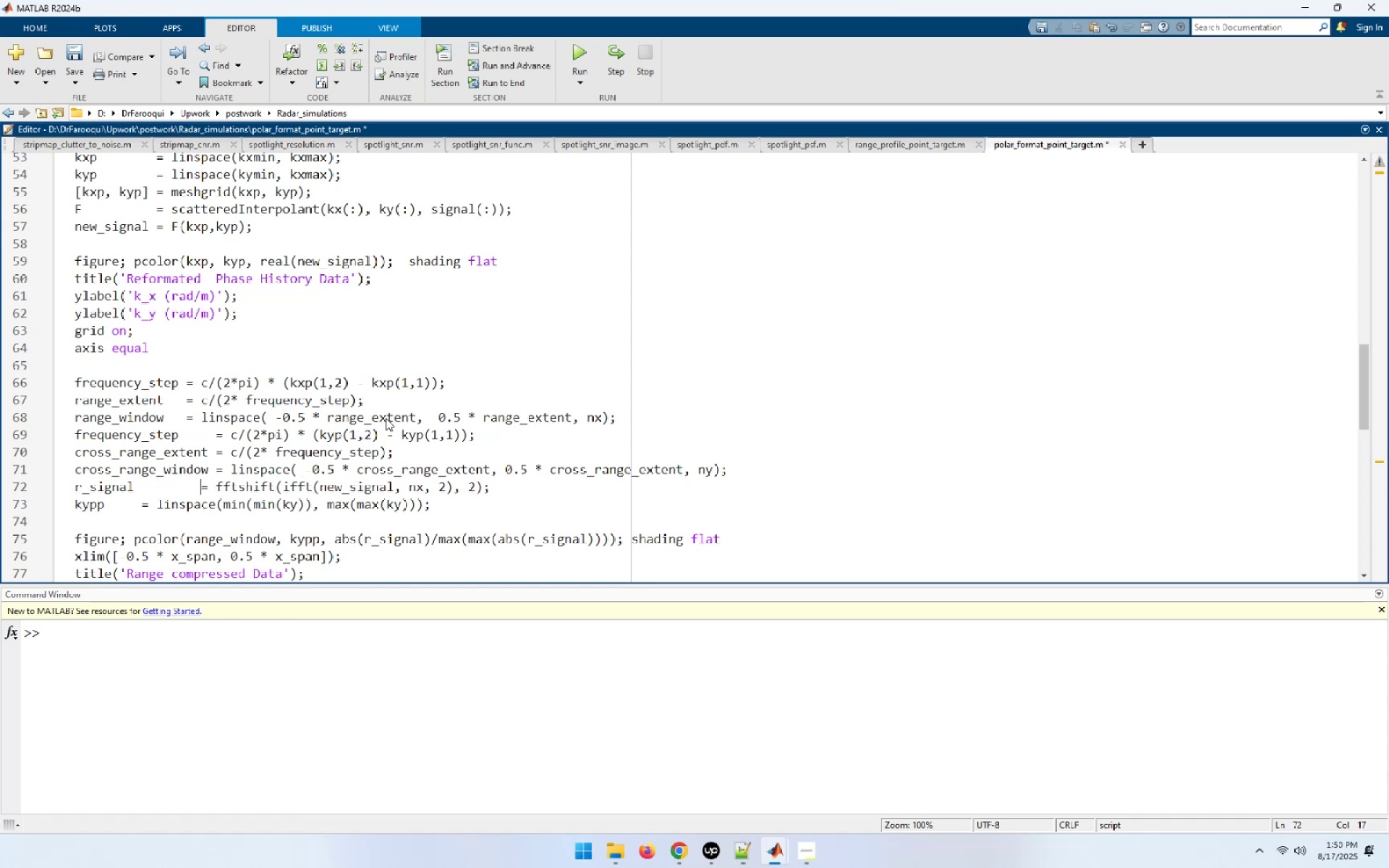 
key(Space)
 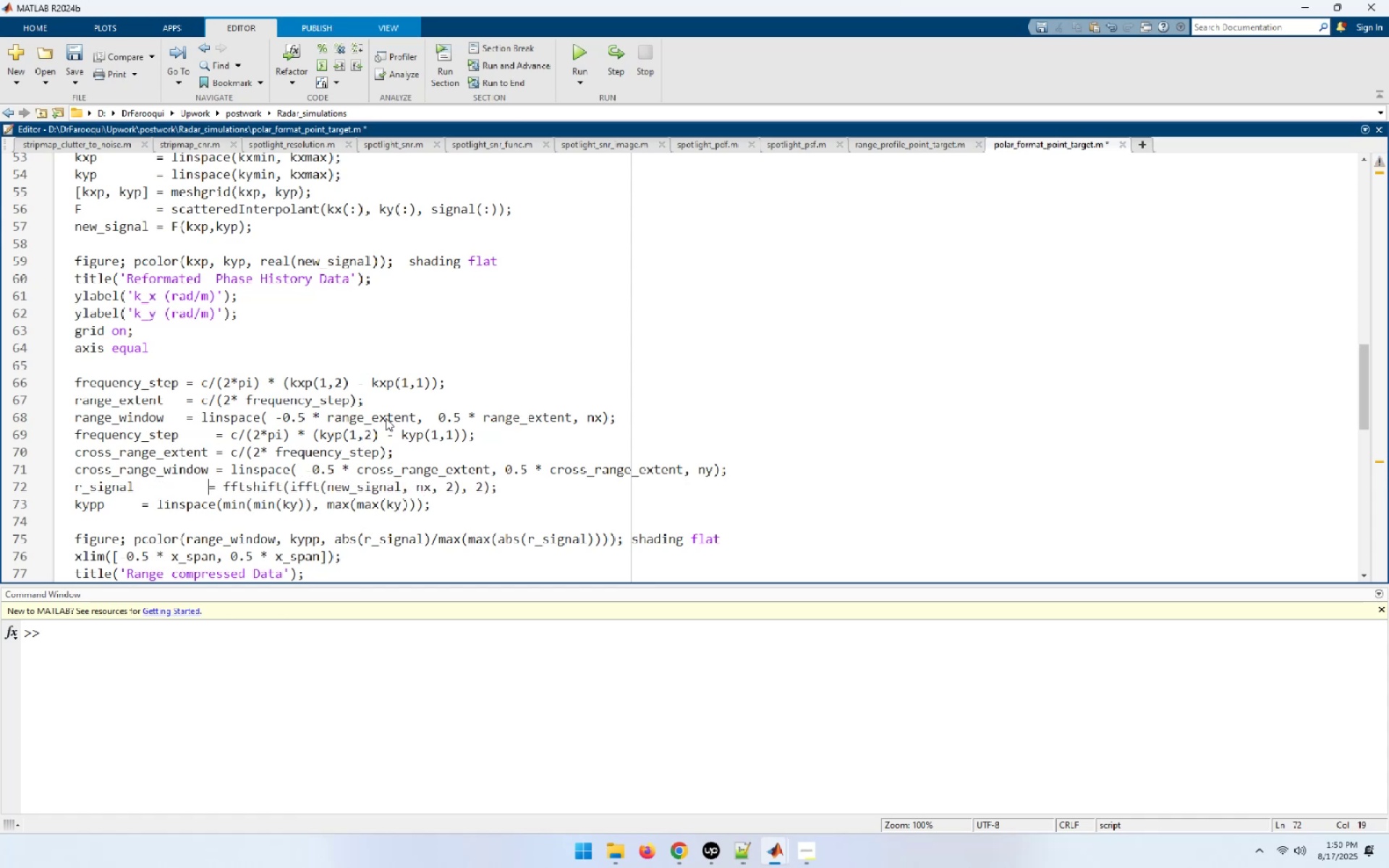 
key(Space)
 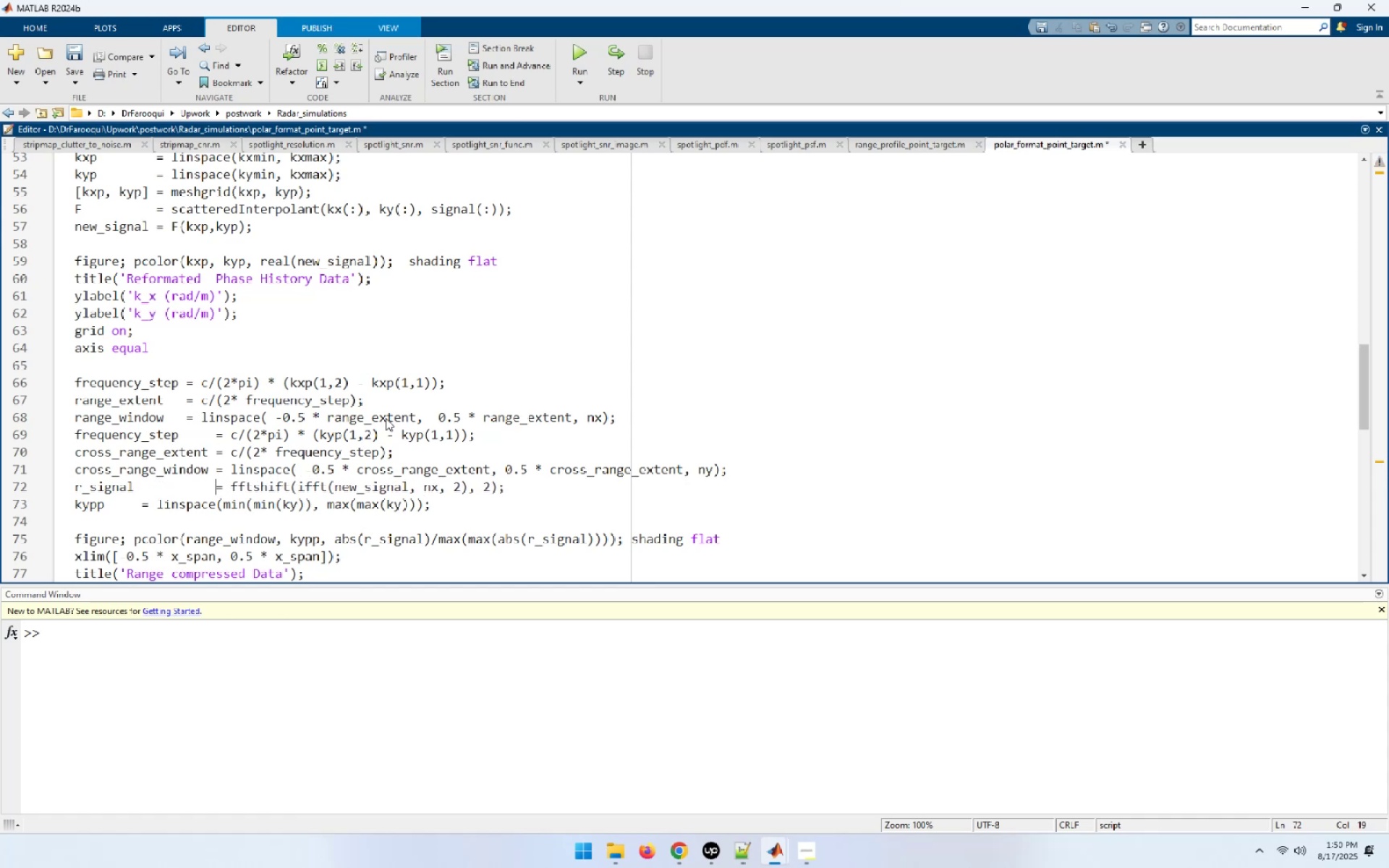 
key(ArrowDown)
 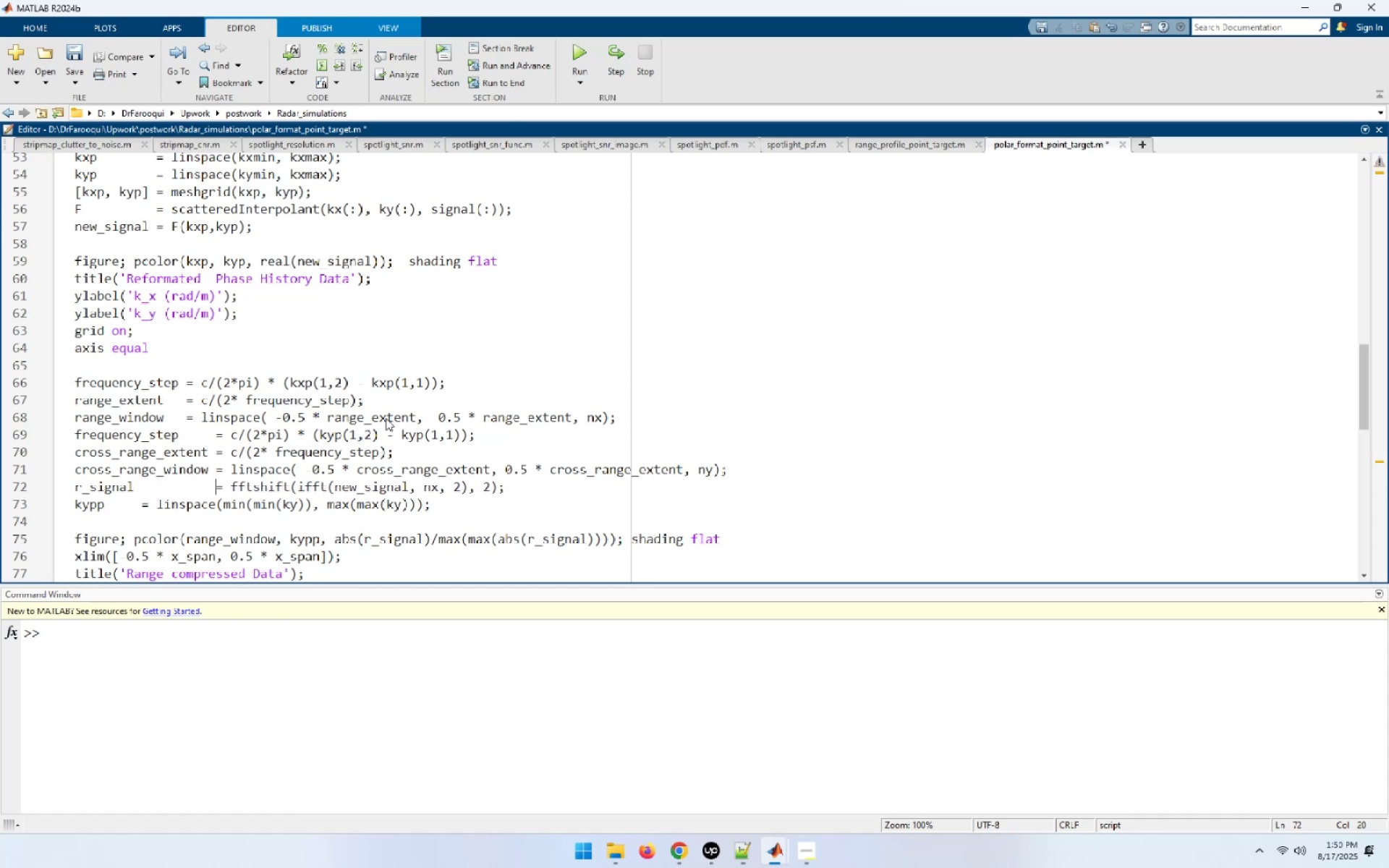 
hold_key(key=ArrowLeft, duration=0.82)
 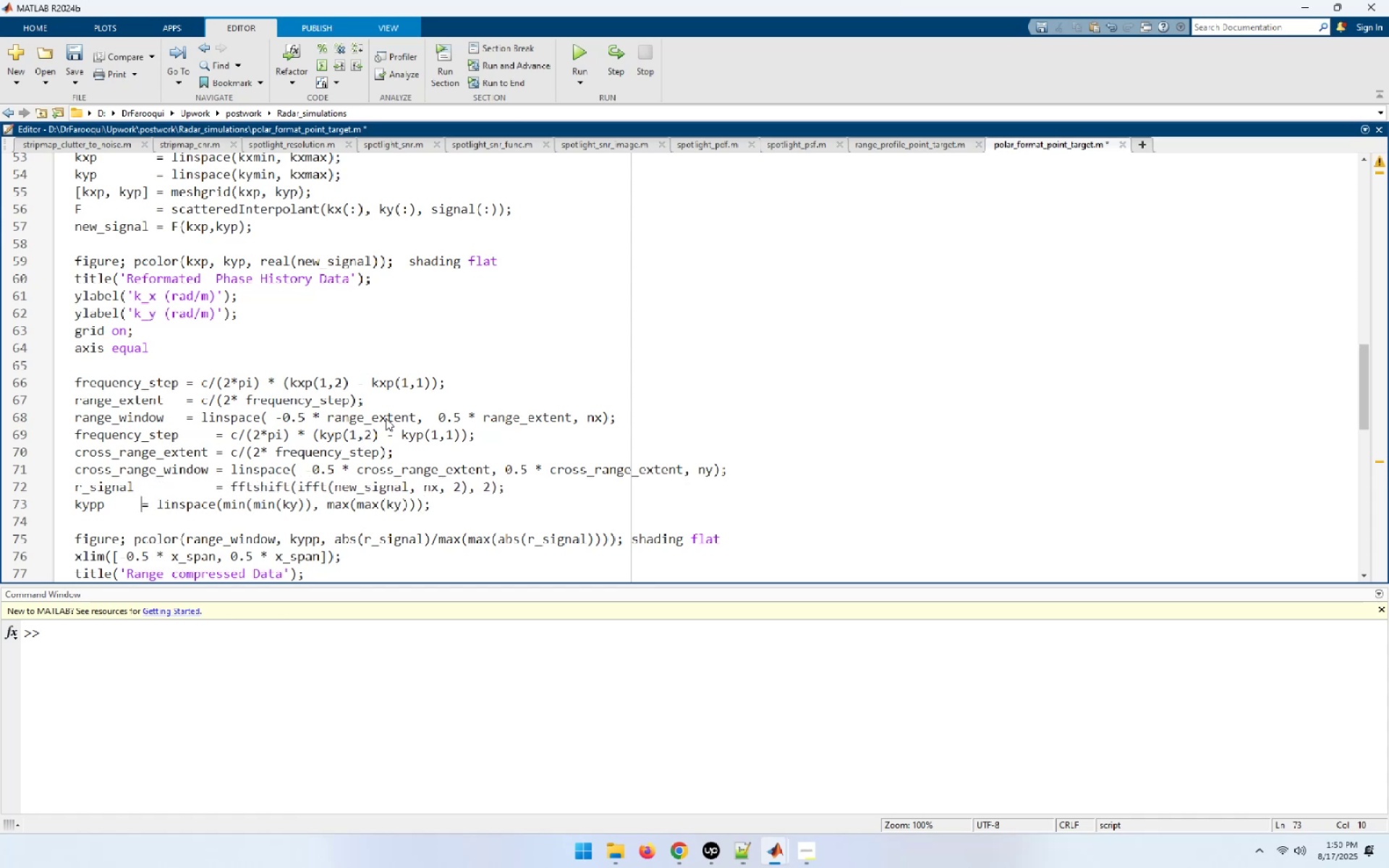 
hold_key(key=Space, duration=0.72)
 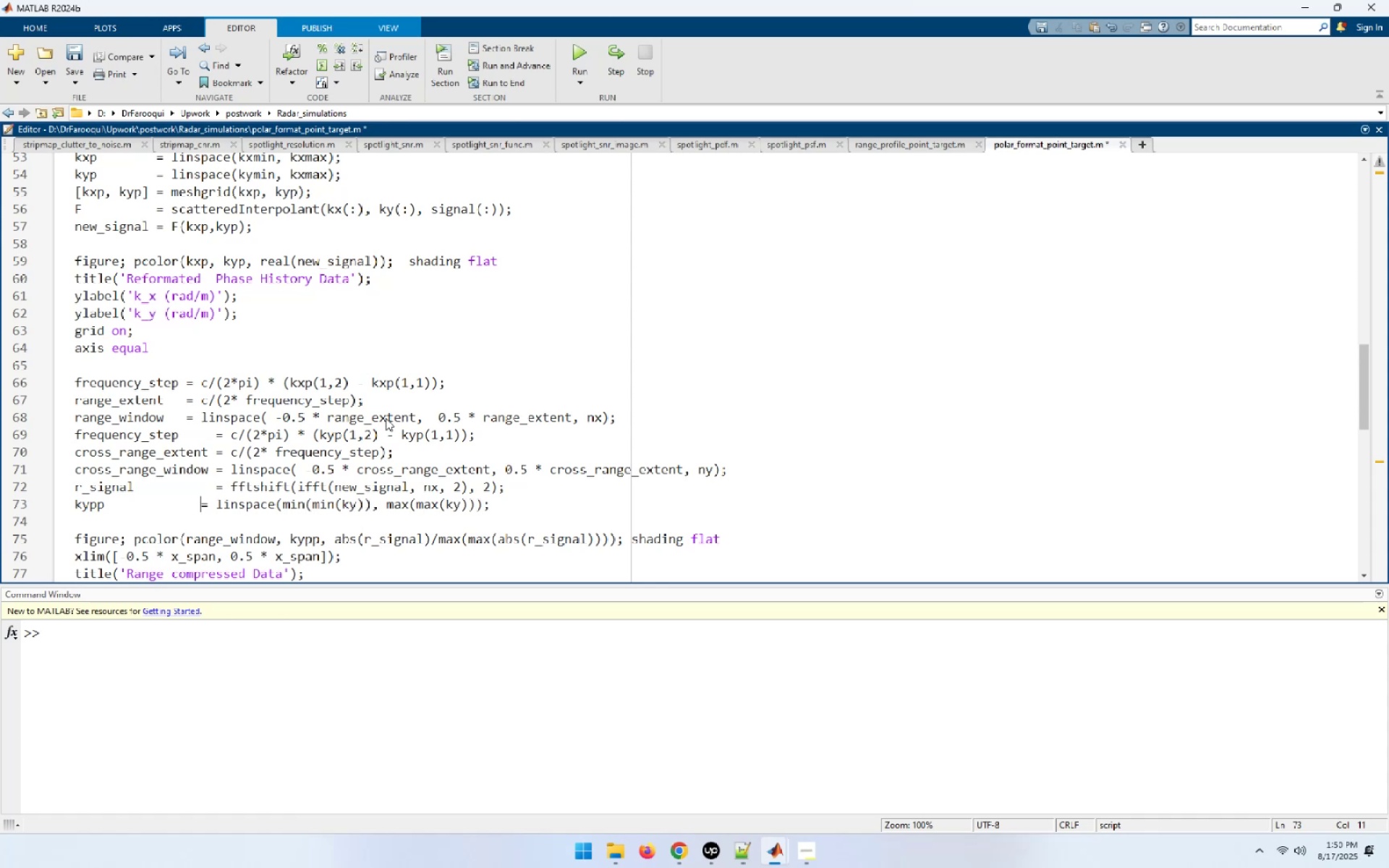 
key(Space)
 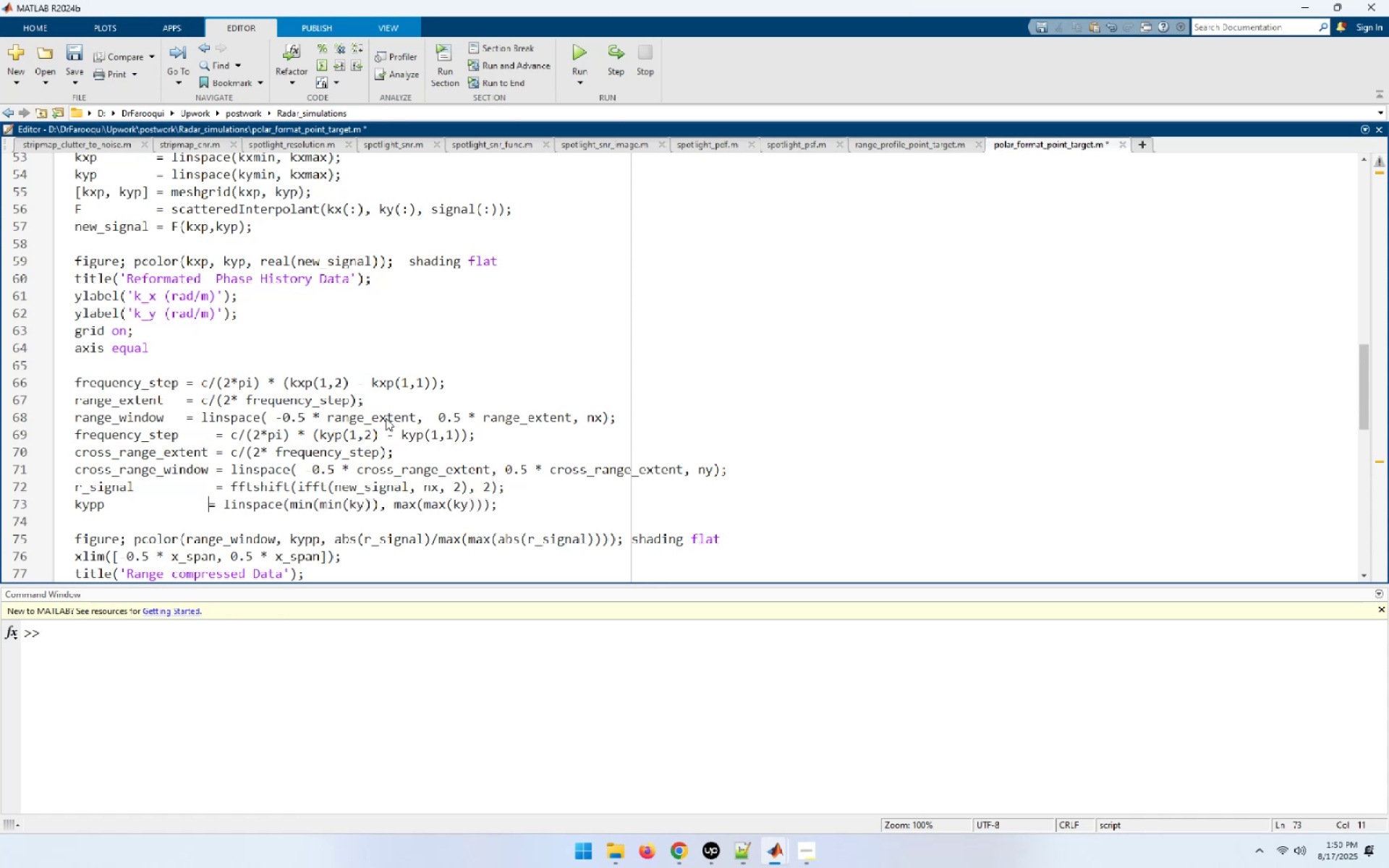 
key(Space)
 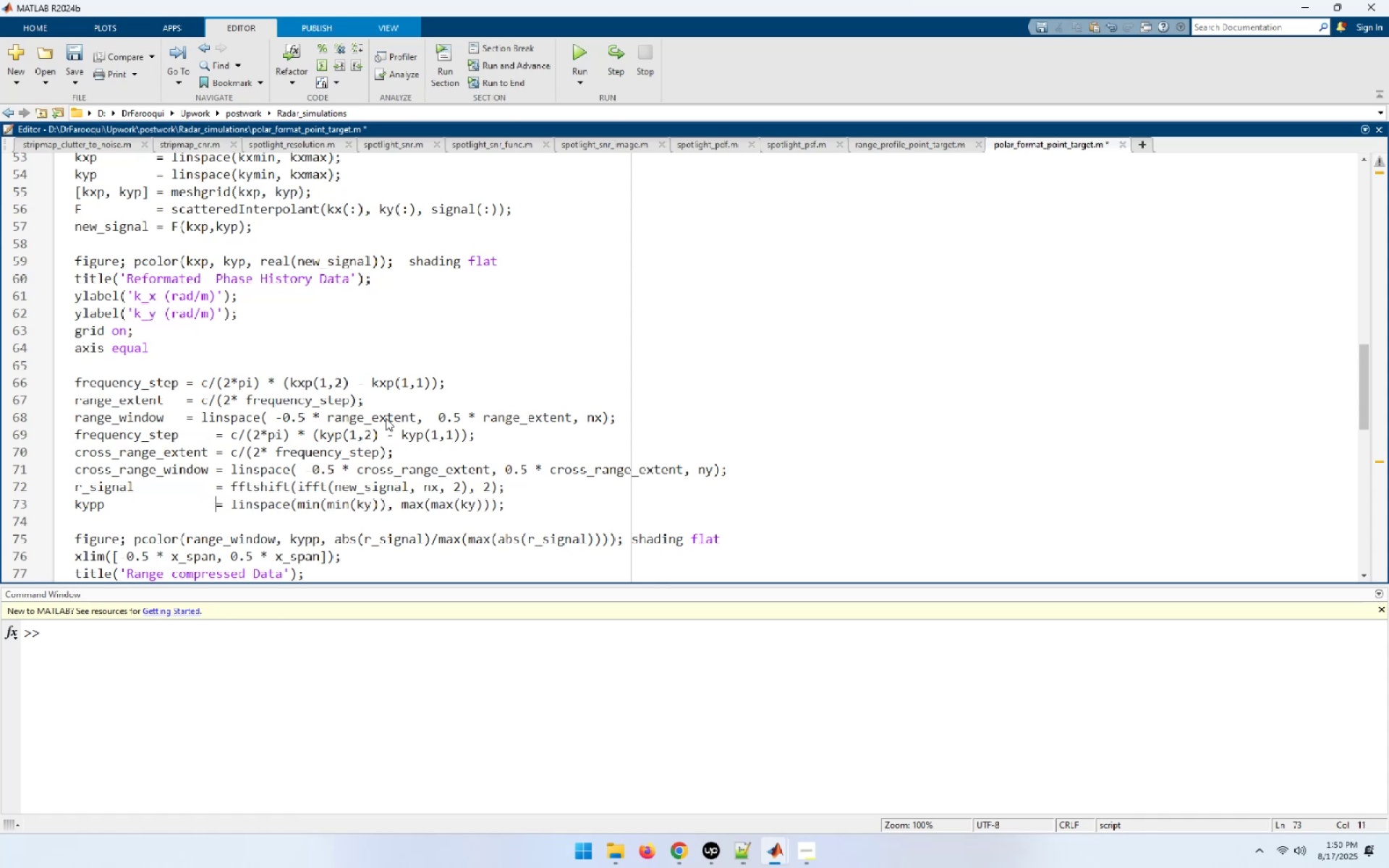 
key(ArrowUp)
 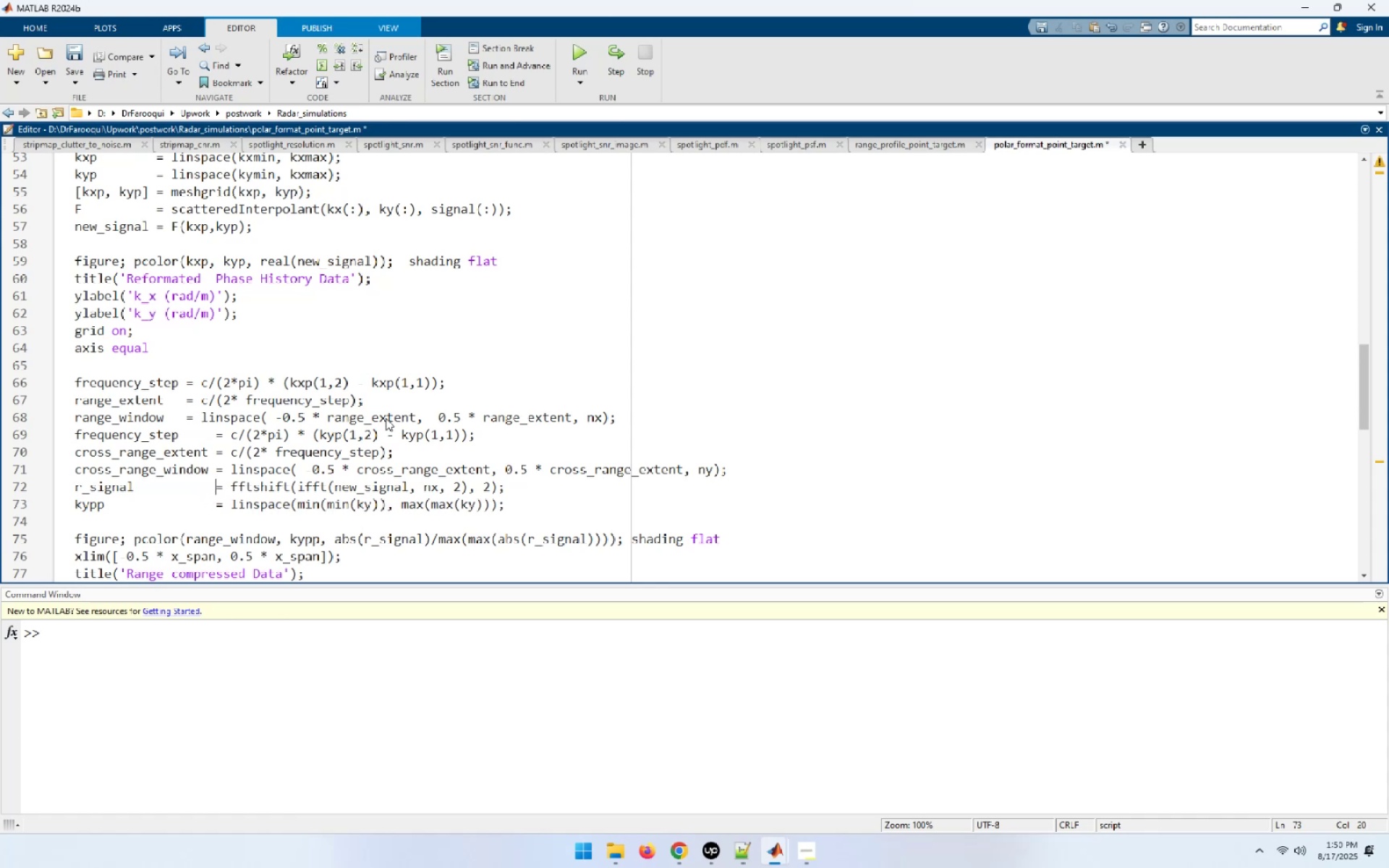 
key(ArrowUp)
 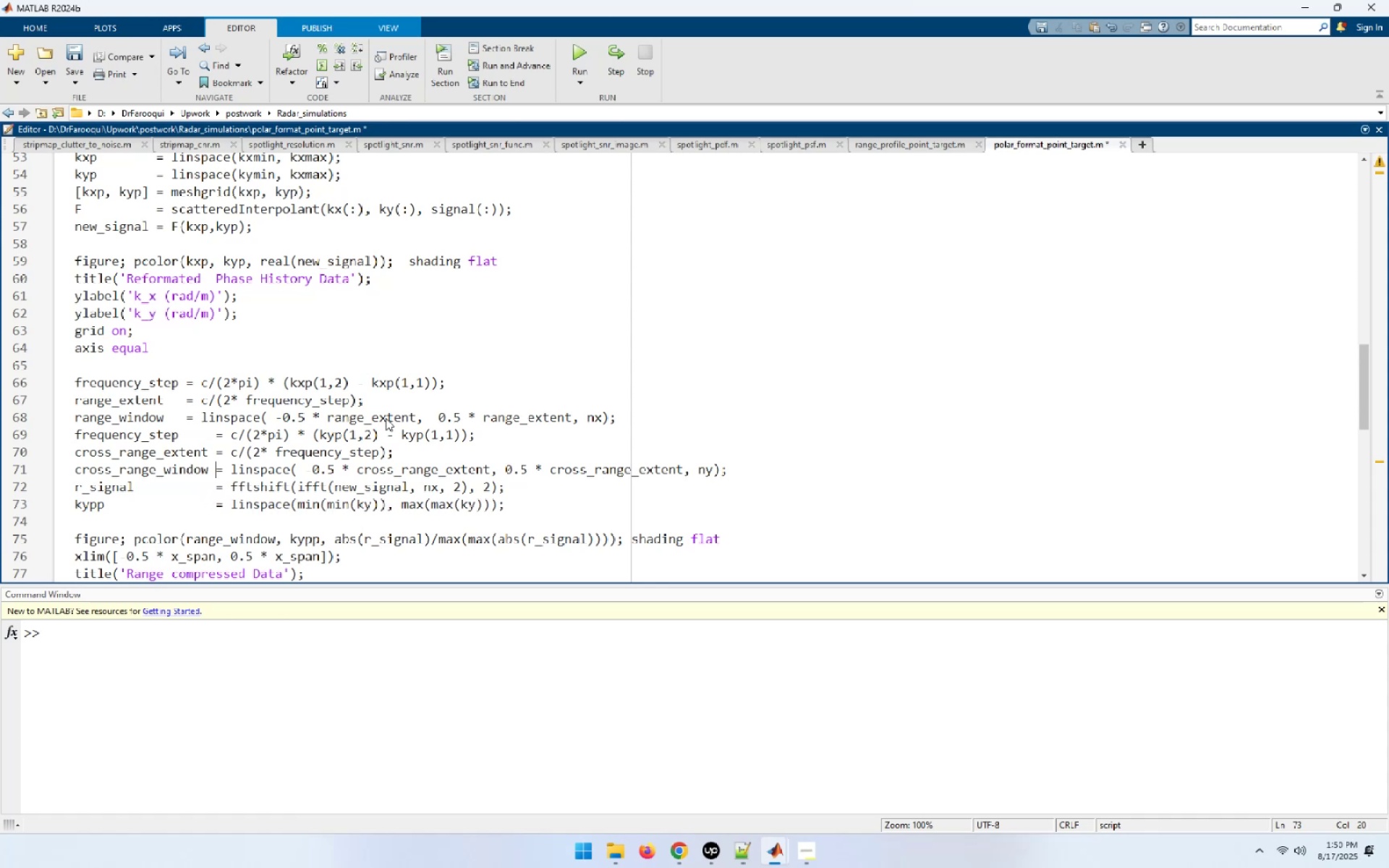 
key(ArrowUp)
 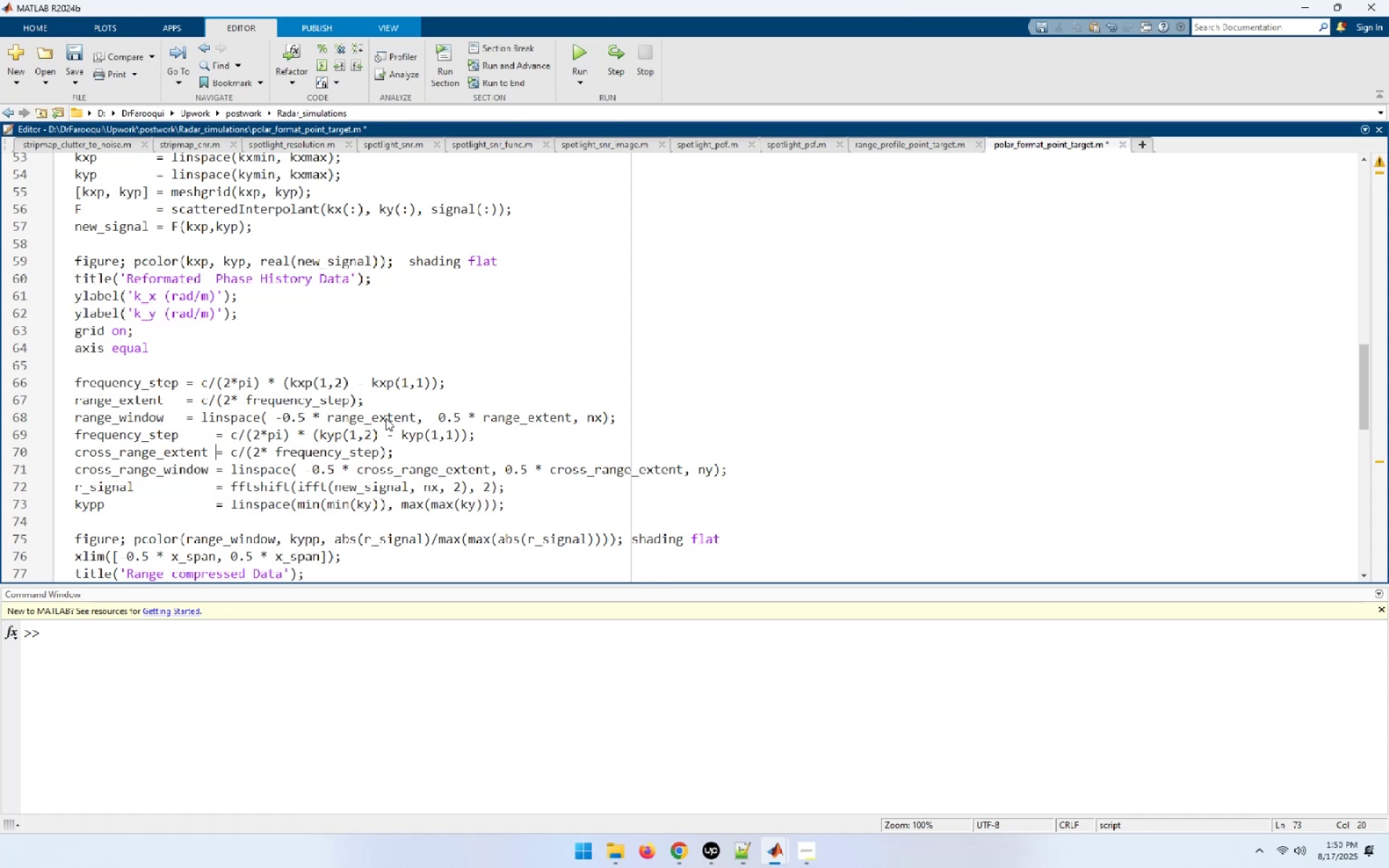 
key(ArrowUp)
 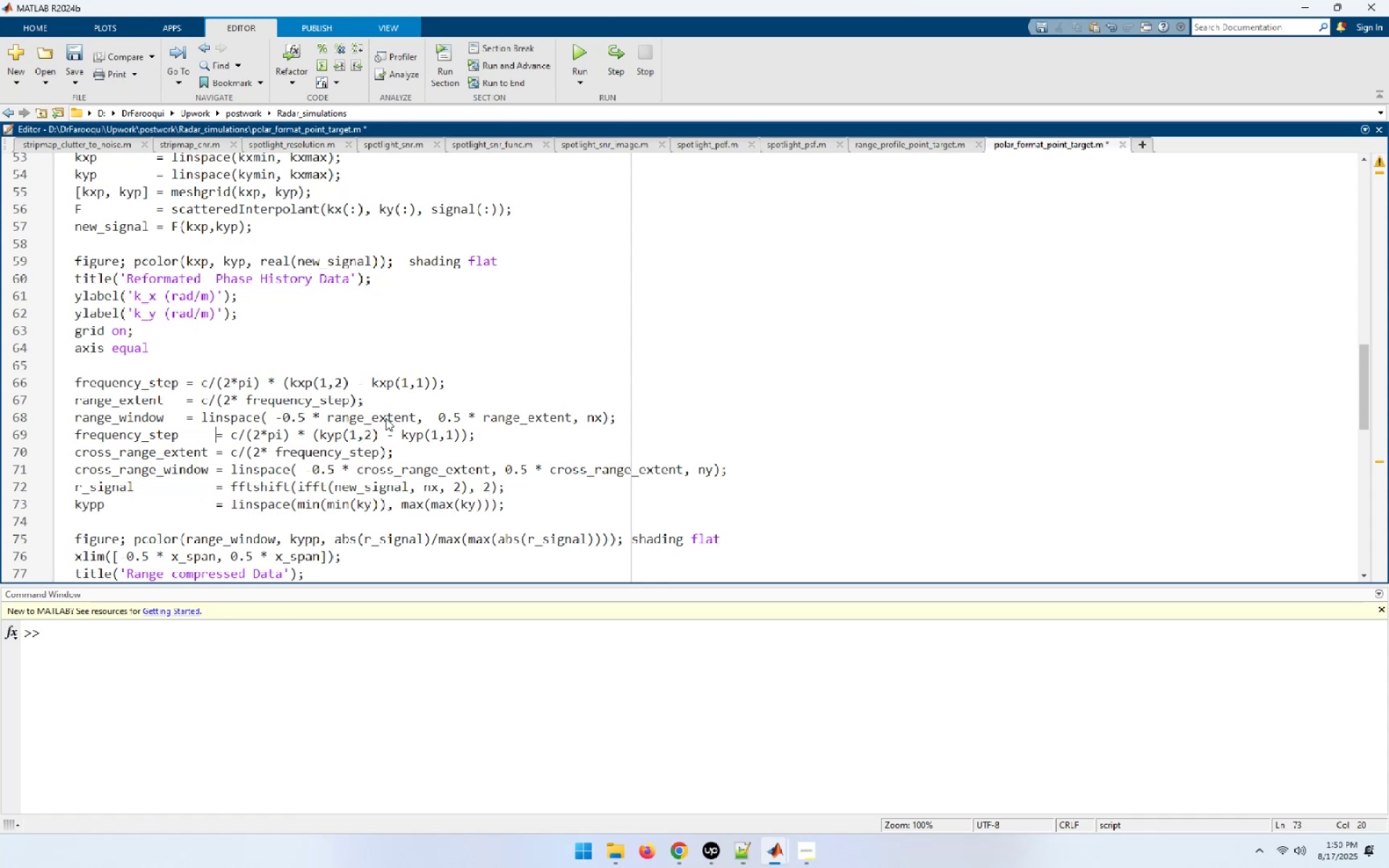 
key(ArrowUp)
 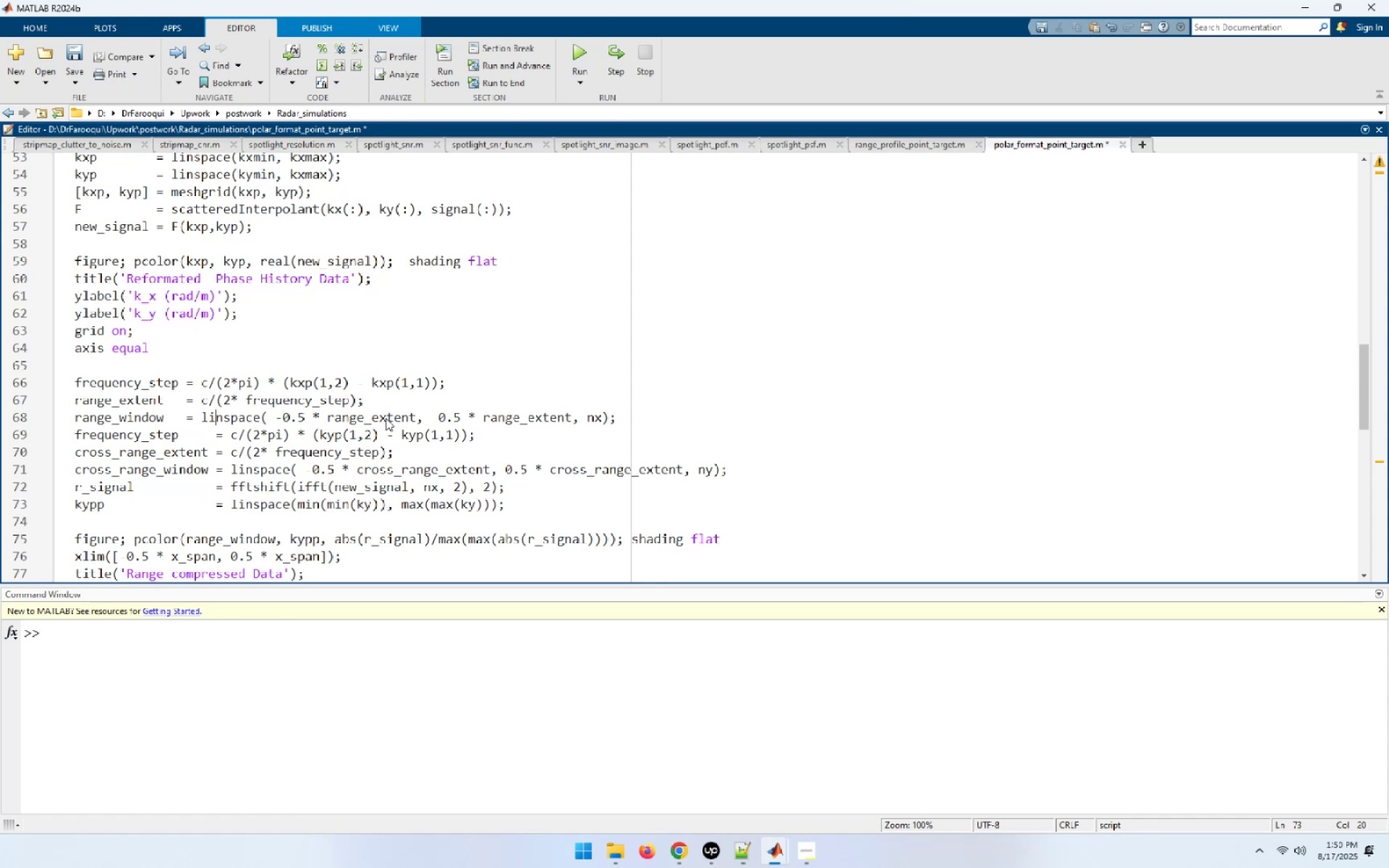 
key(ArrowLeft)
 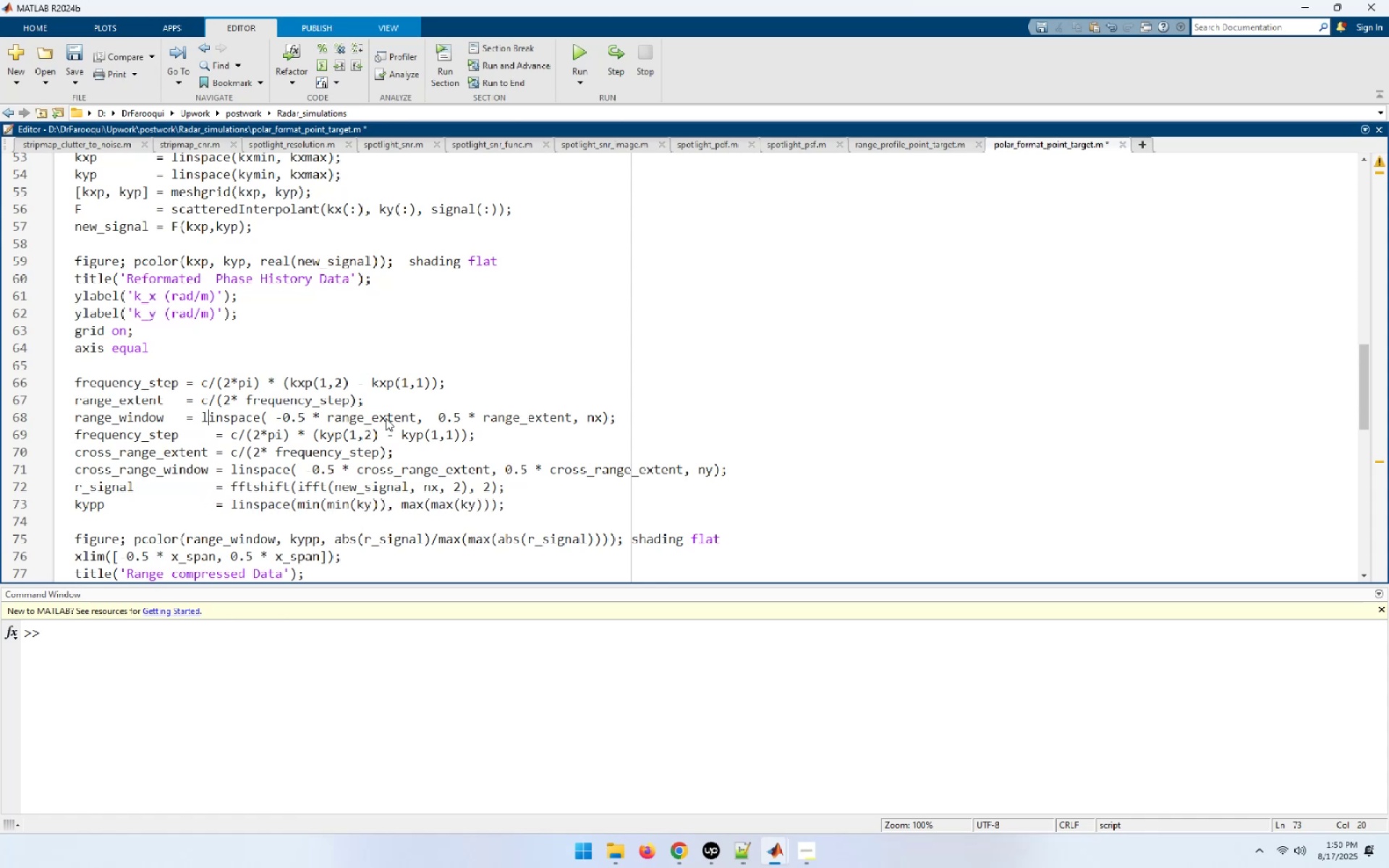 
key(ArrowLeft)
 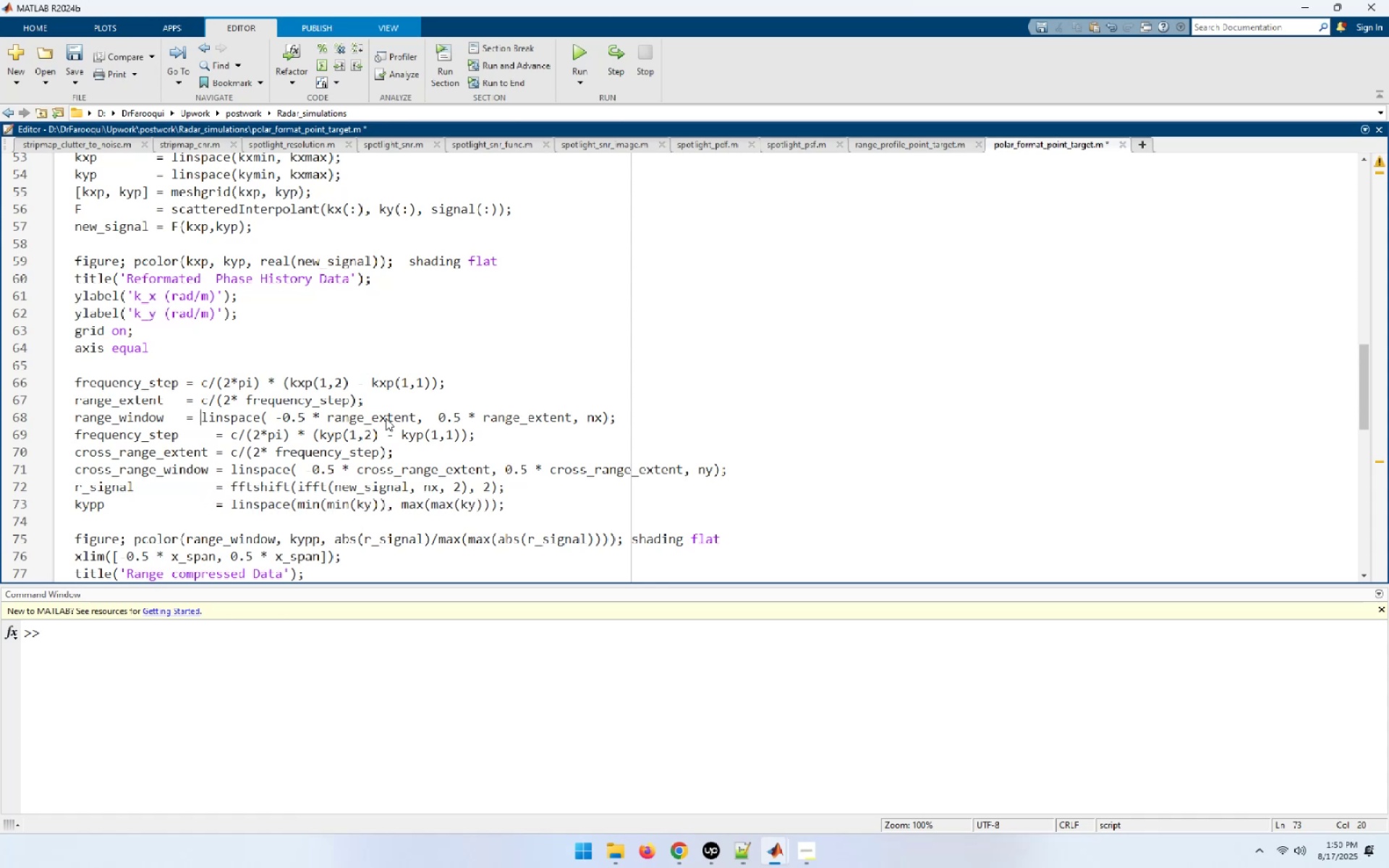 
key(ArrowLeft)
 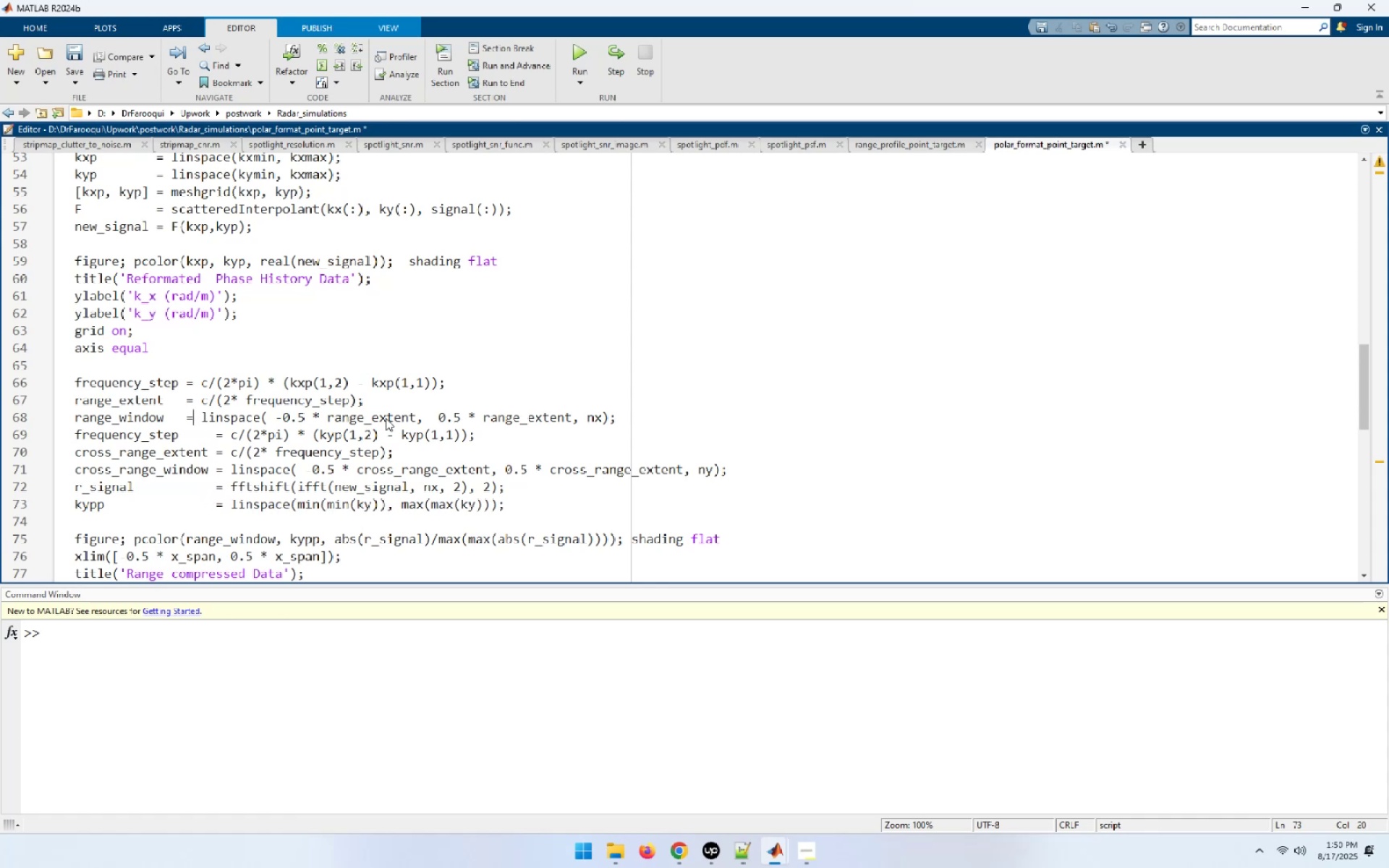 
key(ArrowLeft)
 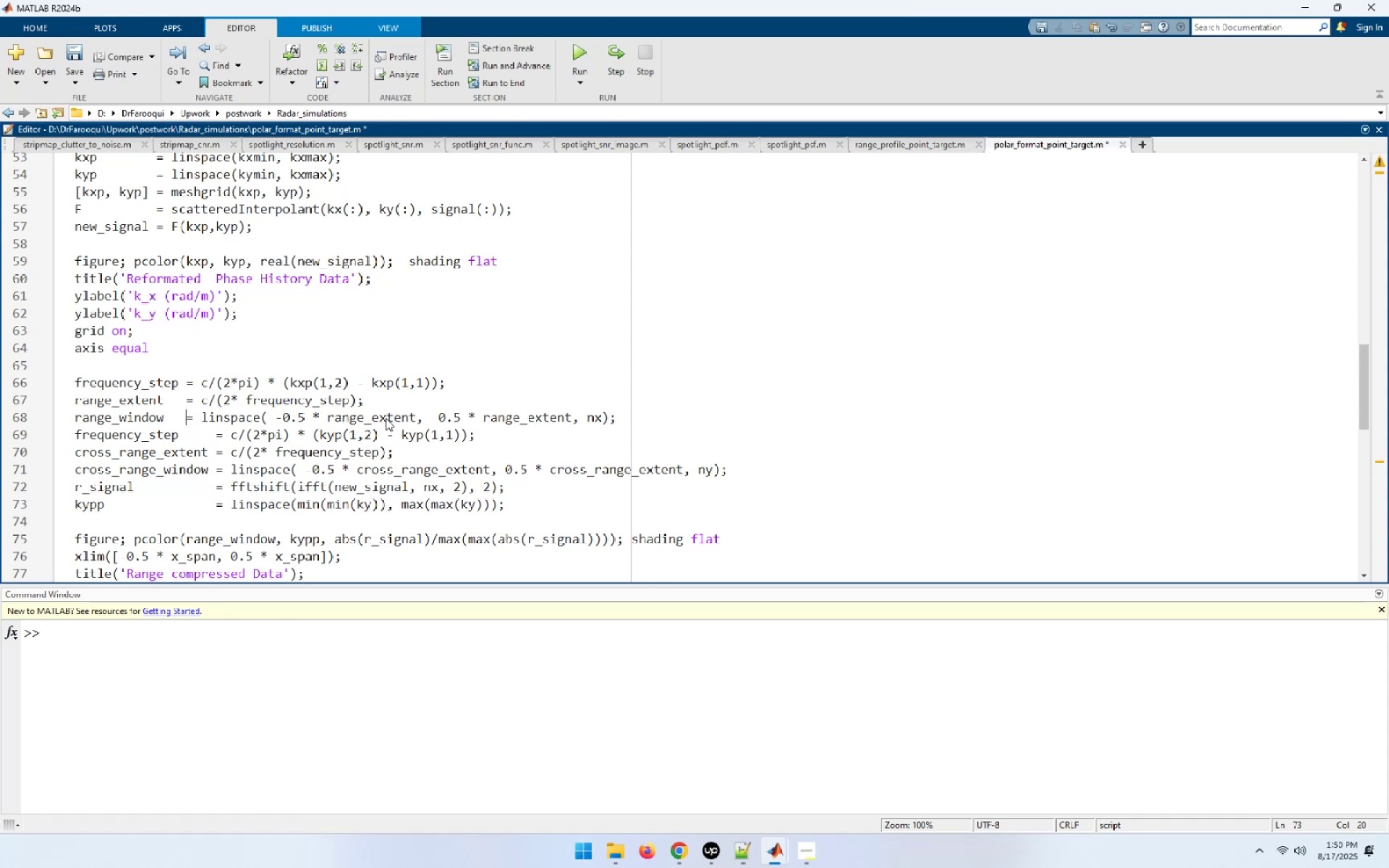 
key(Space)
 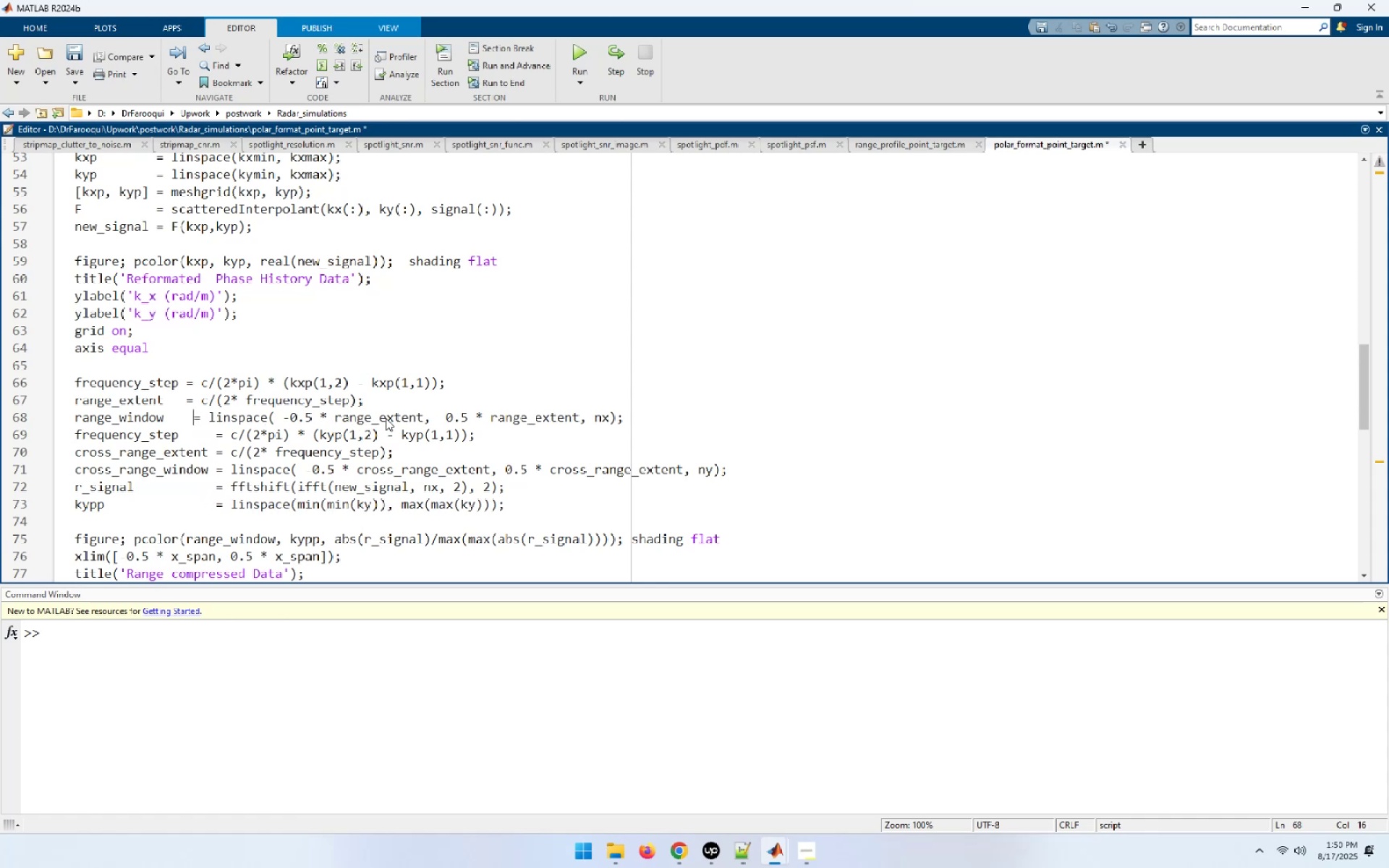 
key(Space)
 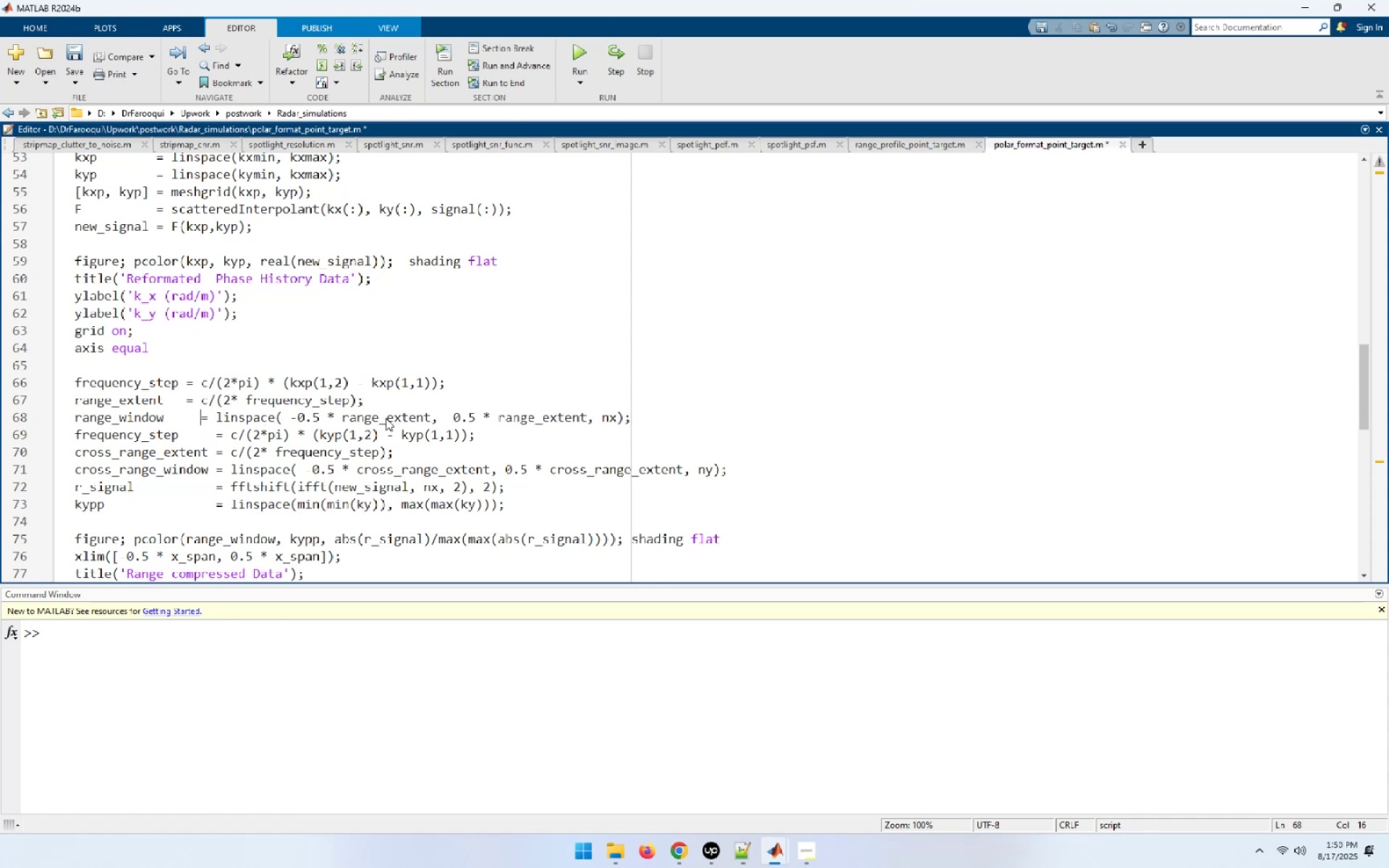 
key(Space)
 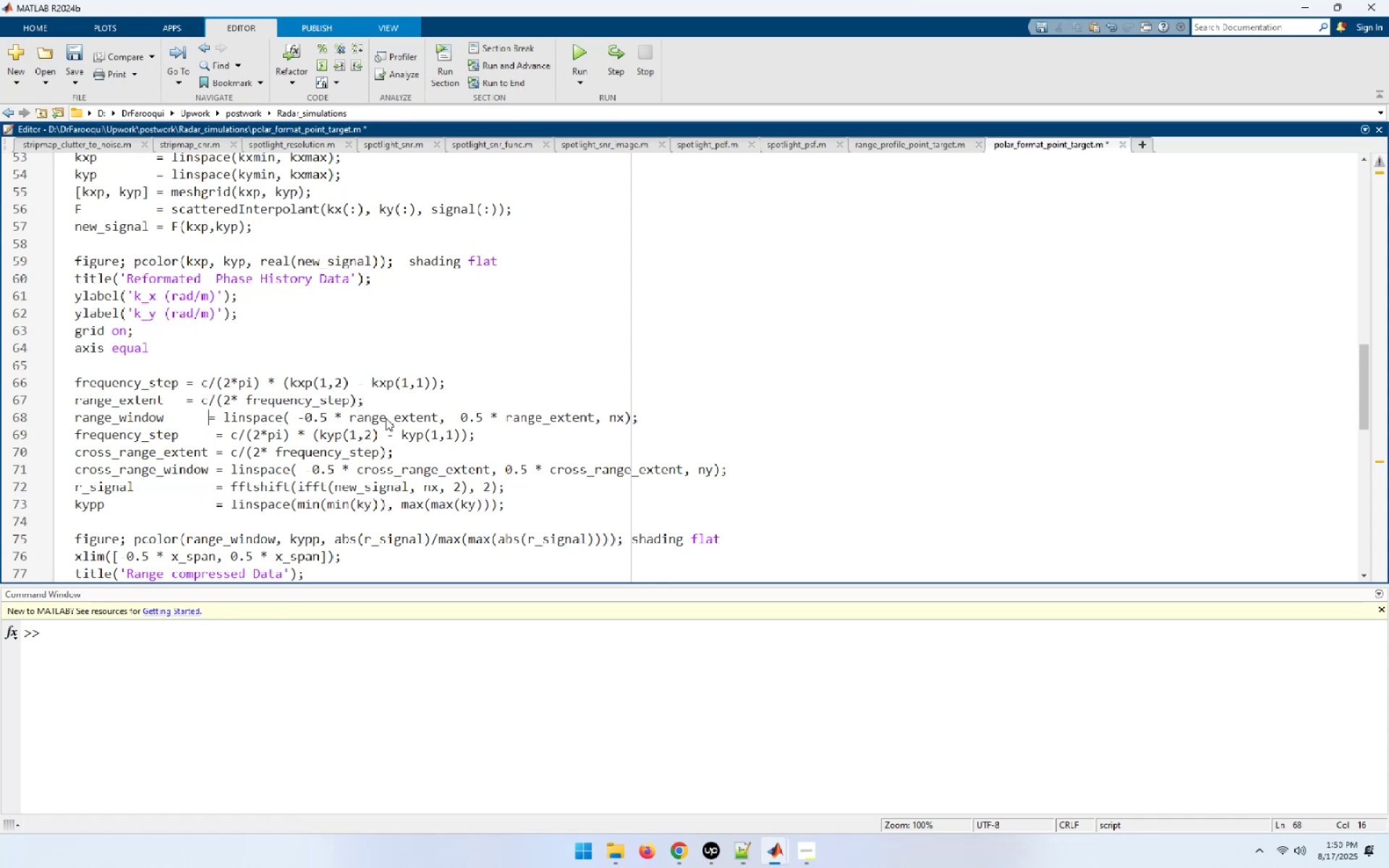 
key(Space)
 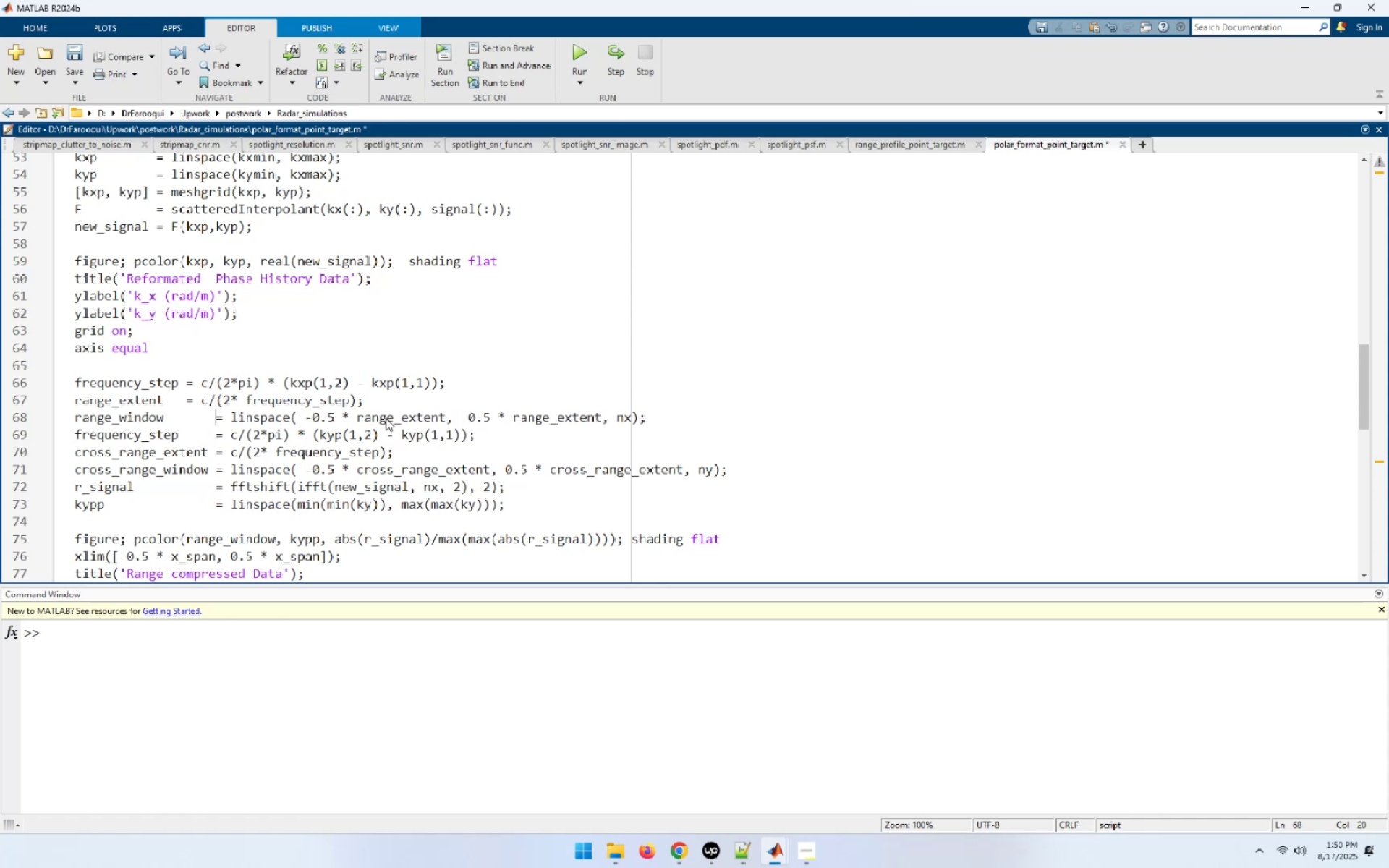 
key(ArrowUp)
 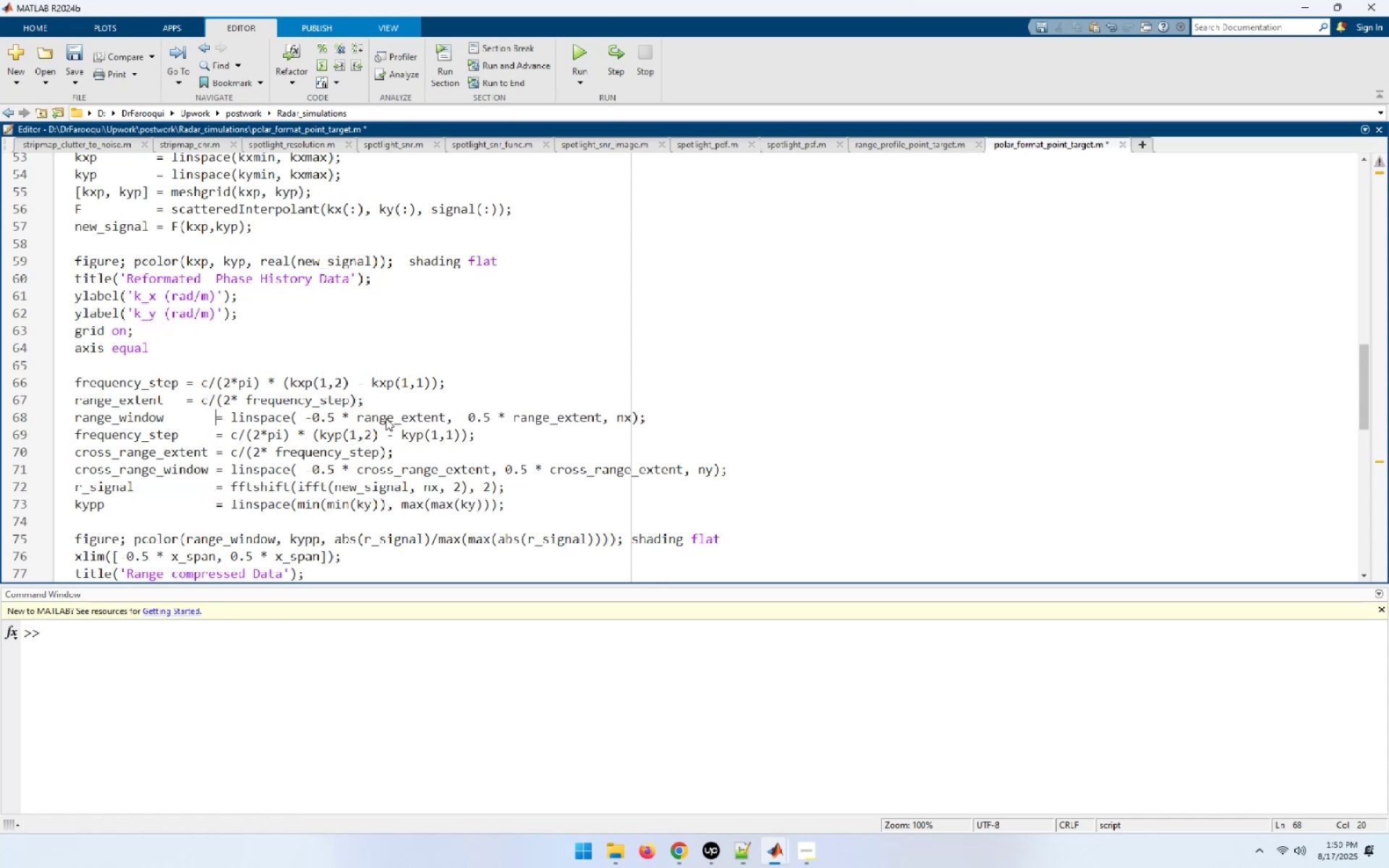 
hold_key(key=ArrowLeft, duration=0.59)
 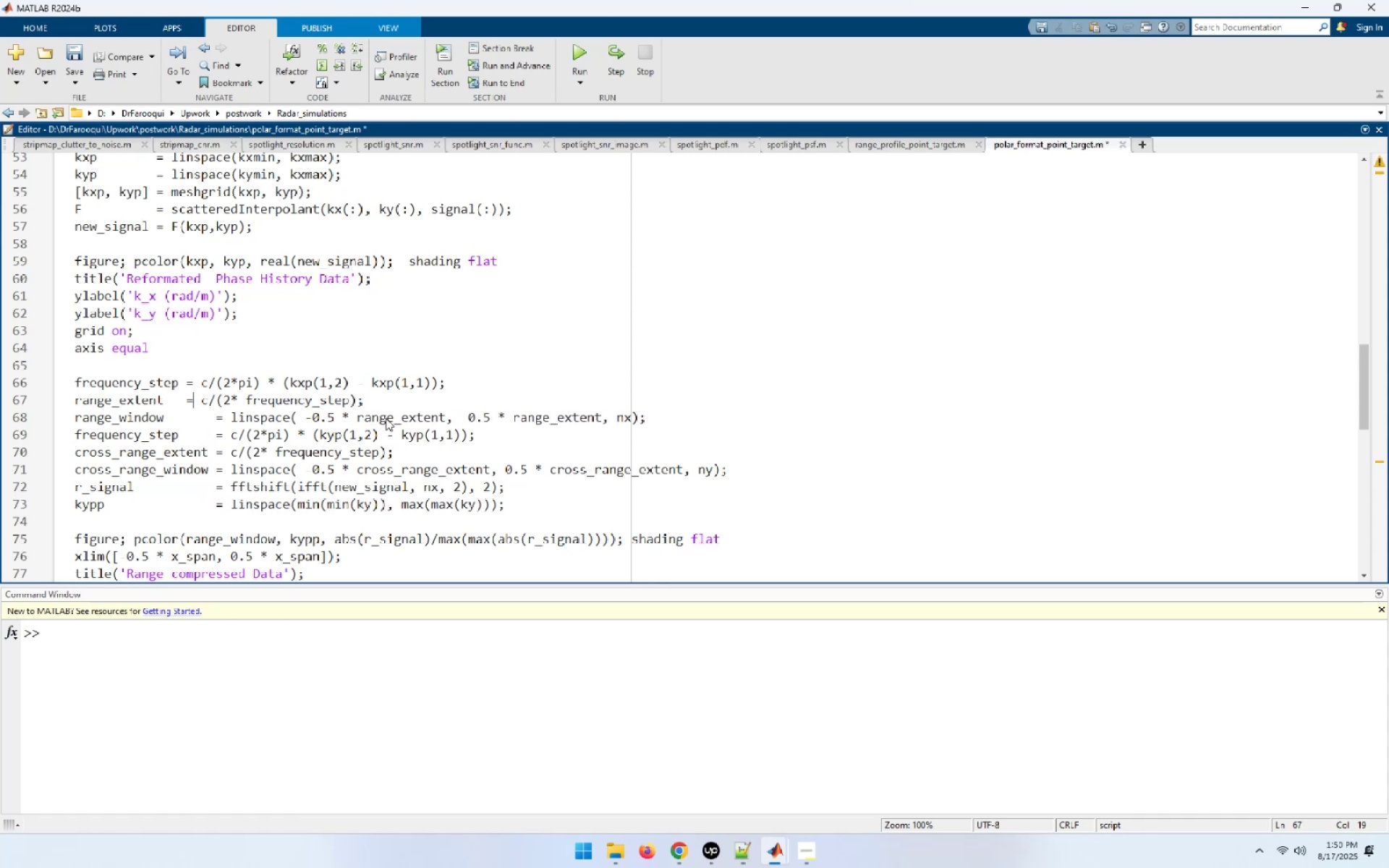 
key(ArrowLeft)
 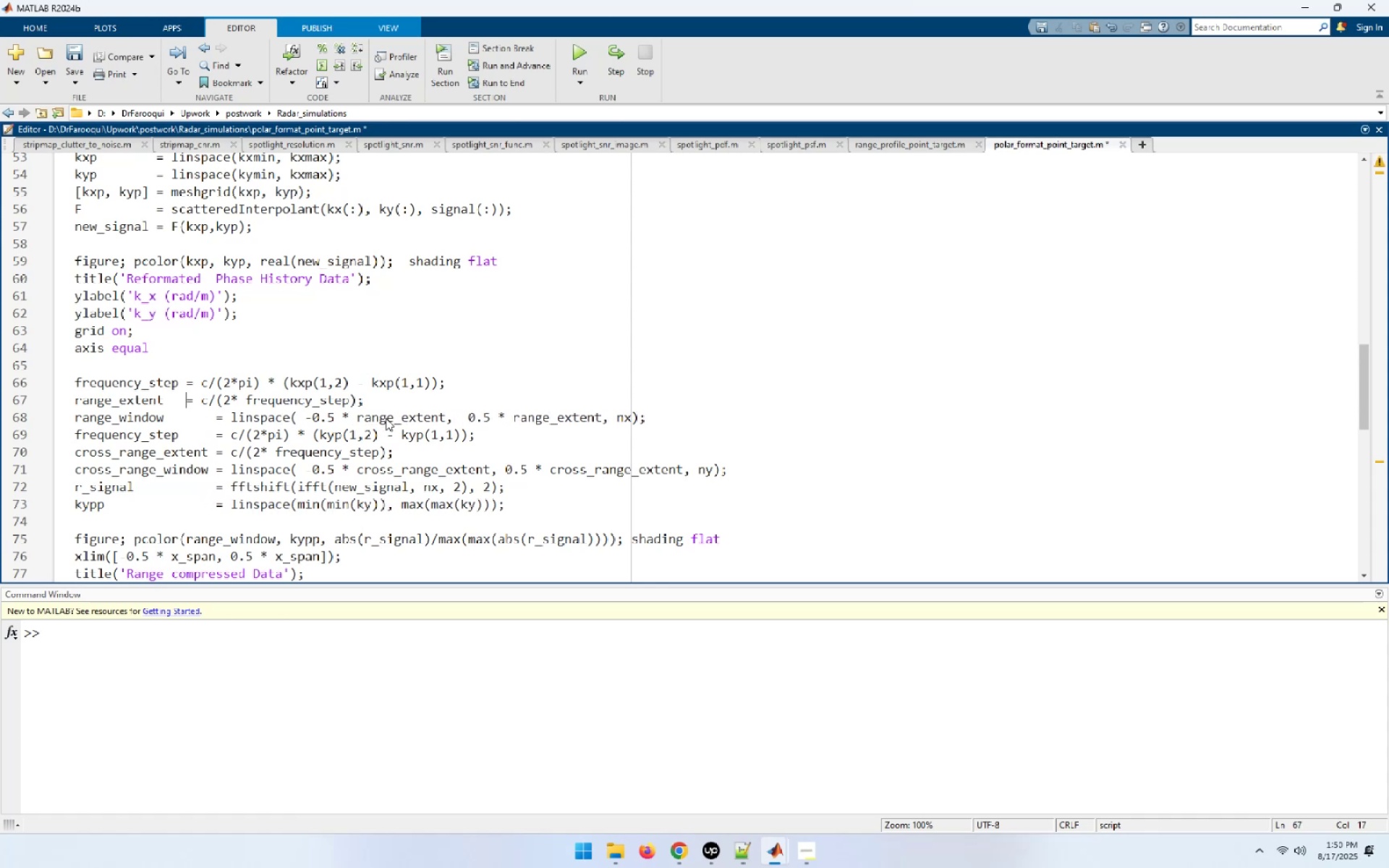 
hold_key(key=Space, duration=0.58)
 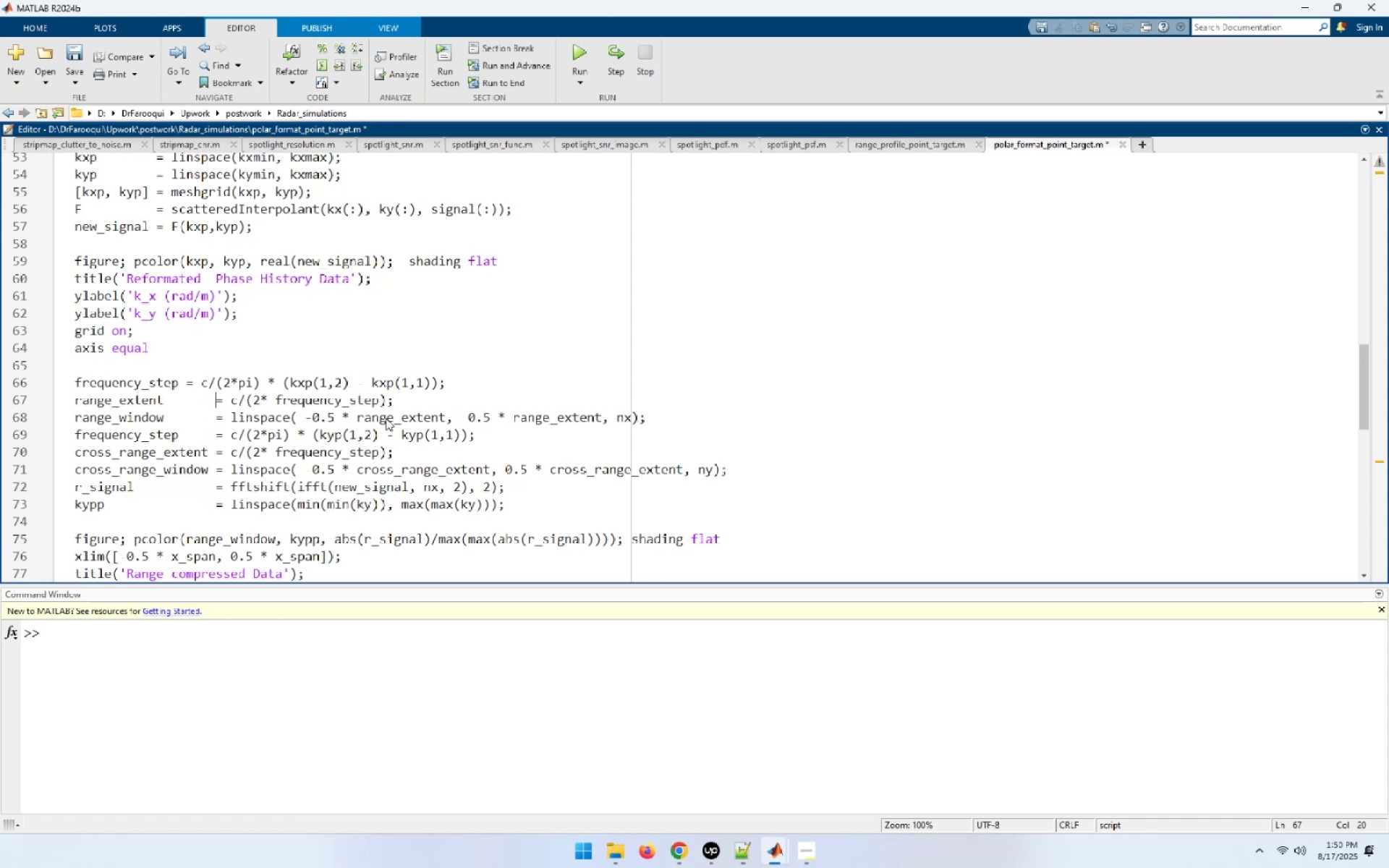 
key(ArrowUp)
 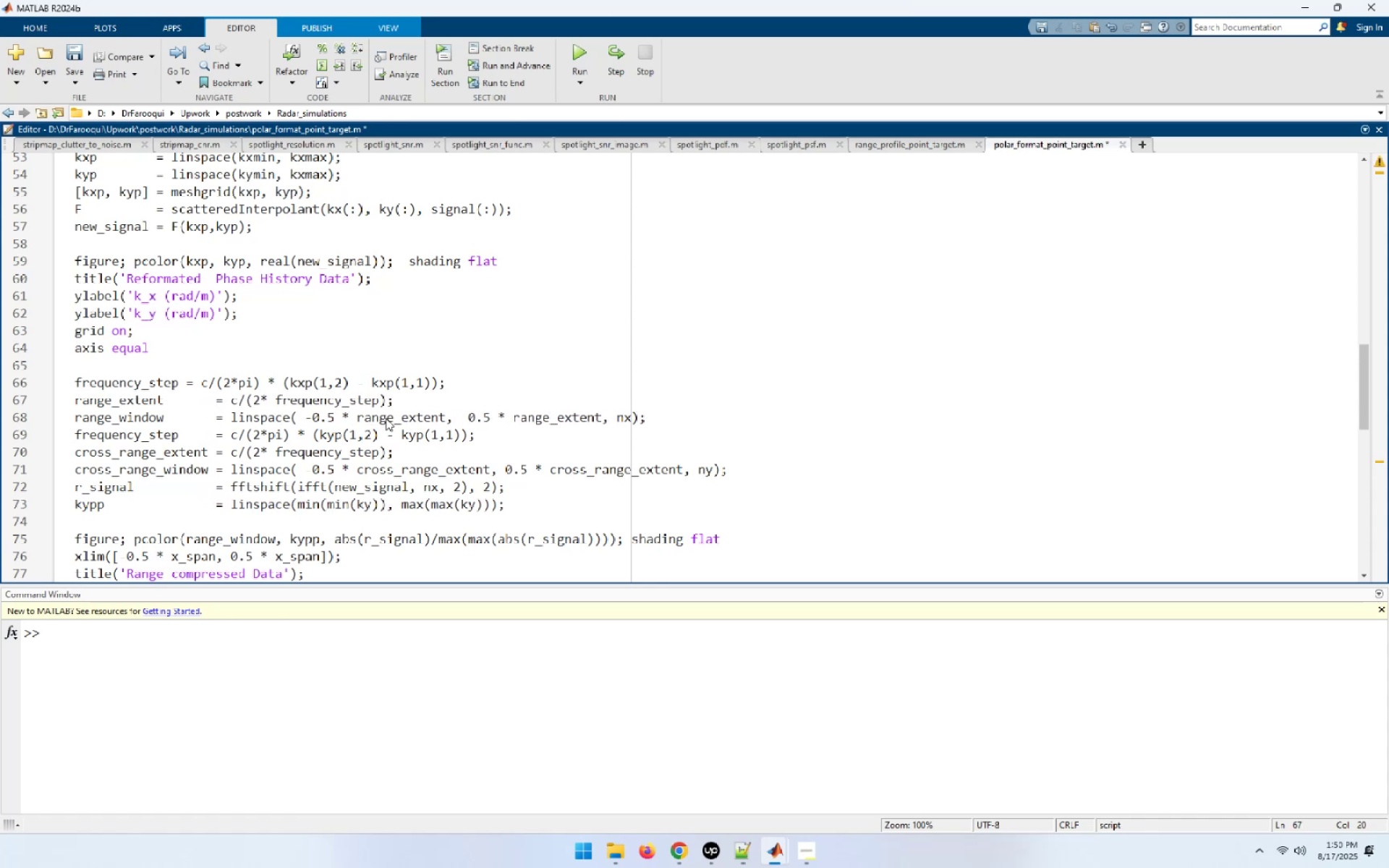 
hold_key(key=ArrowLeft, duration=0.66)
 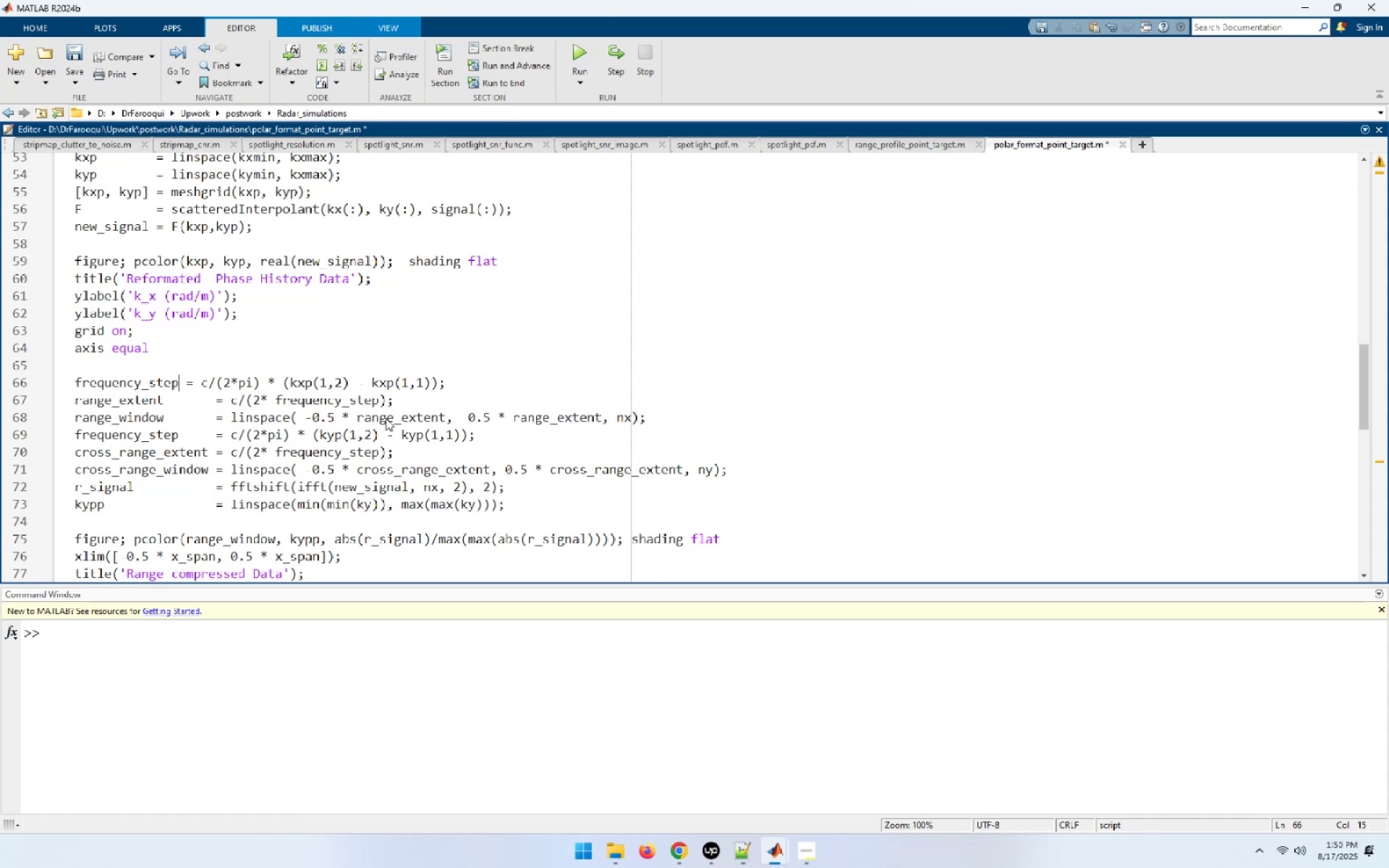 
key(ArrowRight)
 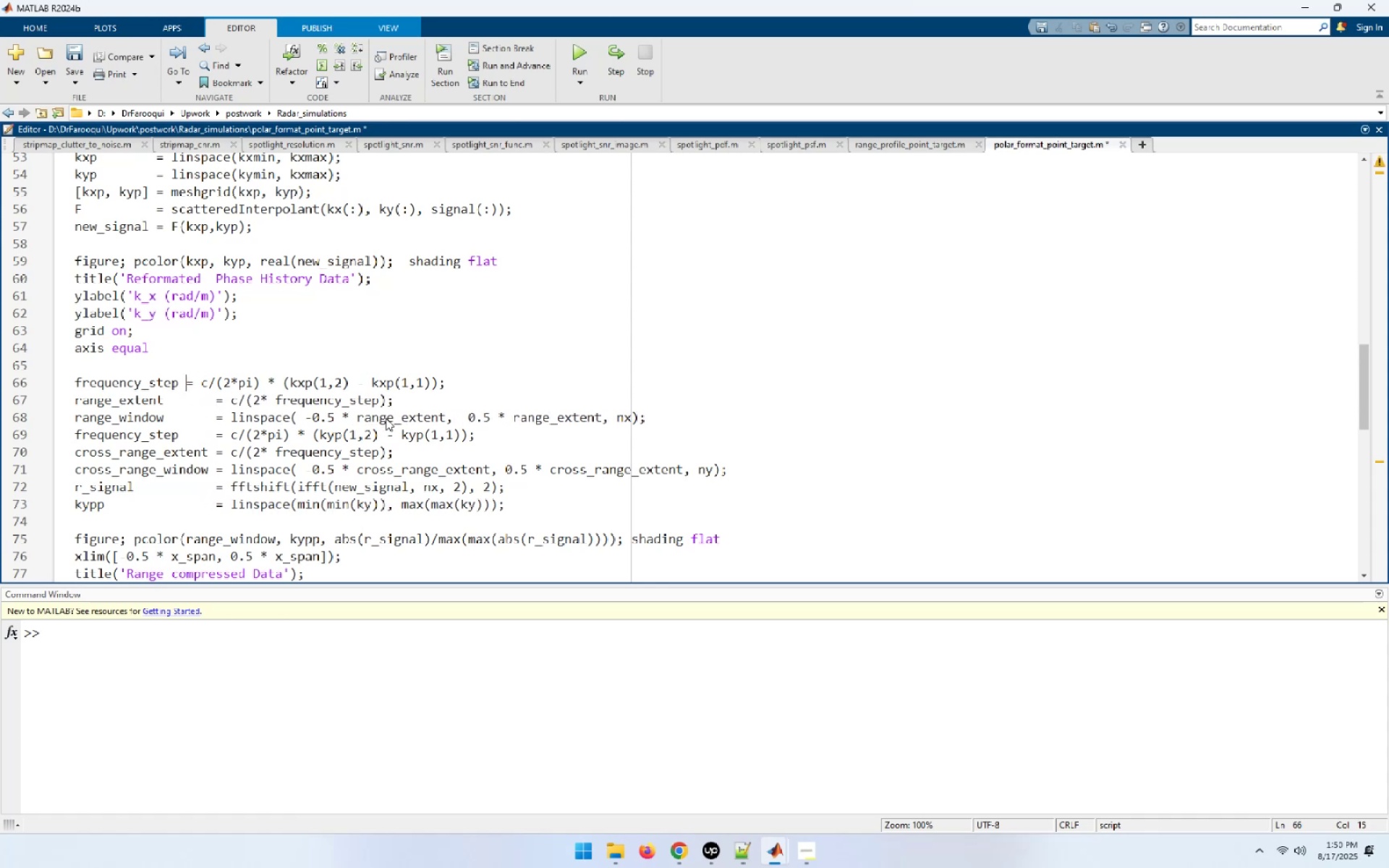 
key(Space)
 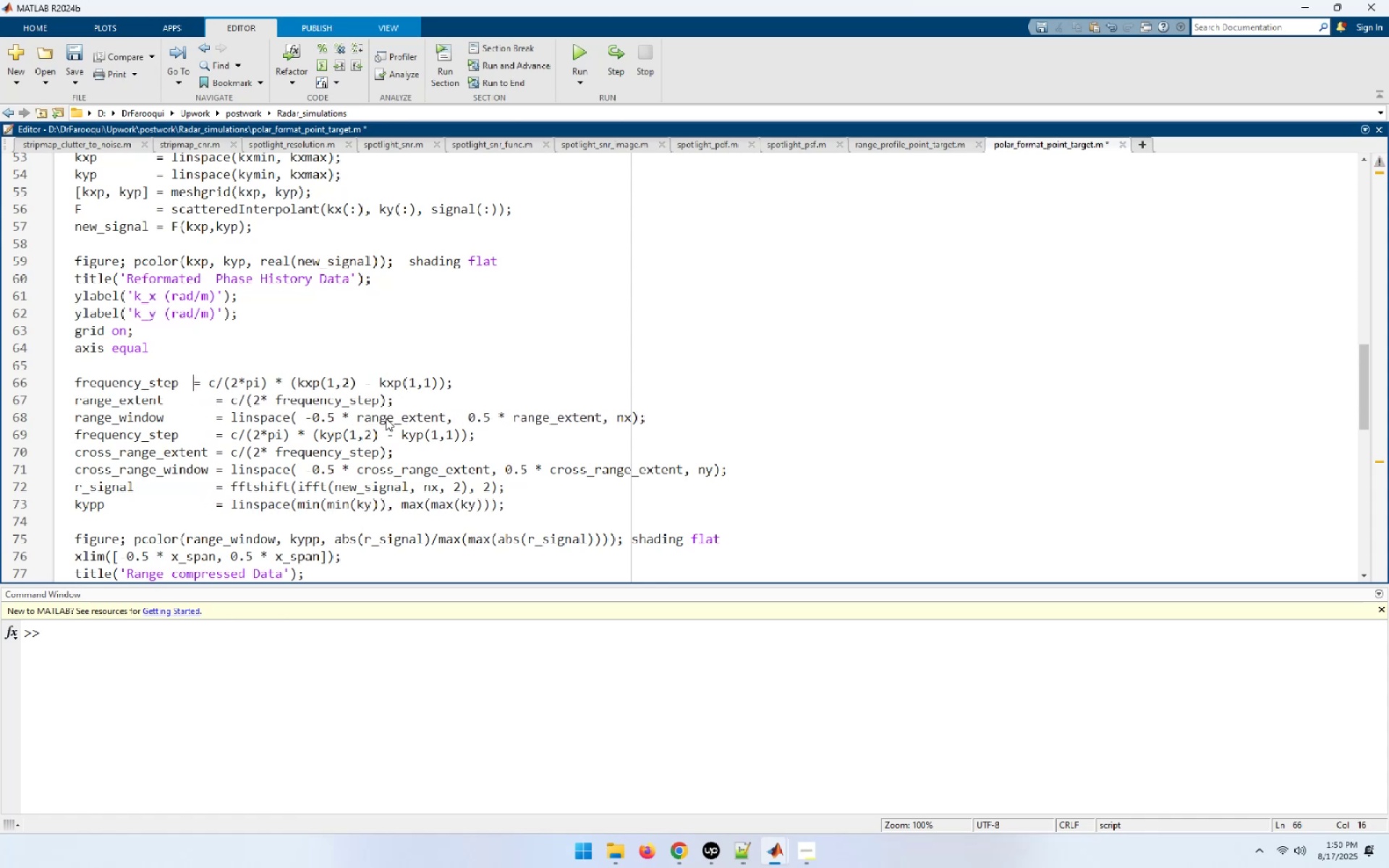 
key(Space)
 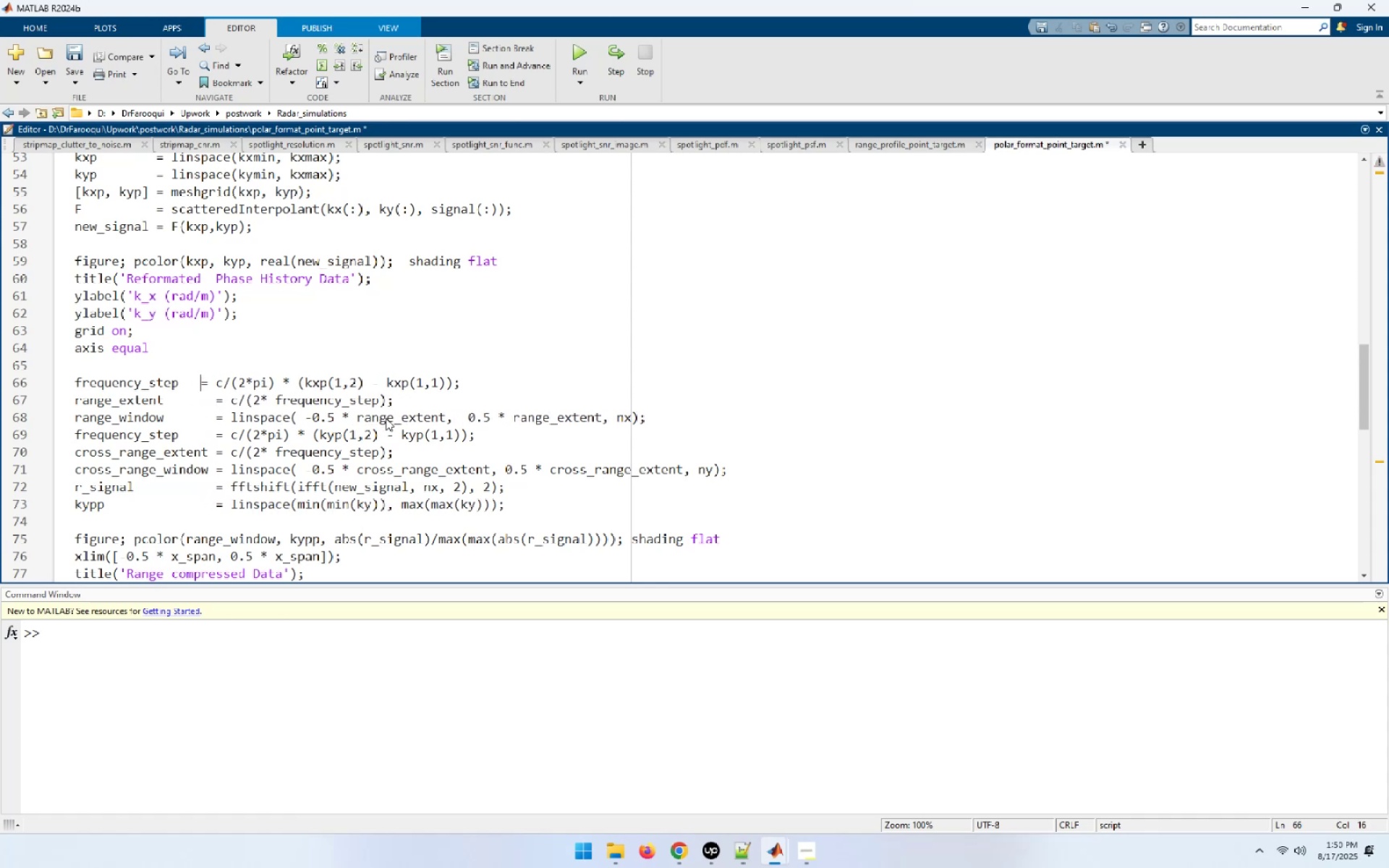 
key(Space)
 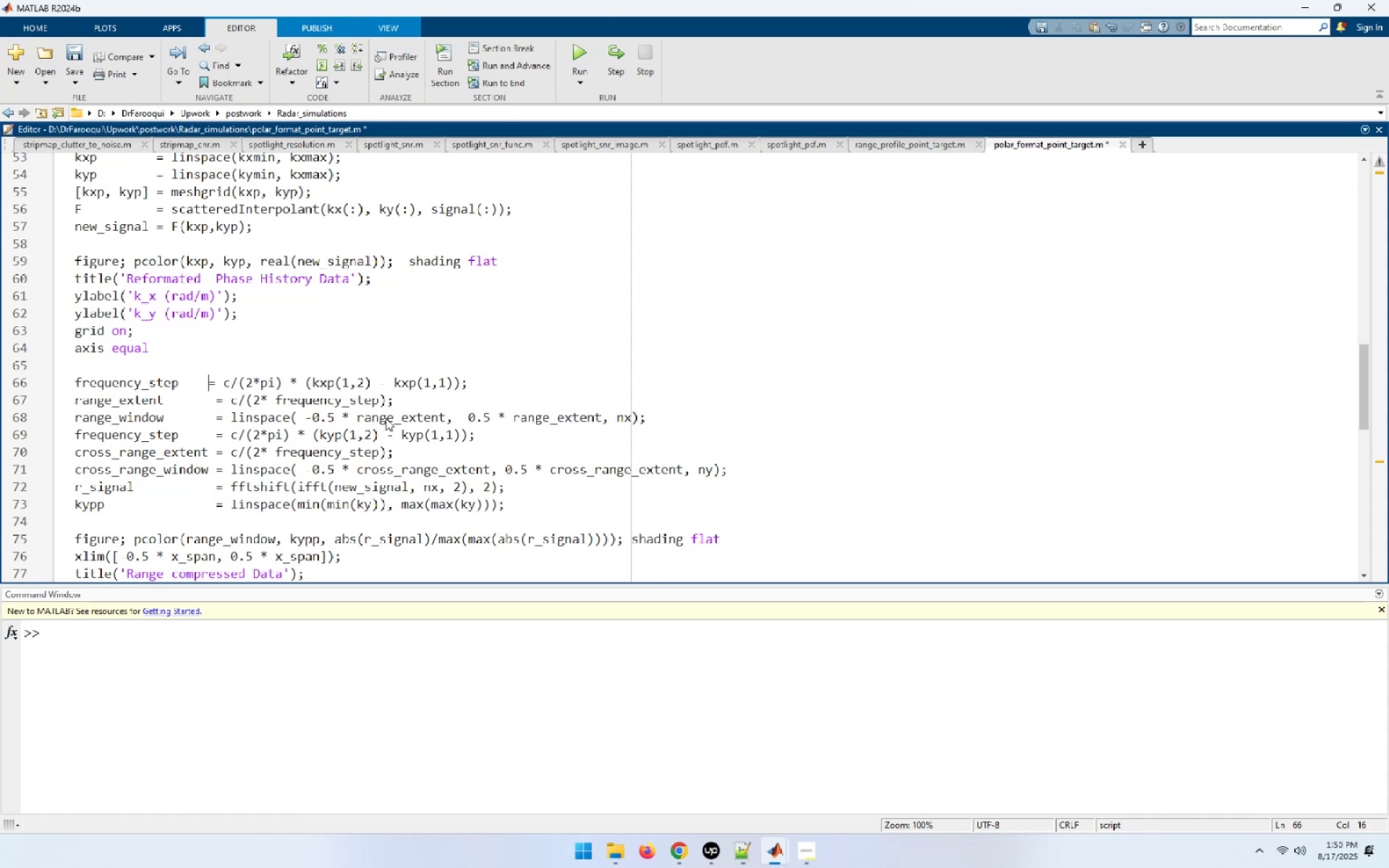 
key(Space)
 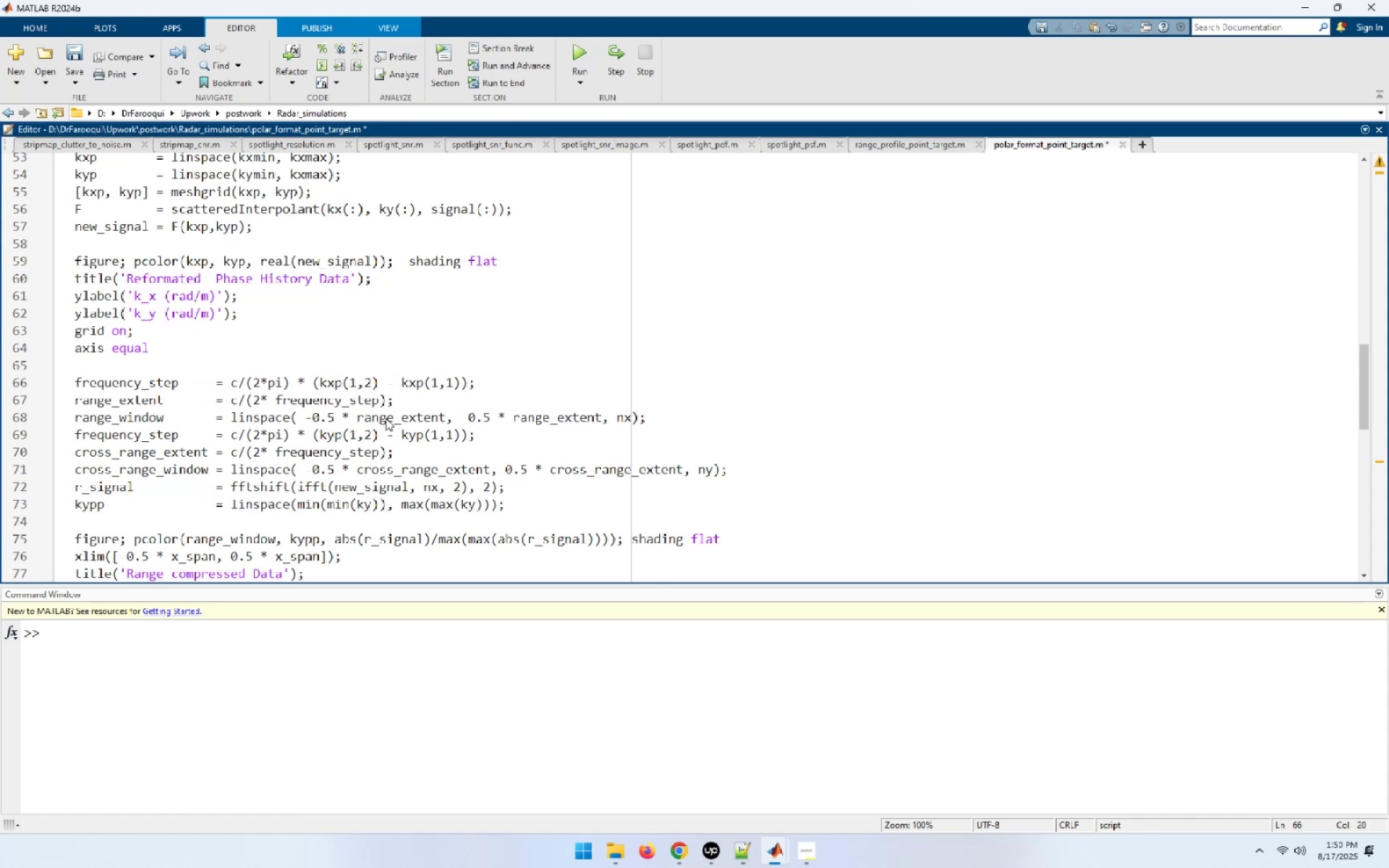 
hold_key(key=ArrowDown, duration=0.94)
 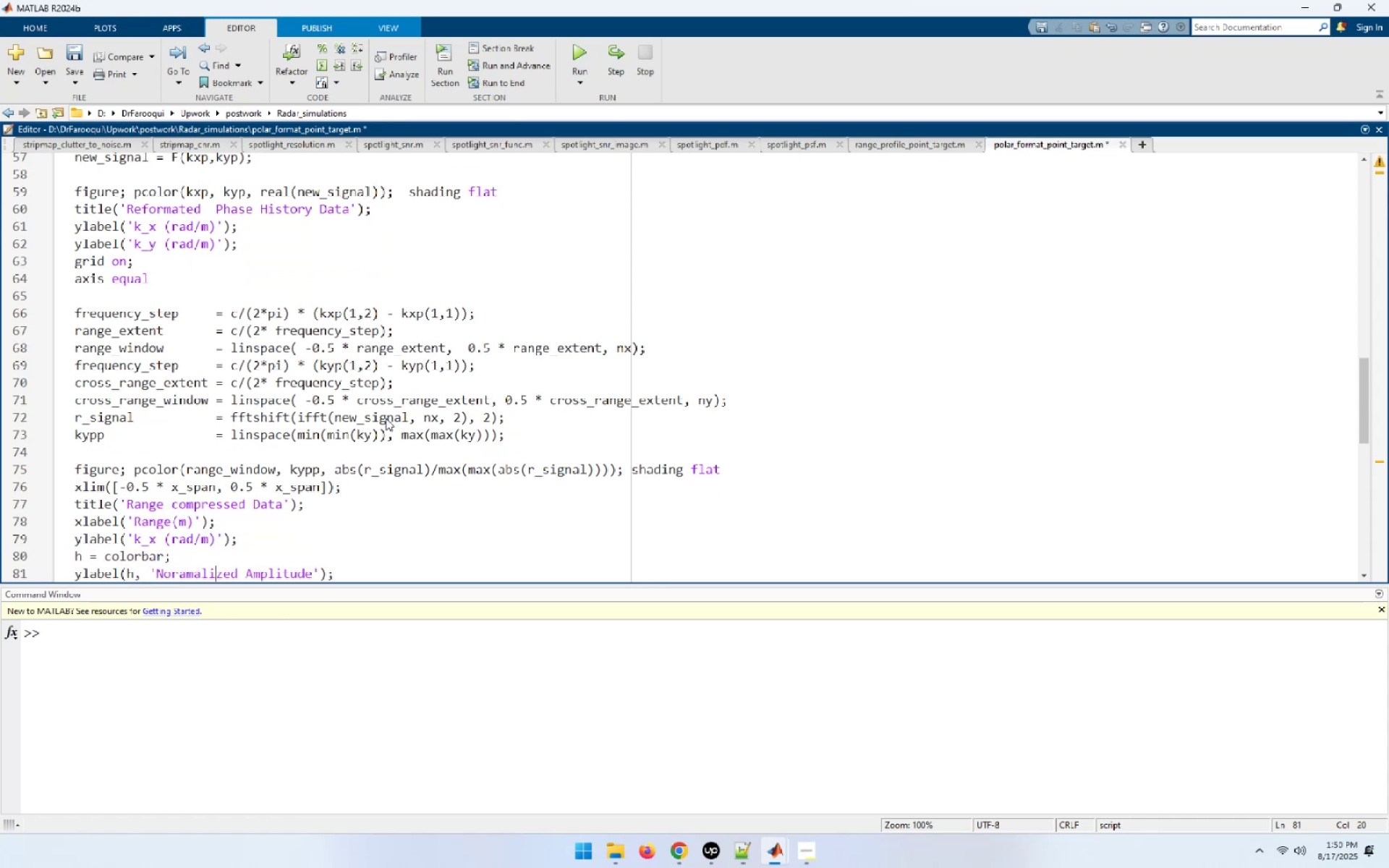 
hold_key(key=ArrowDown, duration=0.82)
 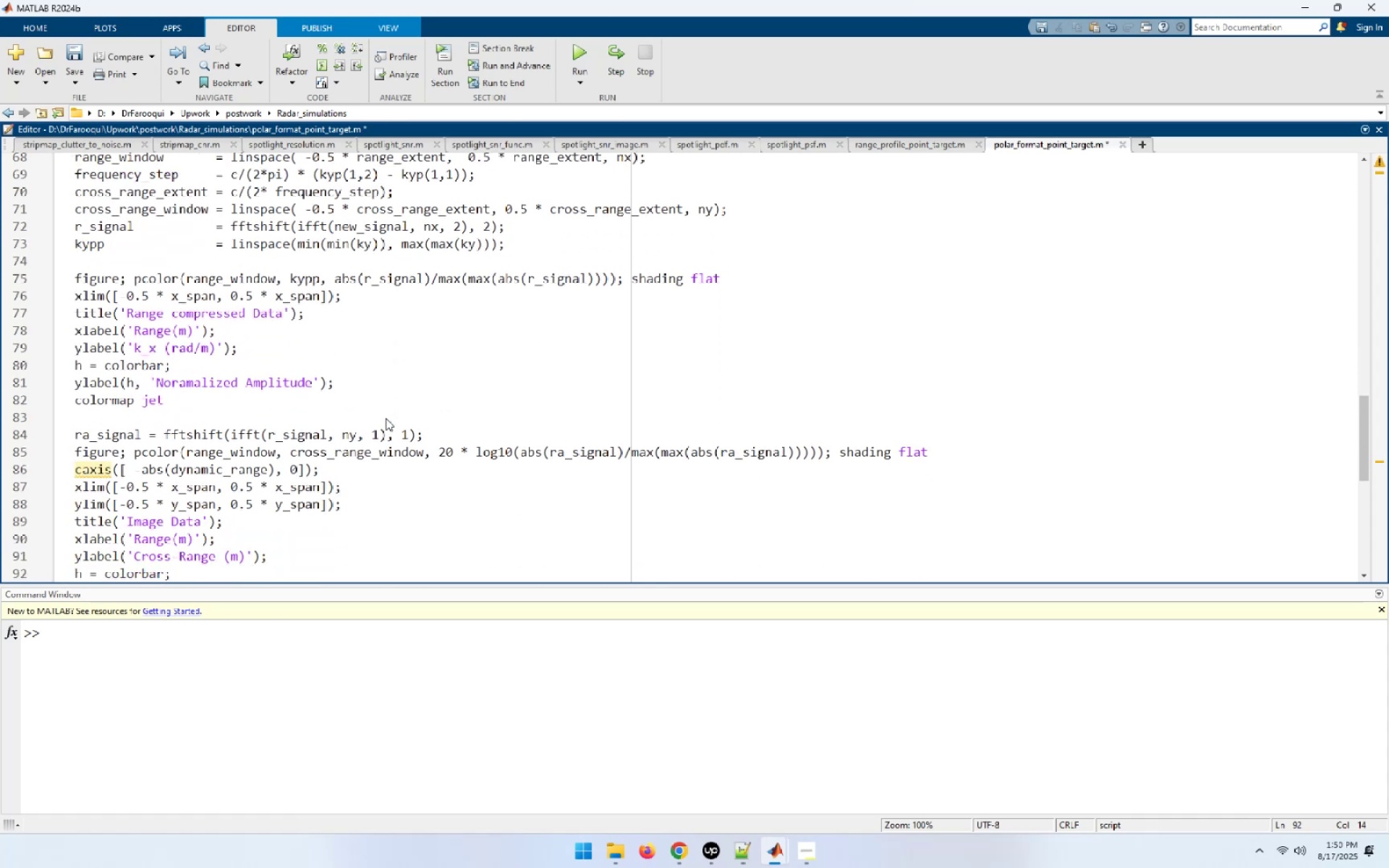 
key(ArrowUp)
 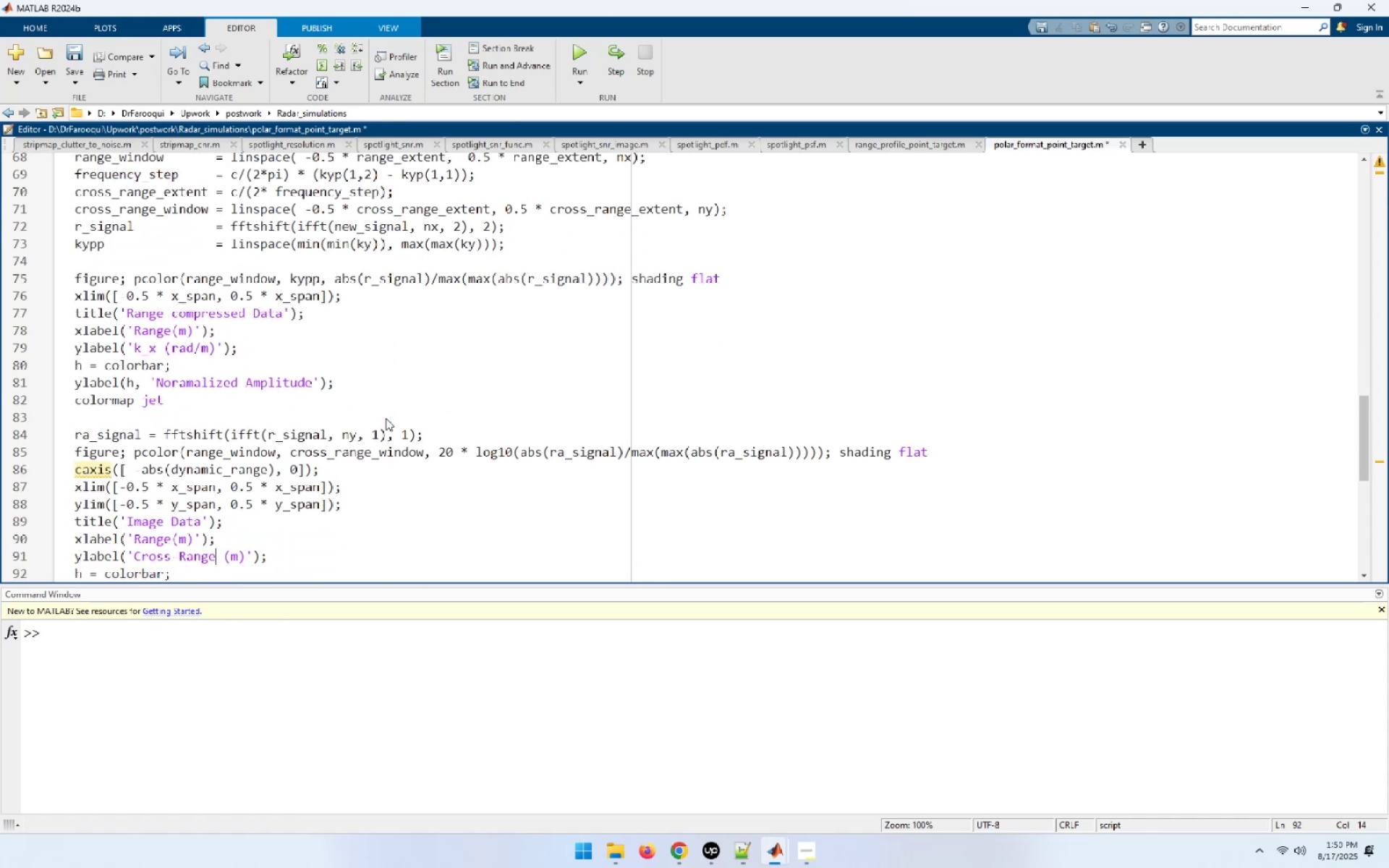 
key(ArrowUp)
 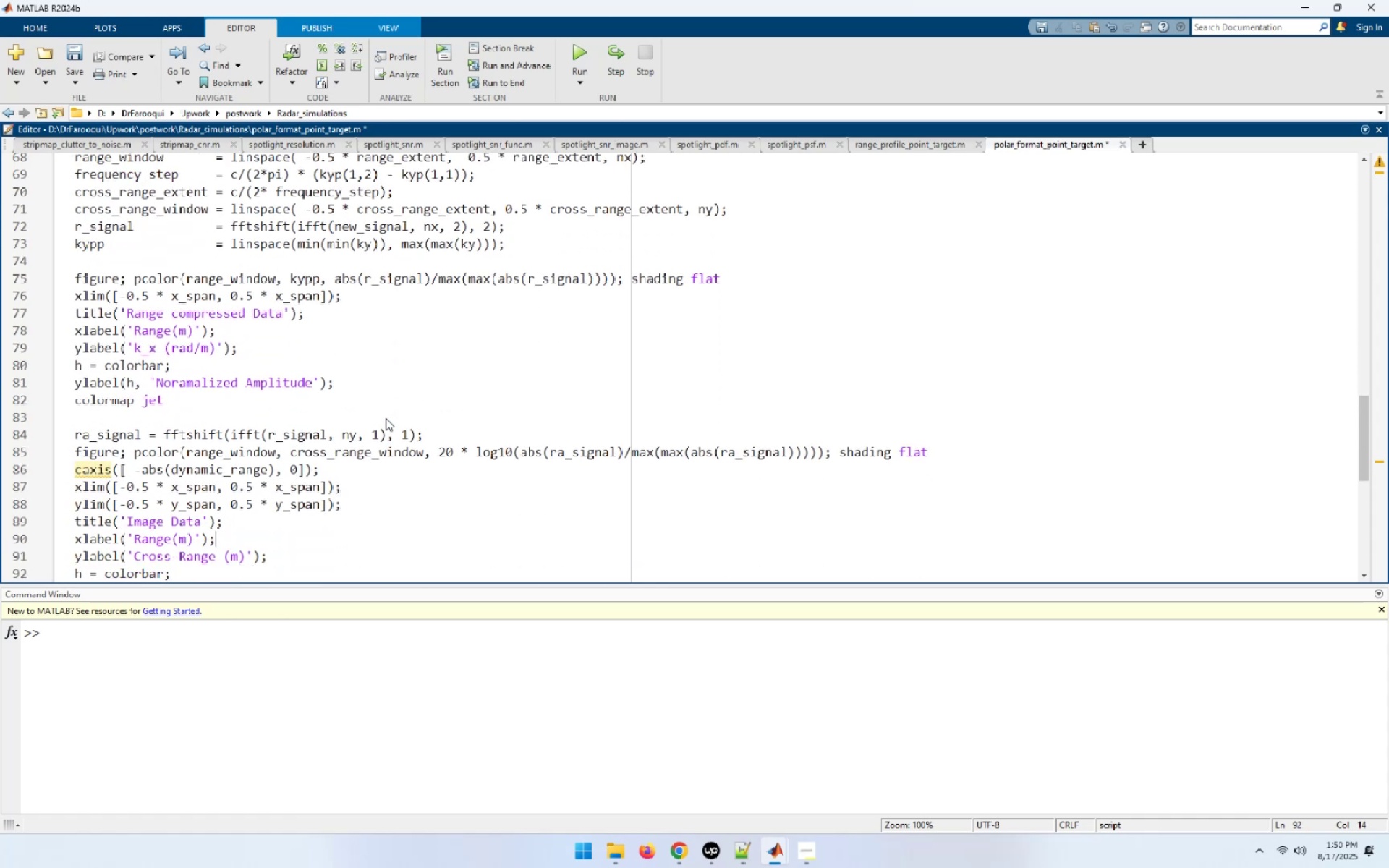 
key(ArrowUp)
 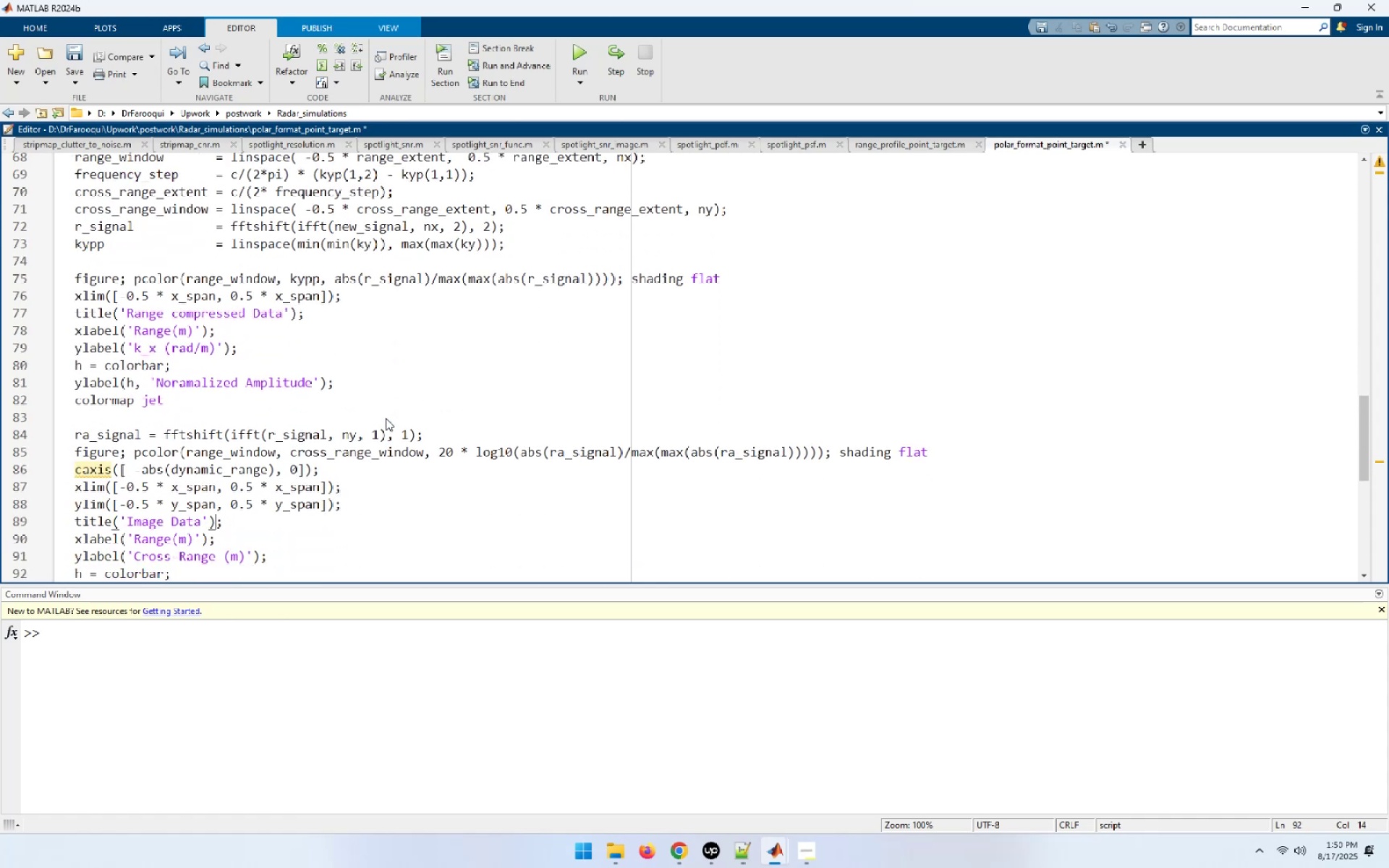 
key(ArrowUp)
 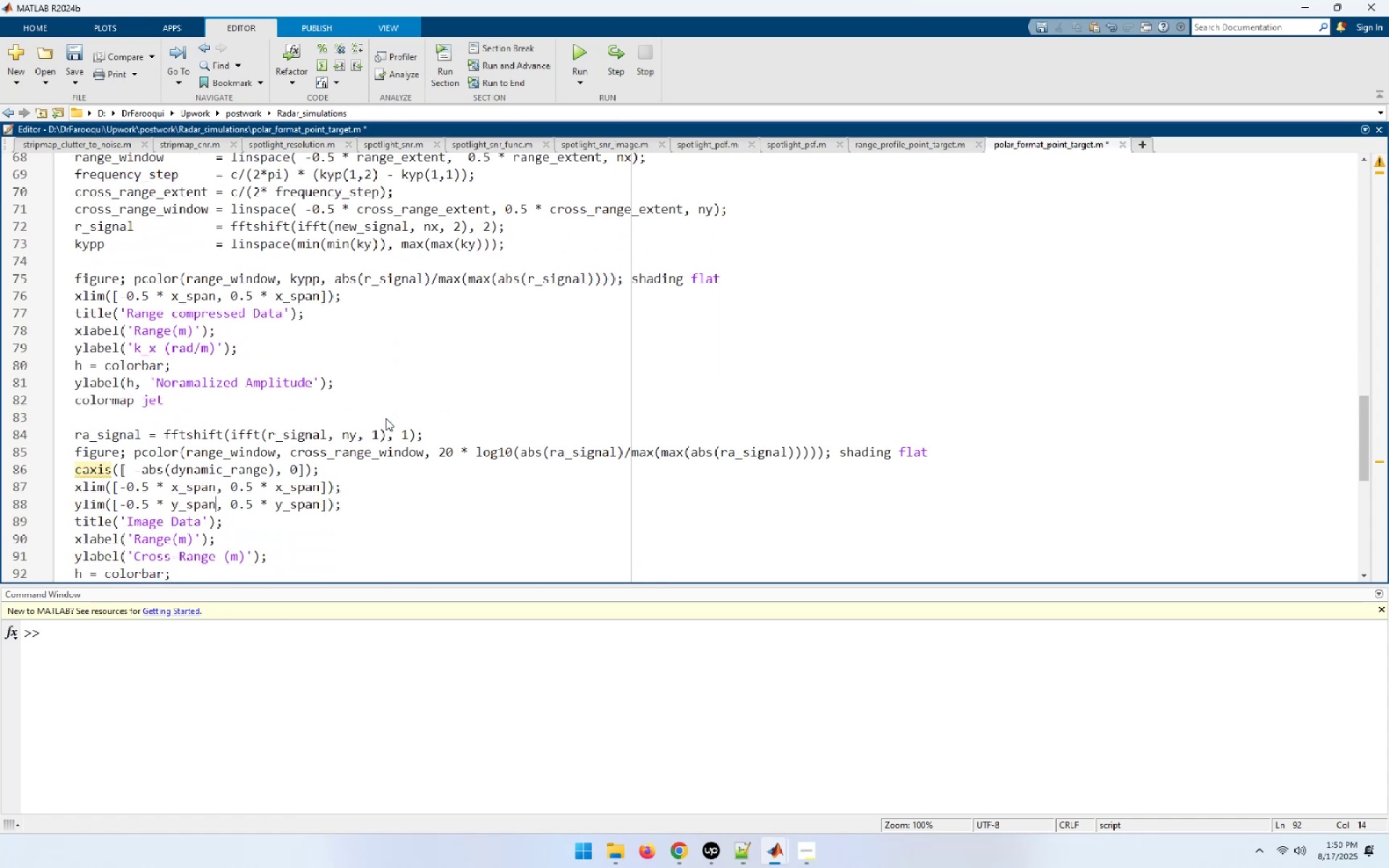 
key(ArrowUp)
 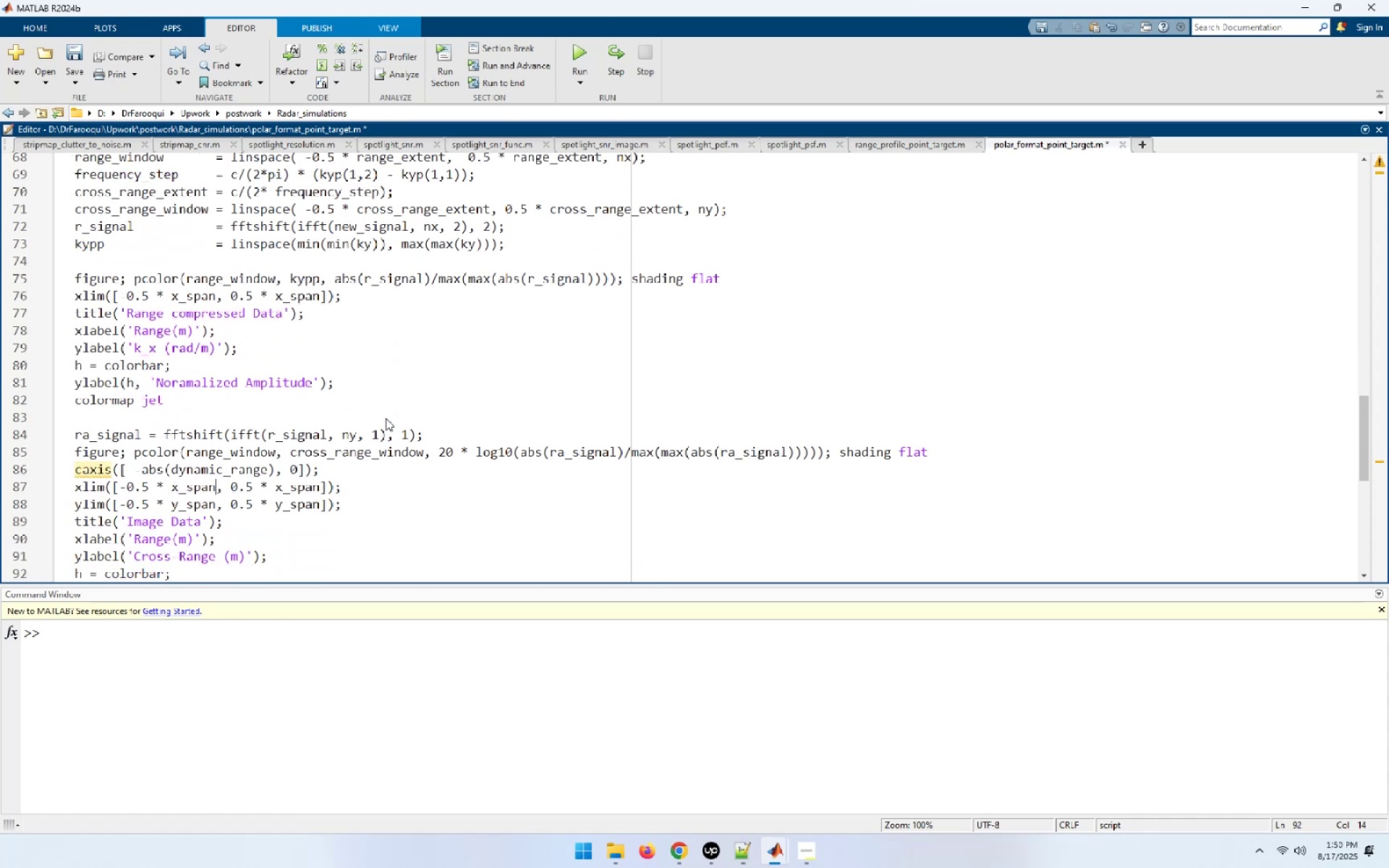 
key(ArrowUp)
 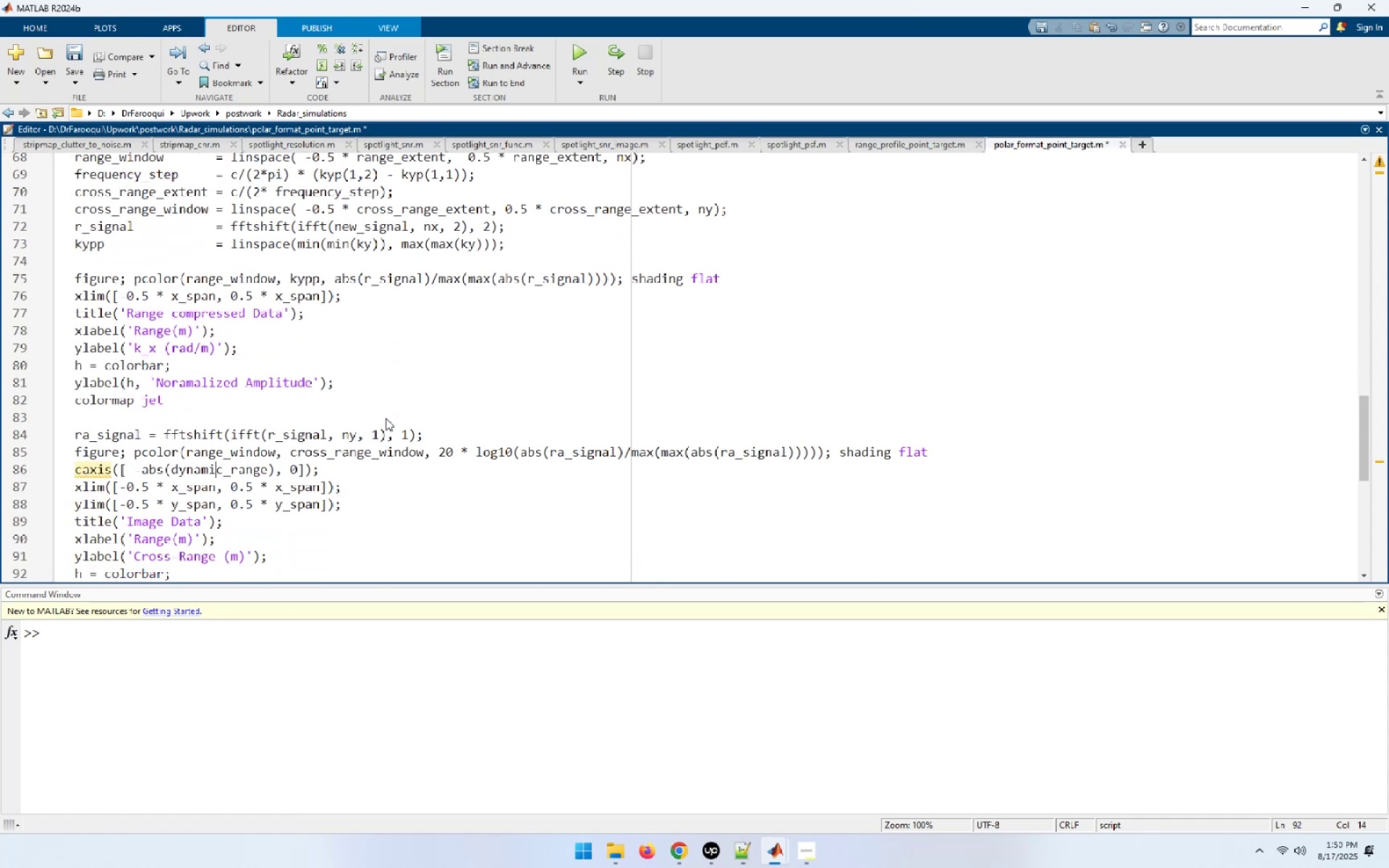 
key(ArrowUp)
 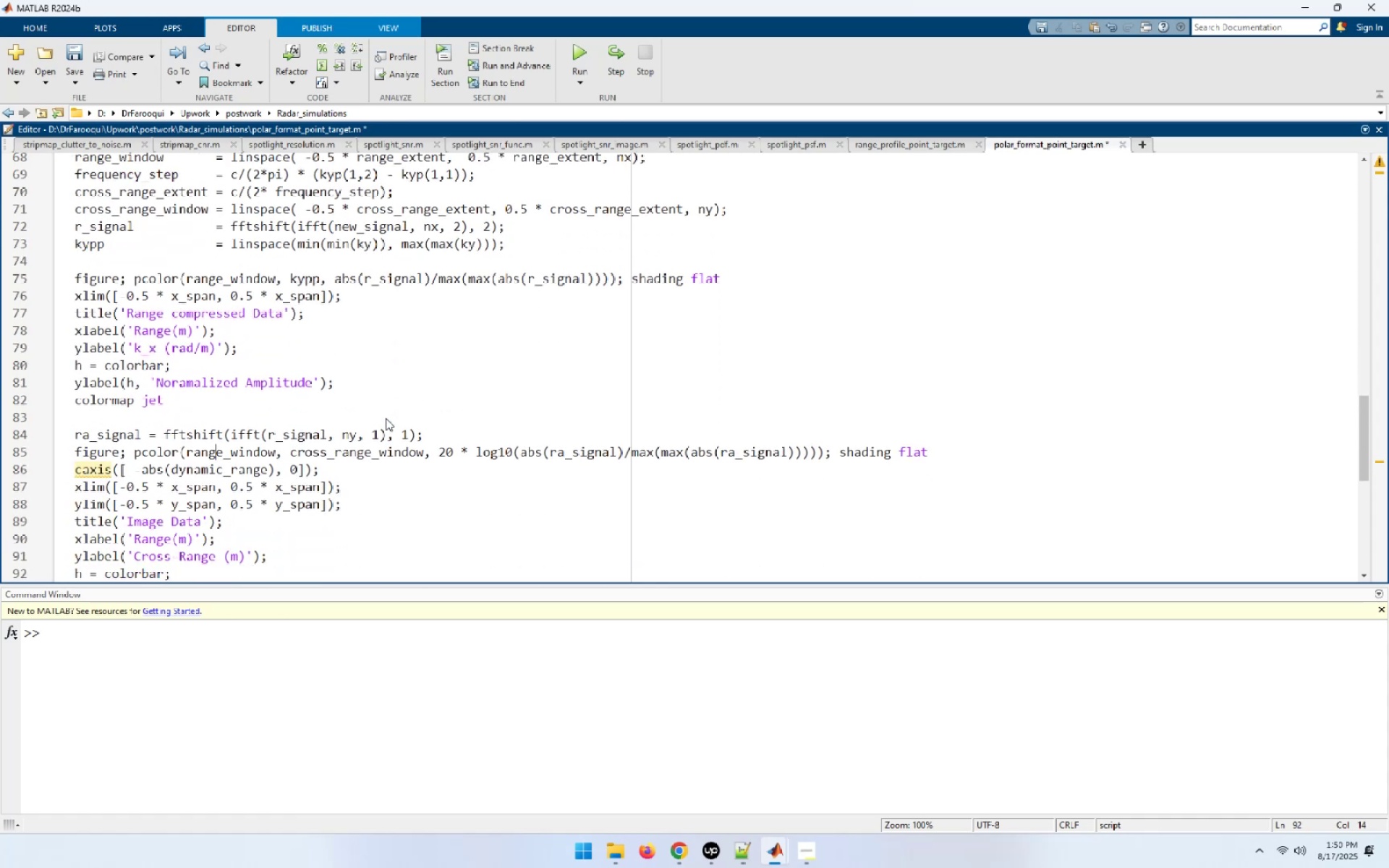 
key(ArrowUp)
 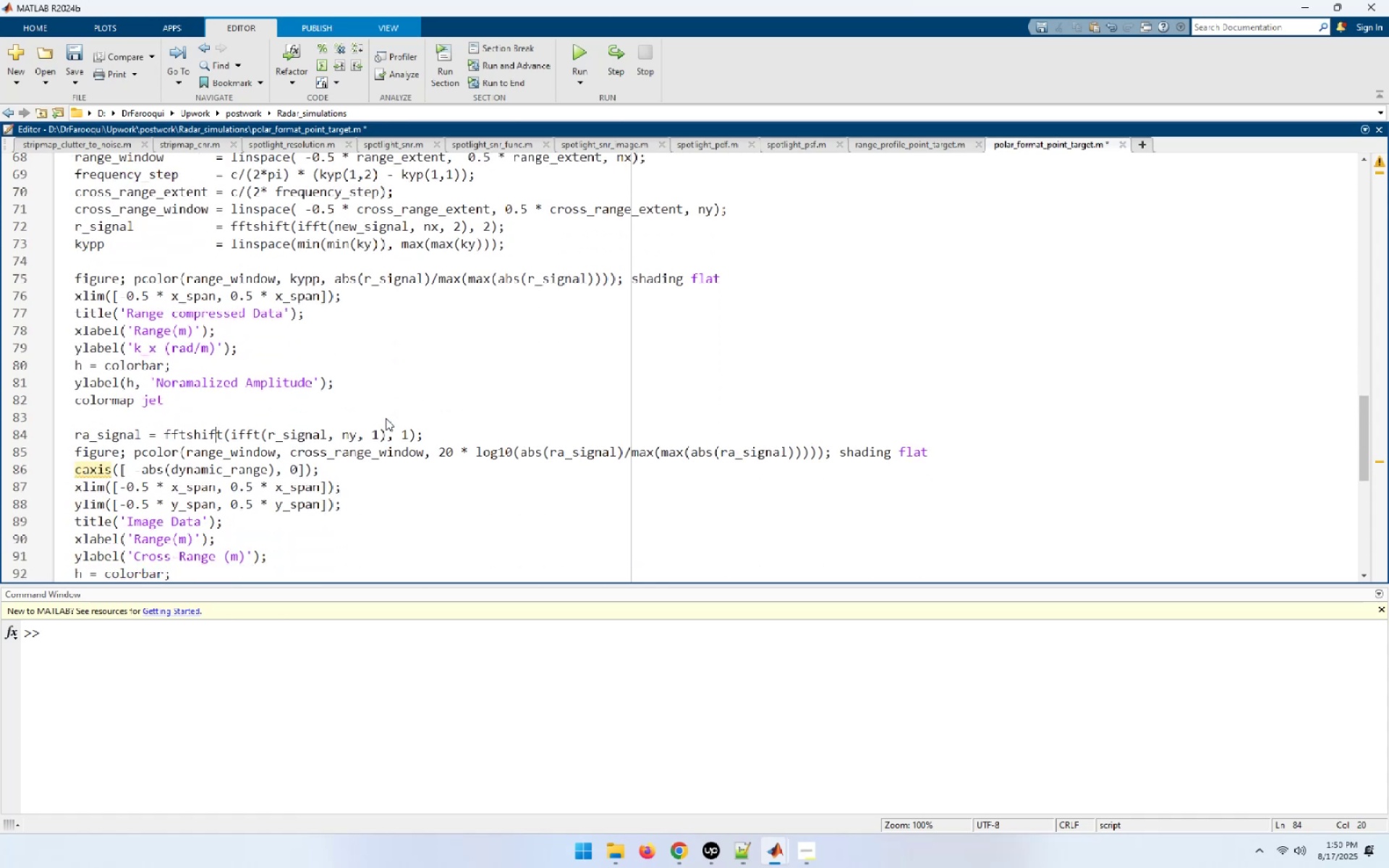 
hold_key(key=ArrowLeft, duration=0.66)
 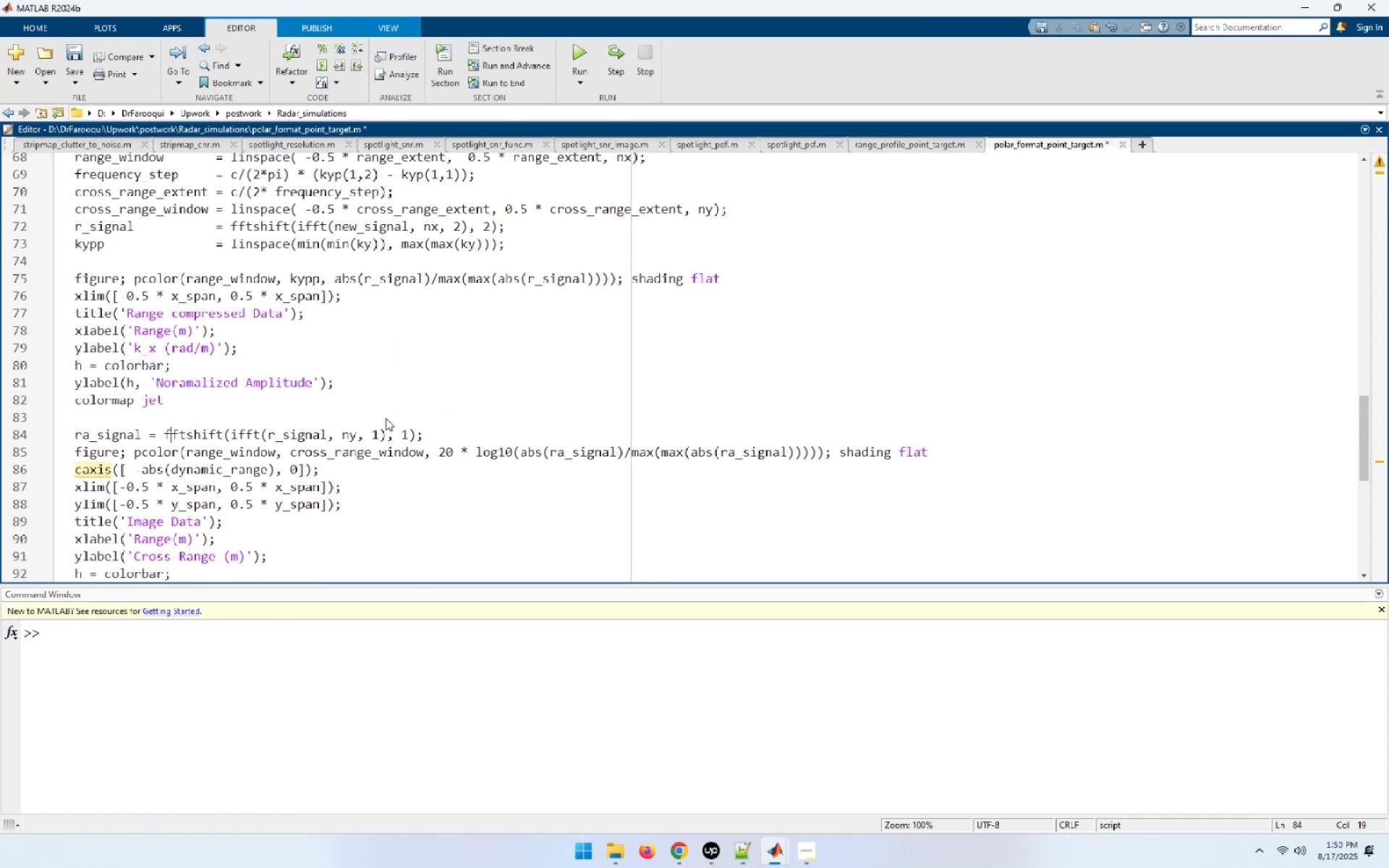 
key(ArrowLeft)
 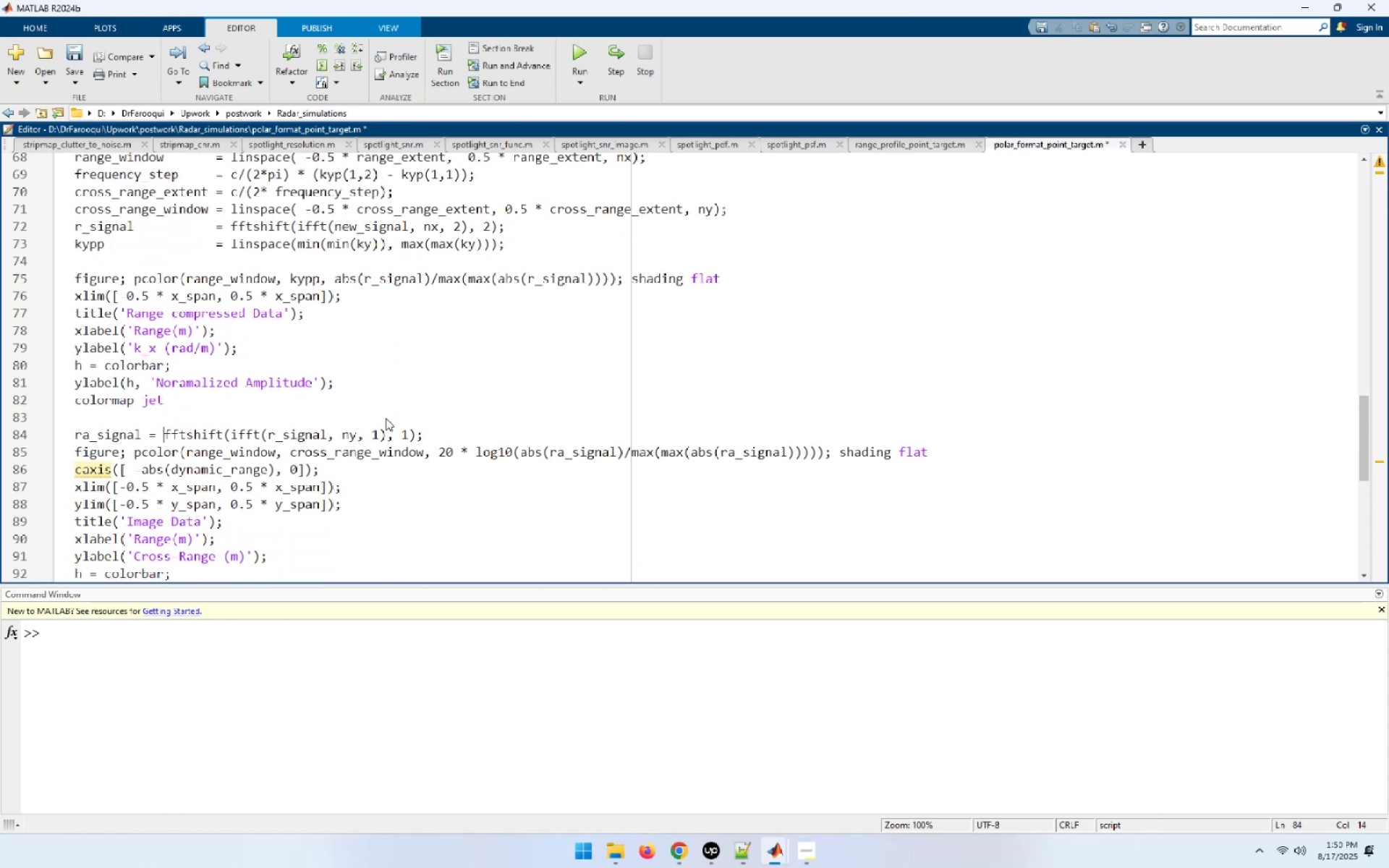 
key(ArrowLeft)
 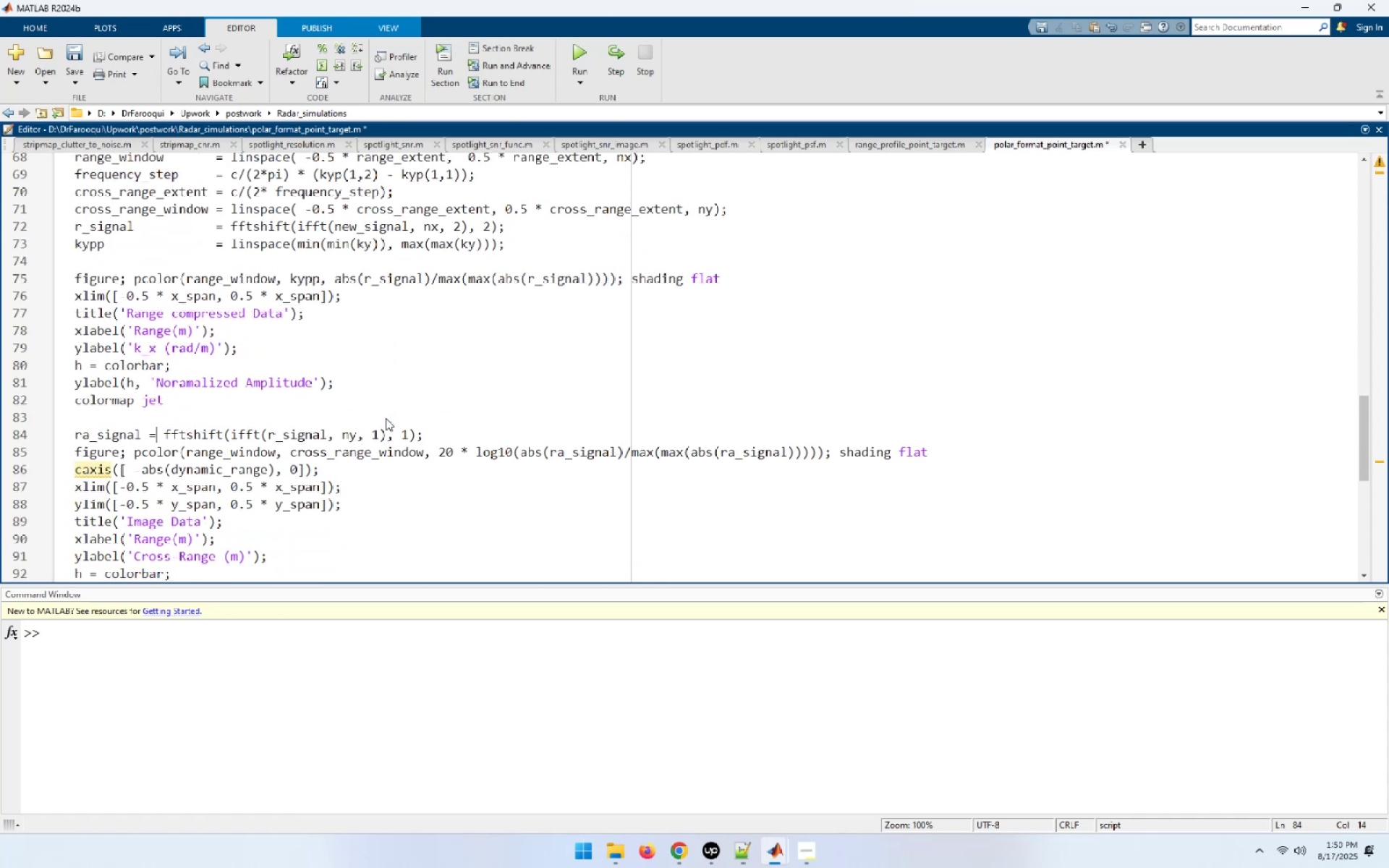 
key(ArrowLeft)
 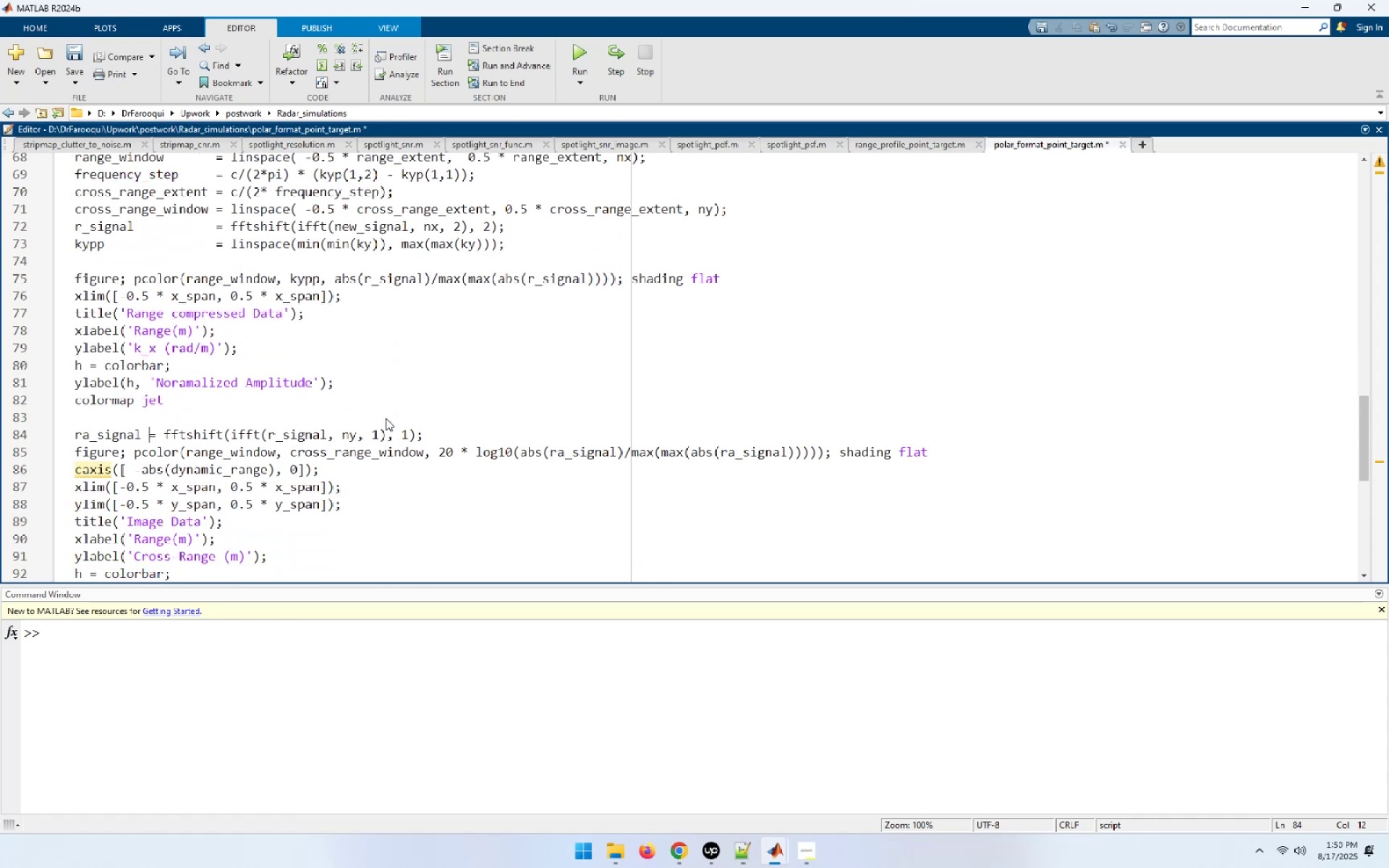 
hold_key(key=Space, duration=0.75)
 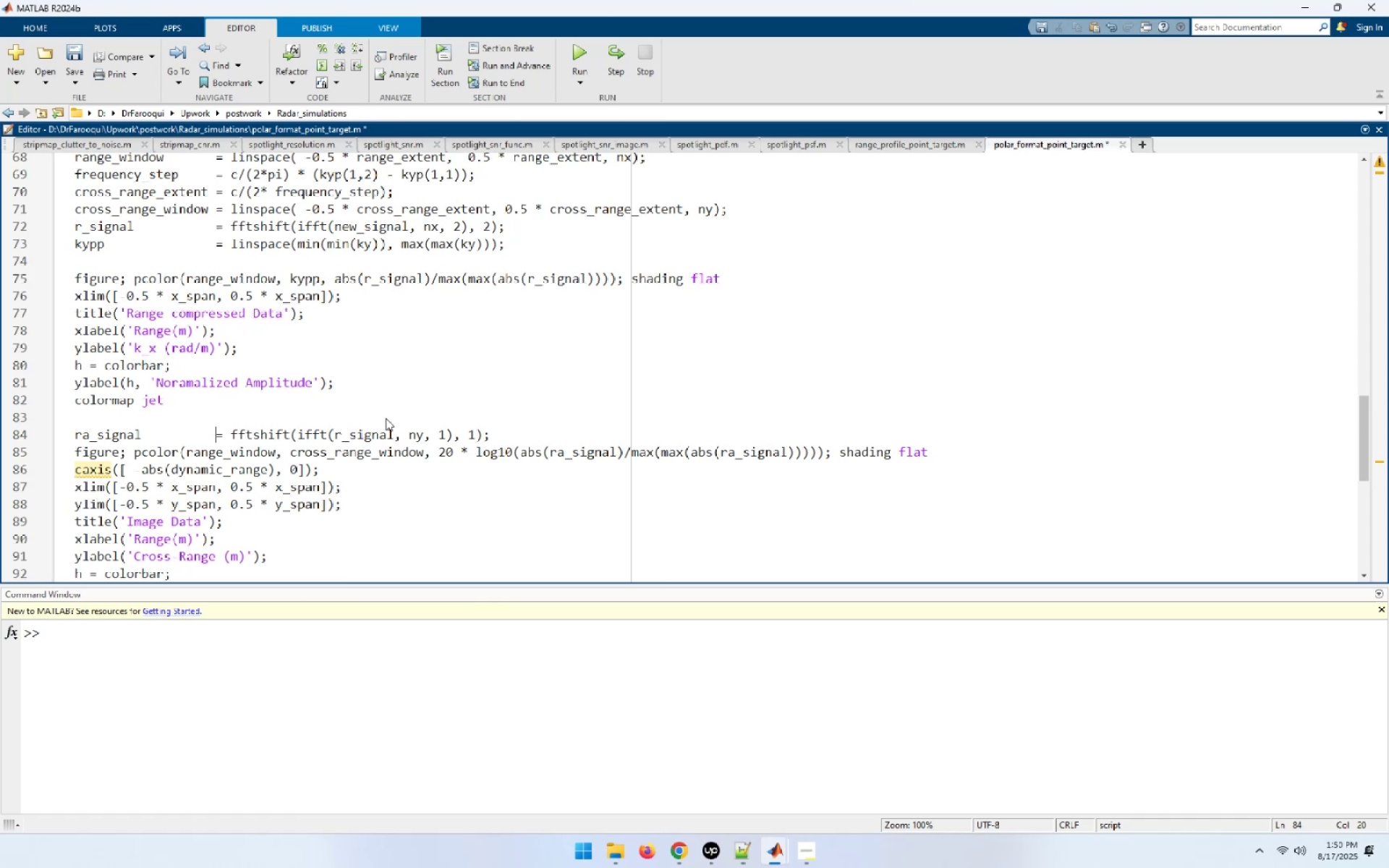 
hold_key(key=ArrowDown, duration=0.82)
 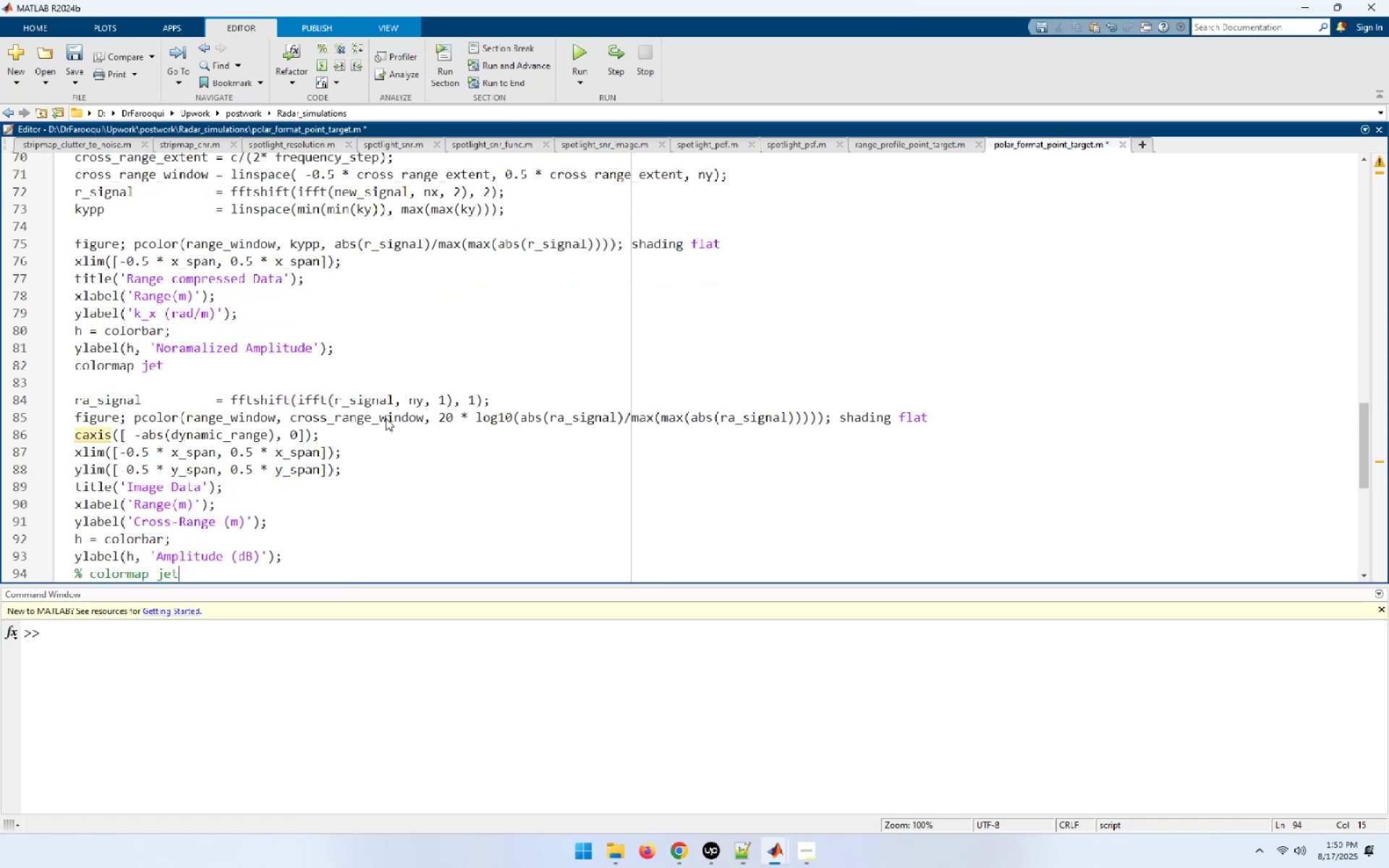 
hold_key(key=ArrowDown, duration=1.07)
 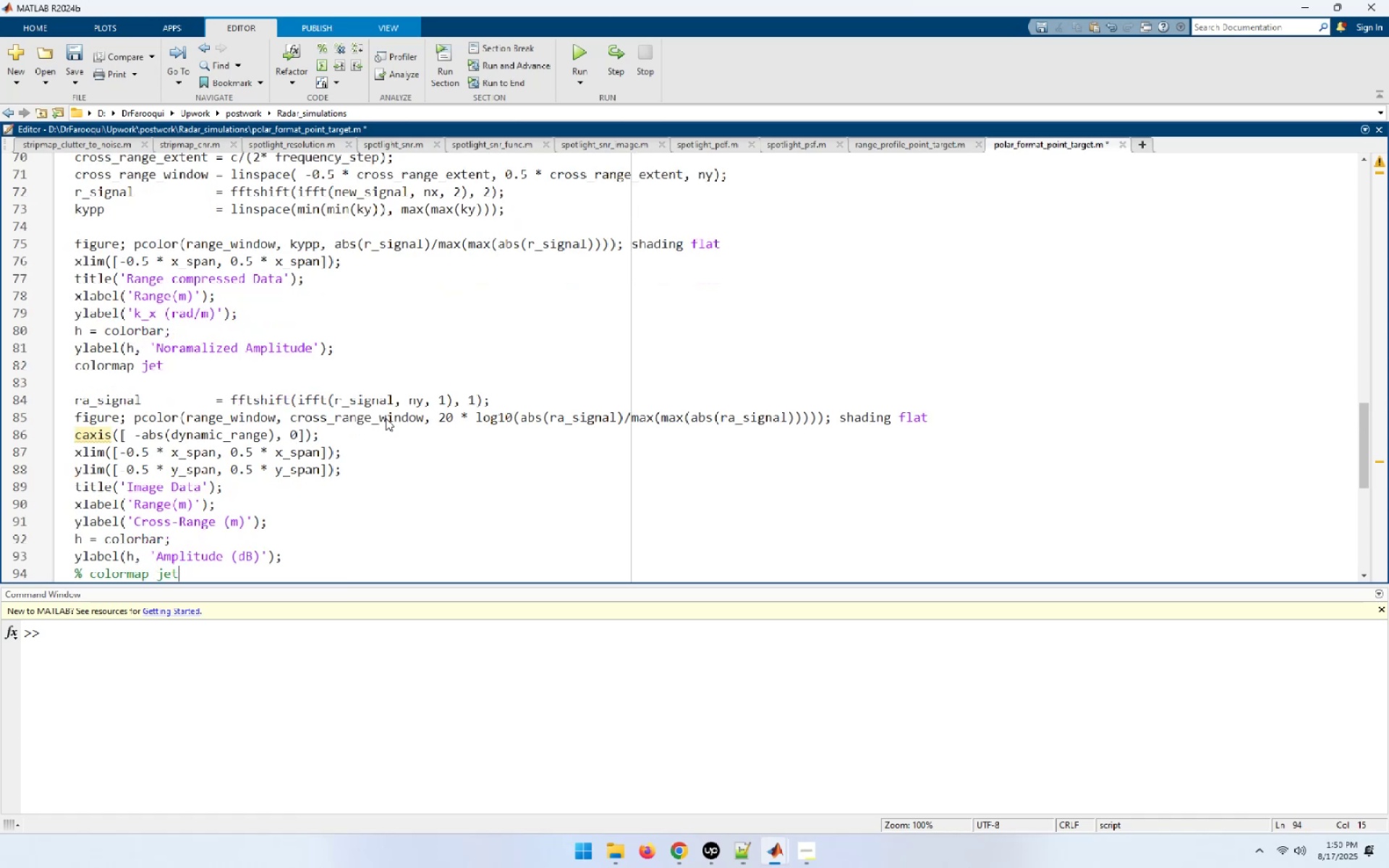 
key(Control+S)
 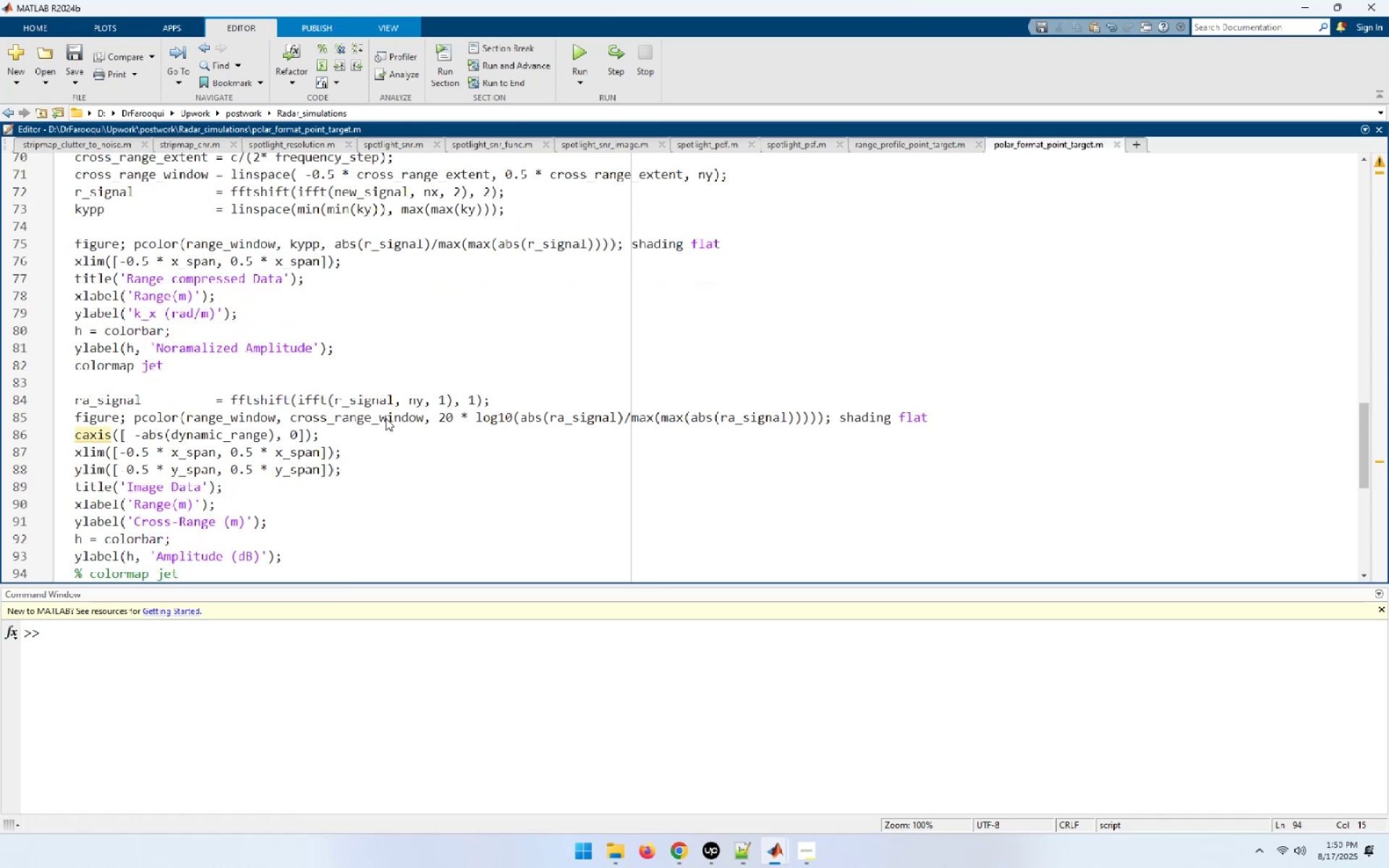 
key(Control+Home)
 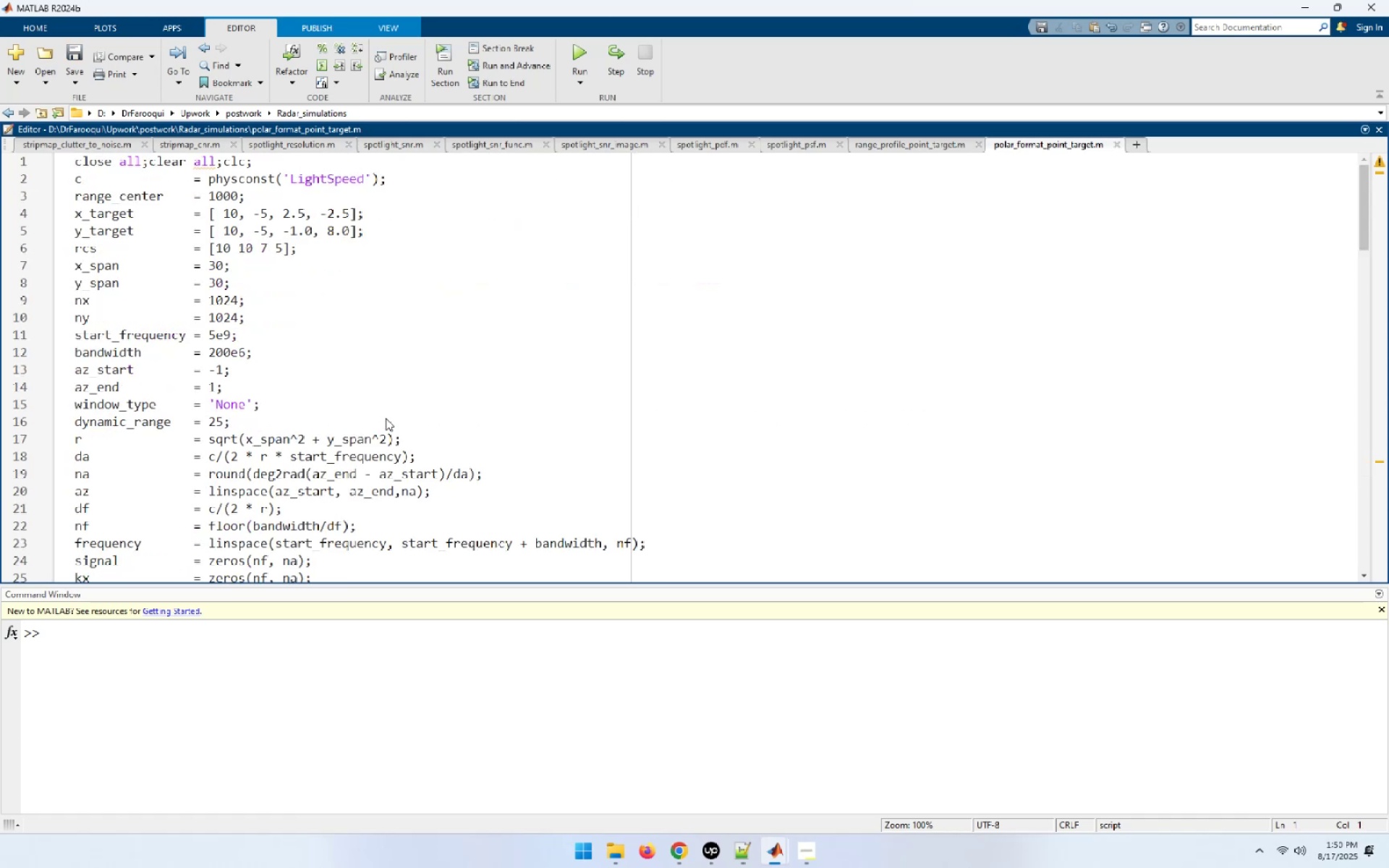 
left_click([576, 53])
 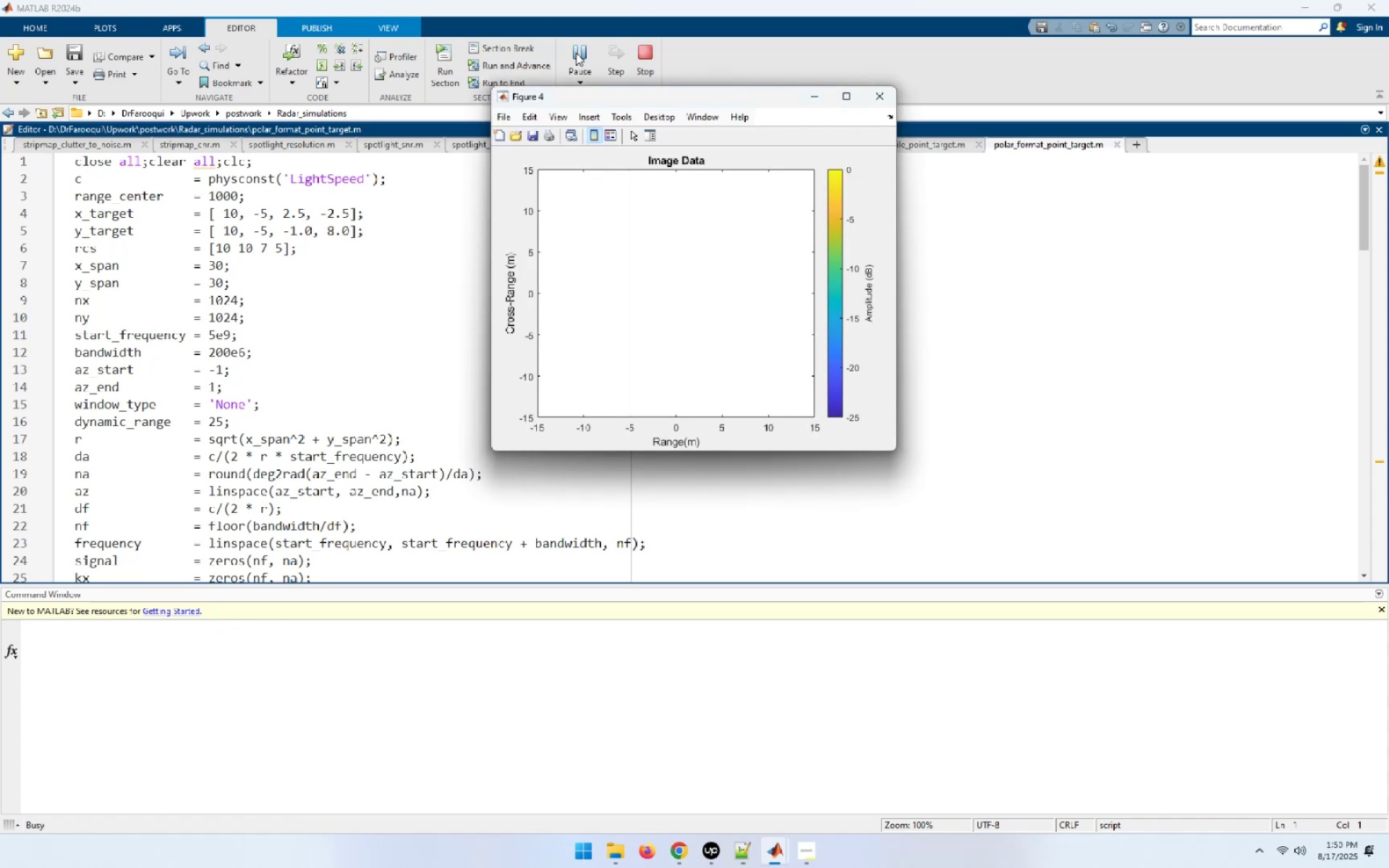 
wait(10.38)
 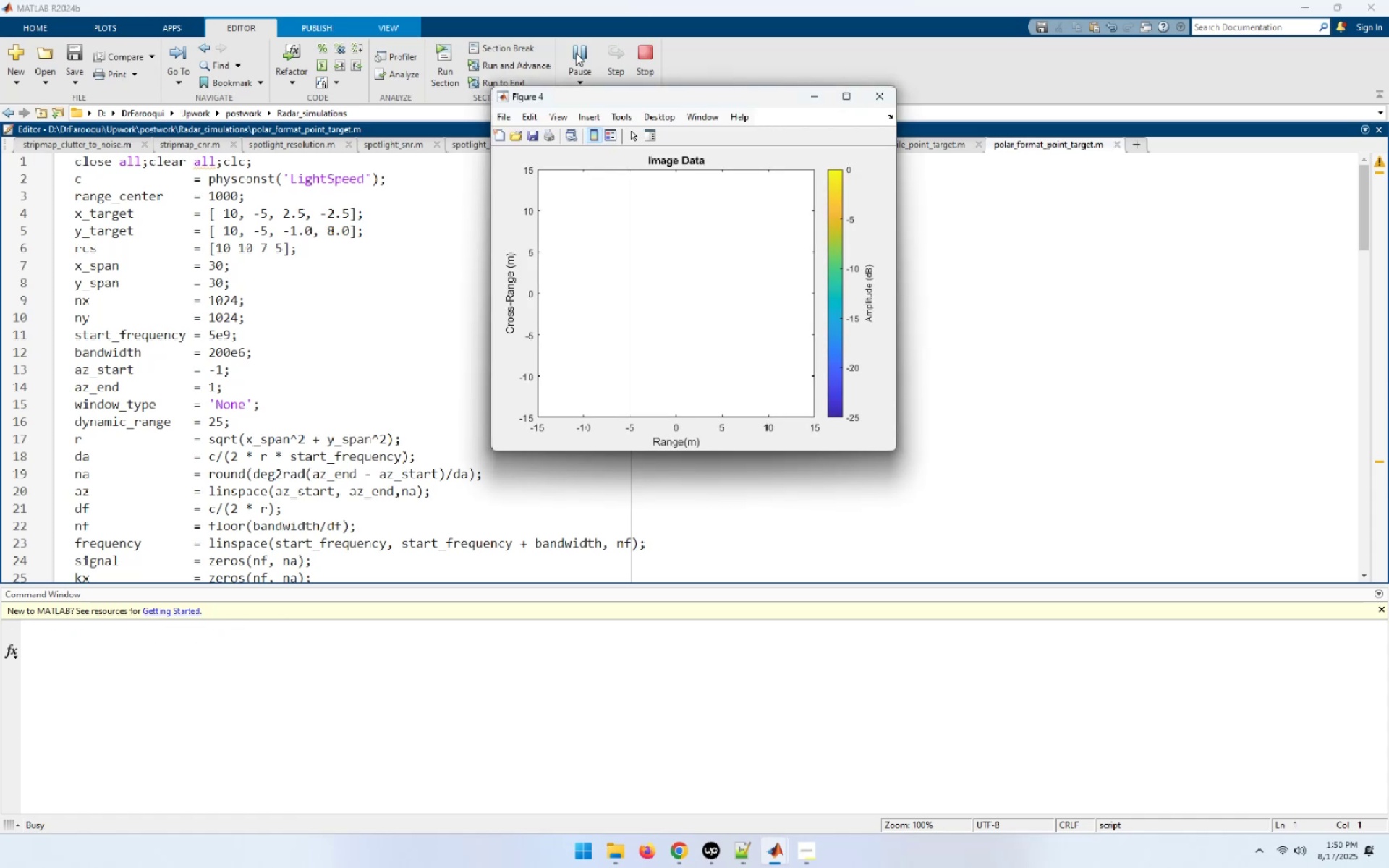 
left_click([1044, 380])
 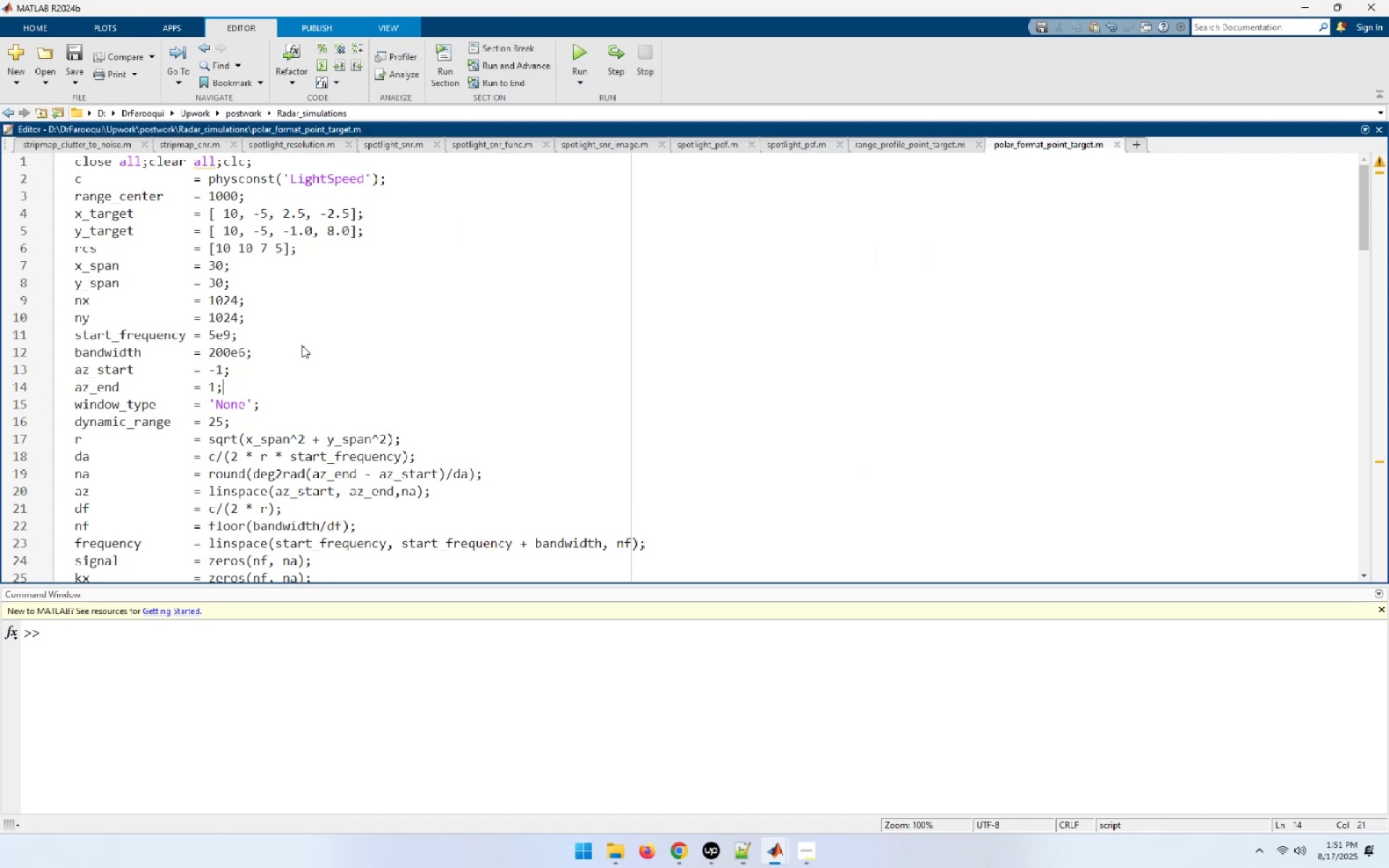 
scroll: coordinate [728, 284], scroll_direction: up, amount: 4.0
 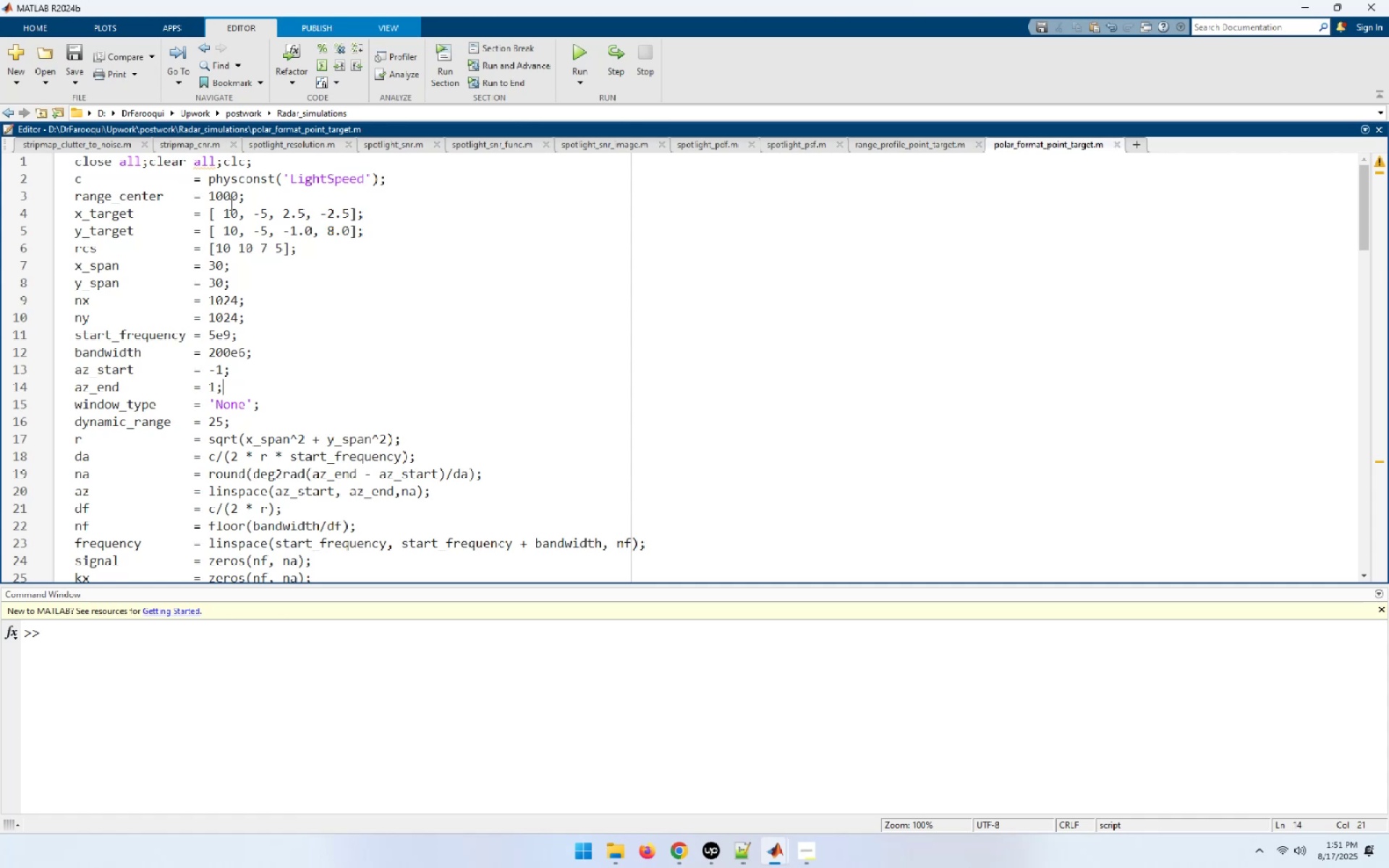 
wait(13.62)
 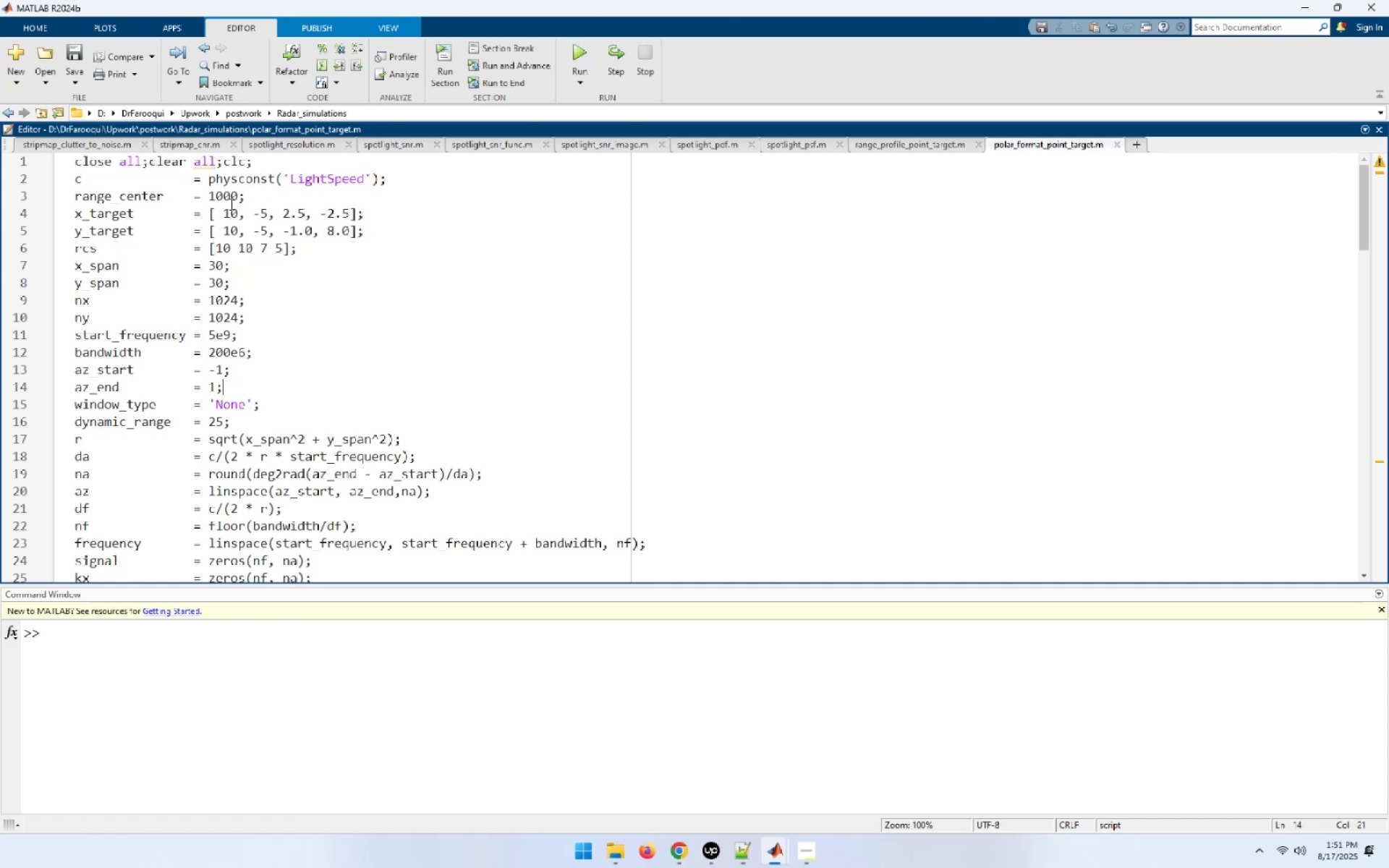 
left_click([222, 189])
 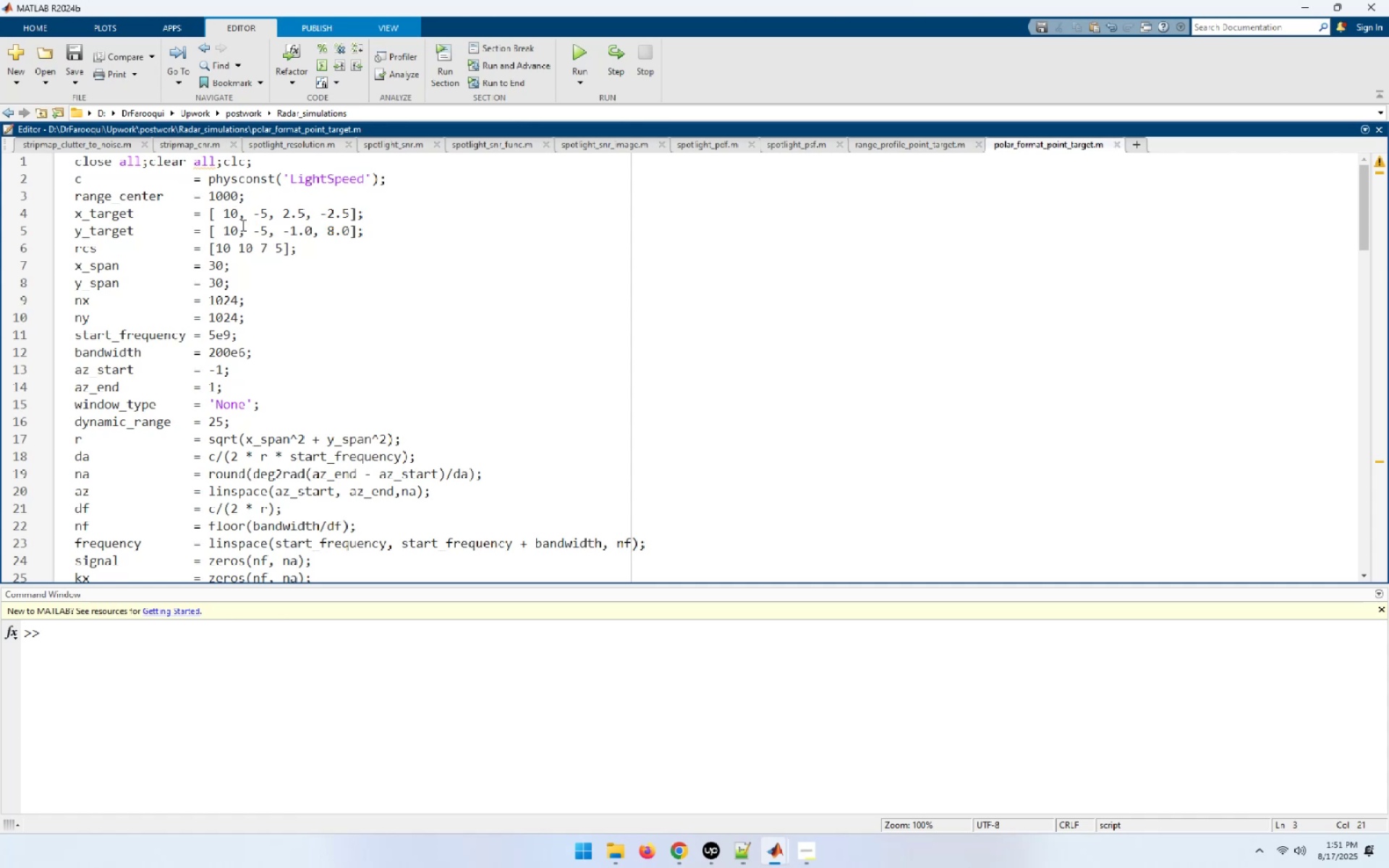 
double_click([271, 219])
 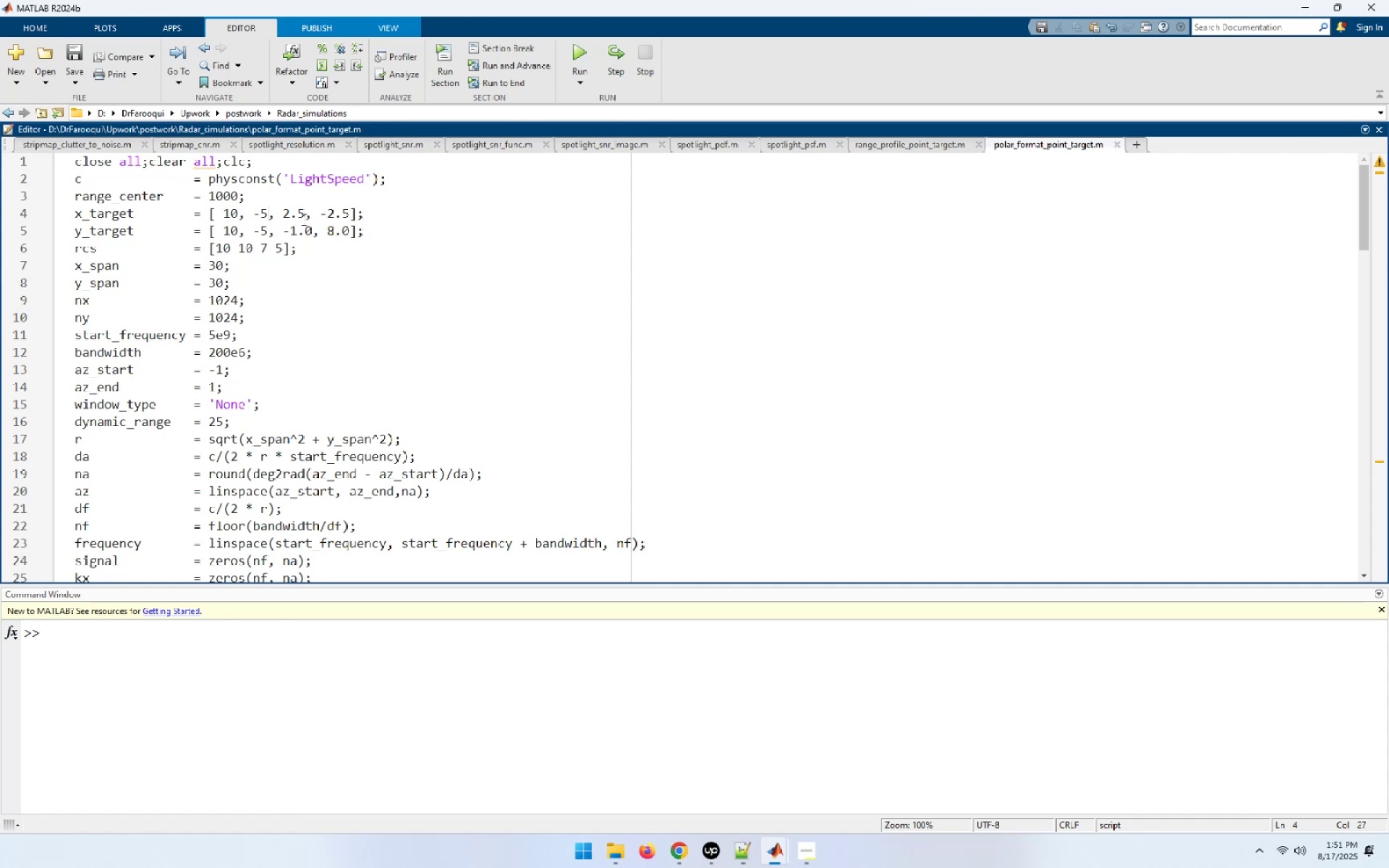 
left_click([307, 219])
 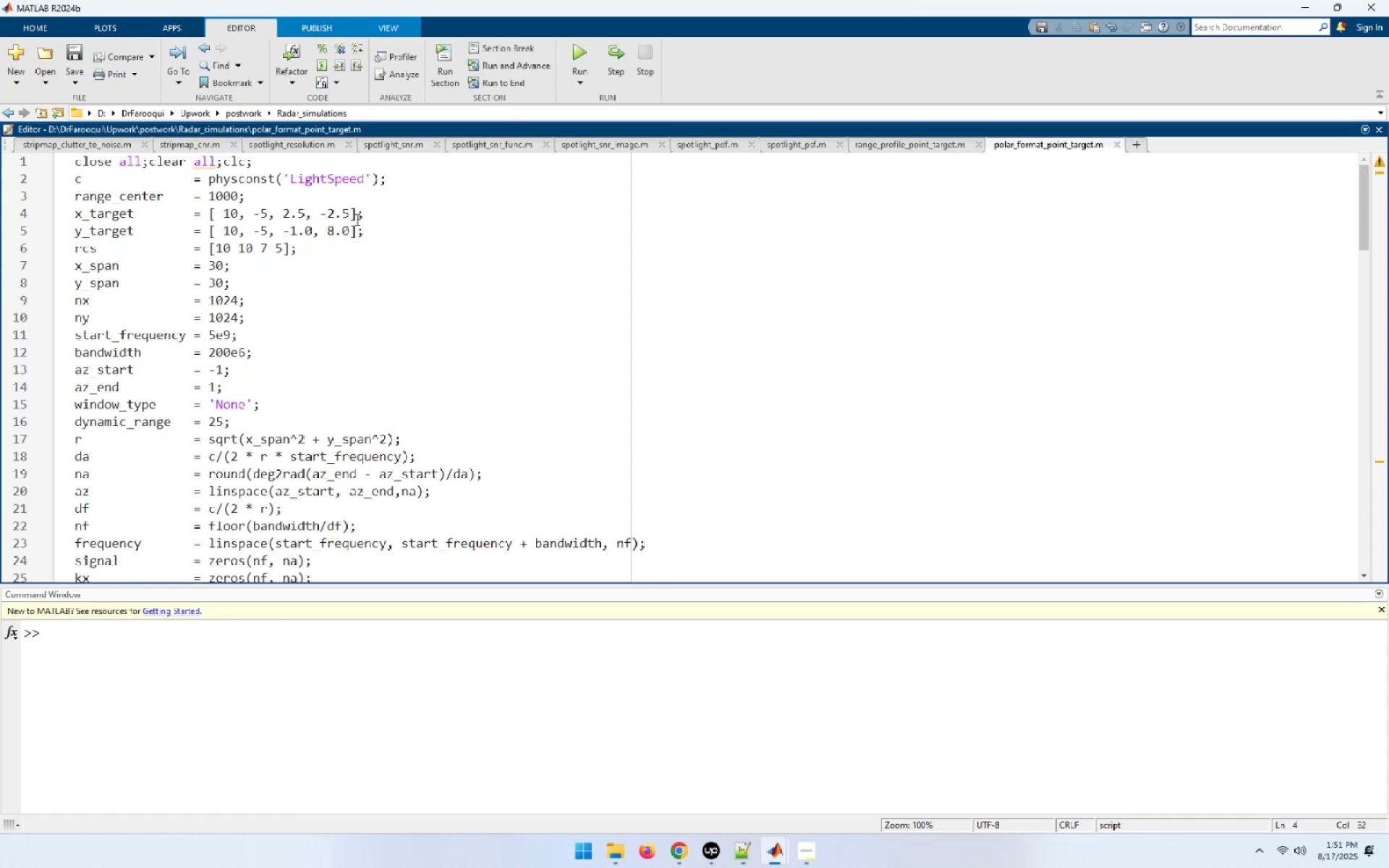 
left_click([354, 218])
 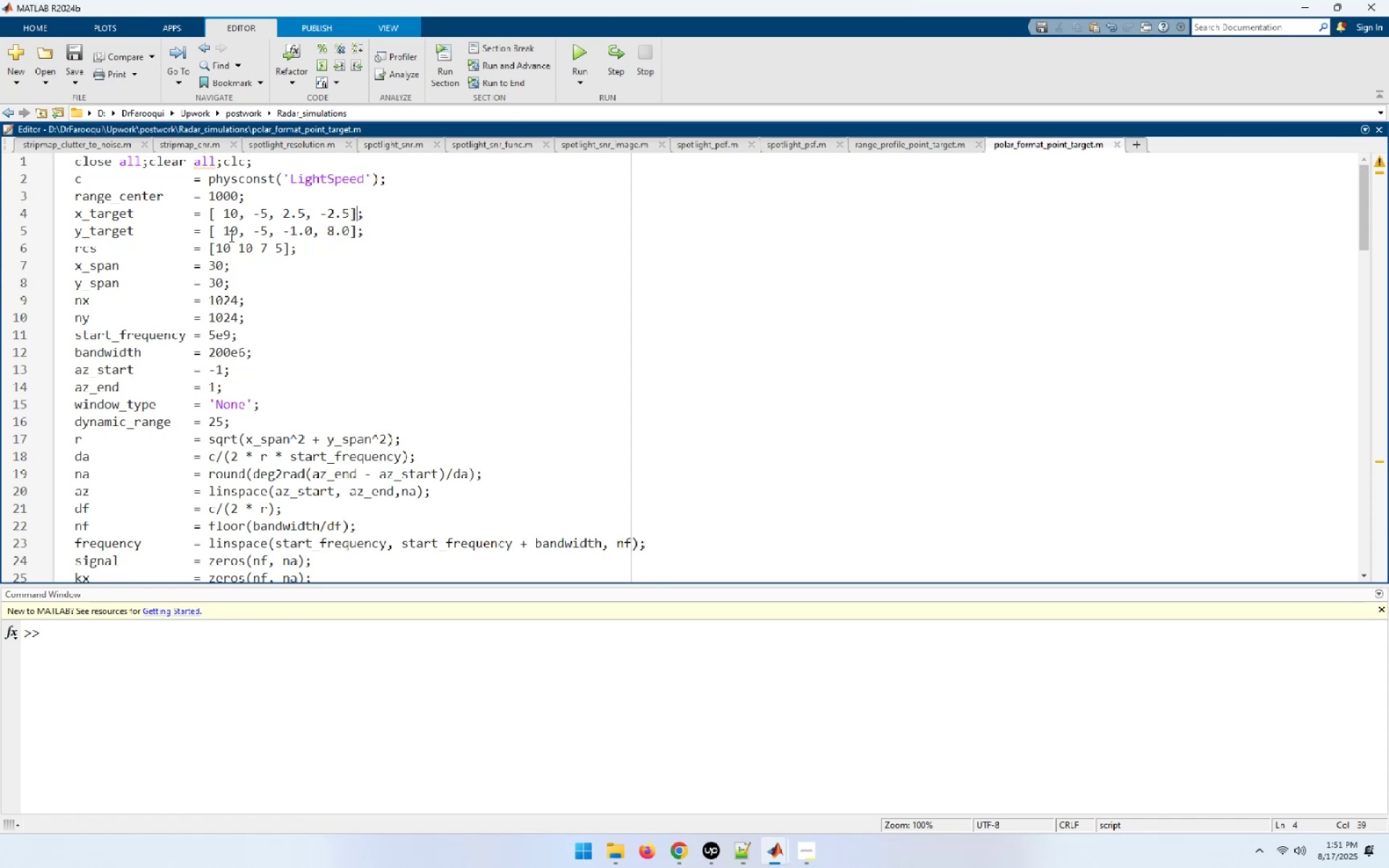 
left_click([266, 236])
 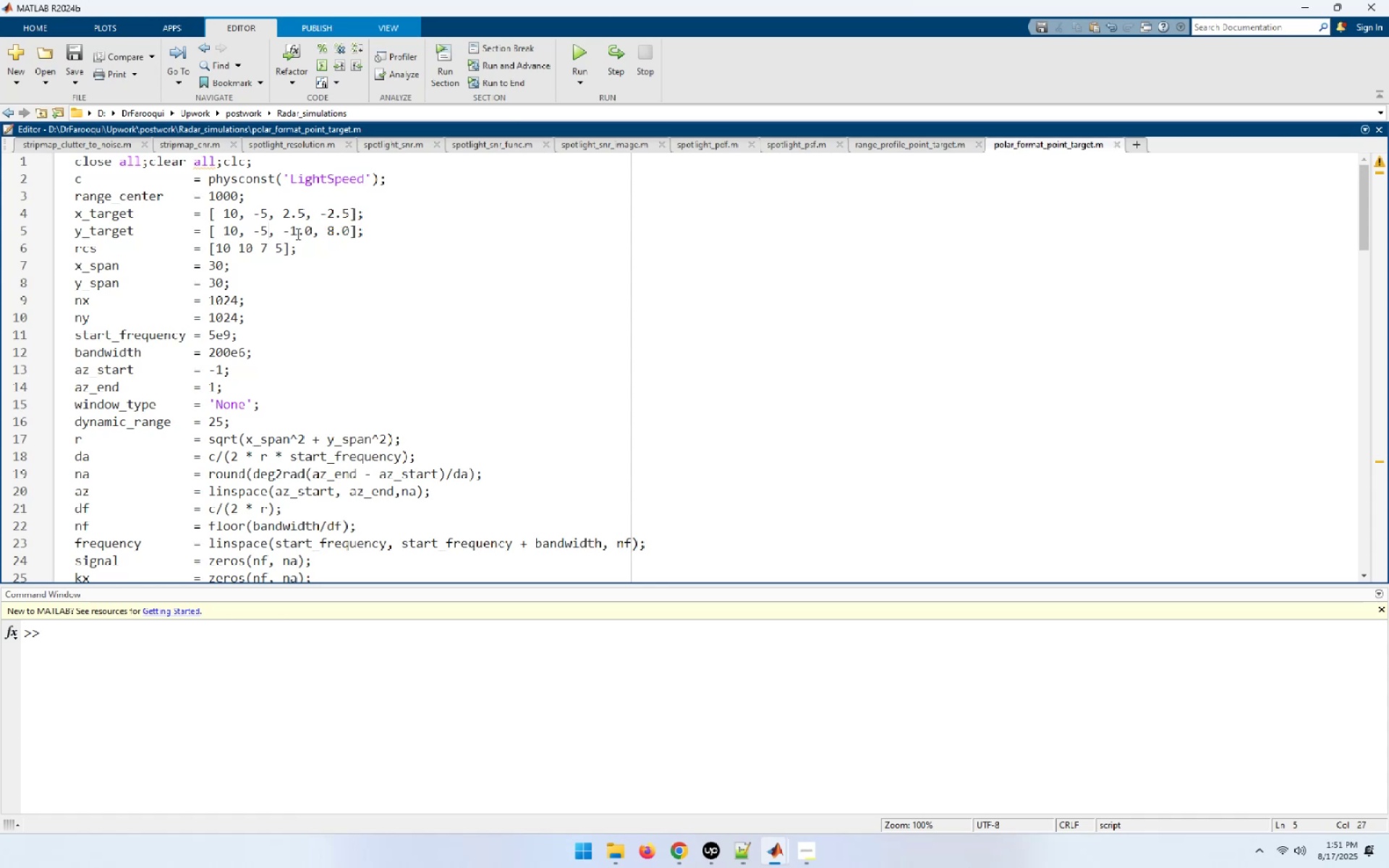 
left_click([298, 234])
 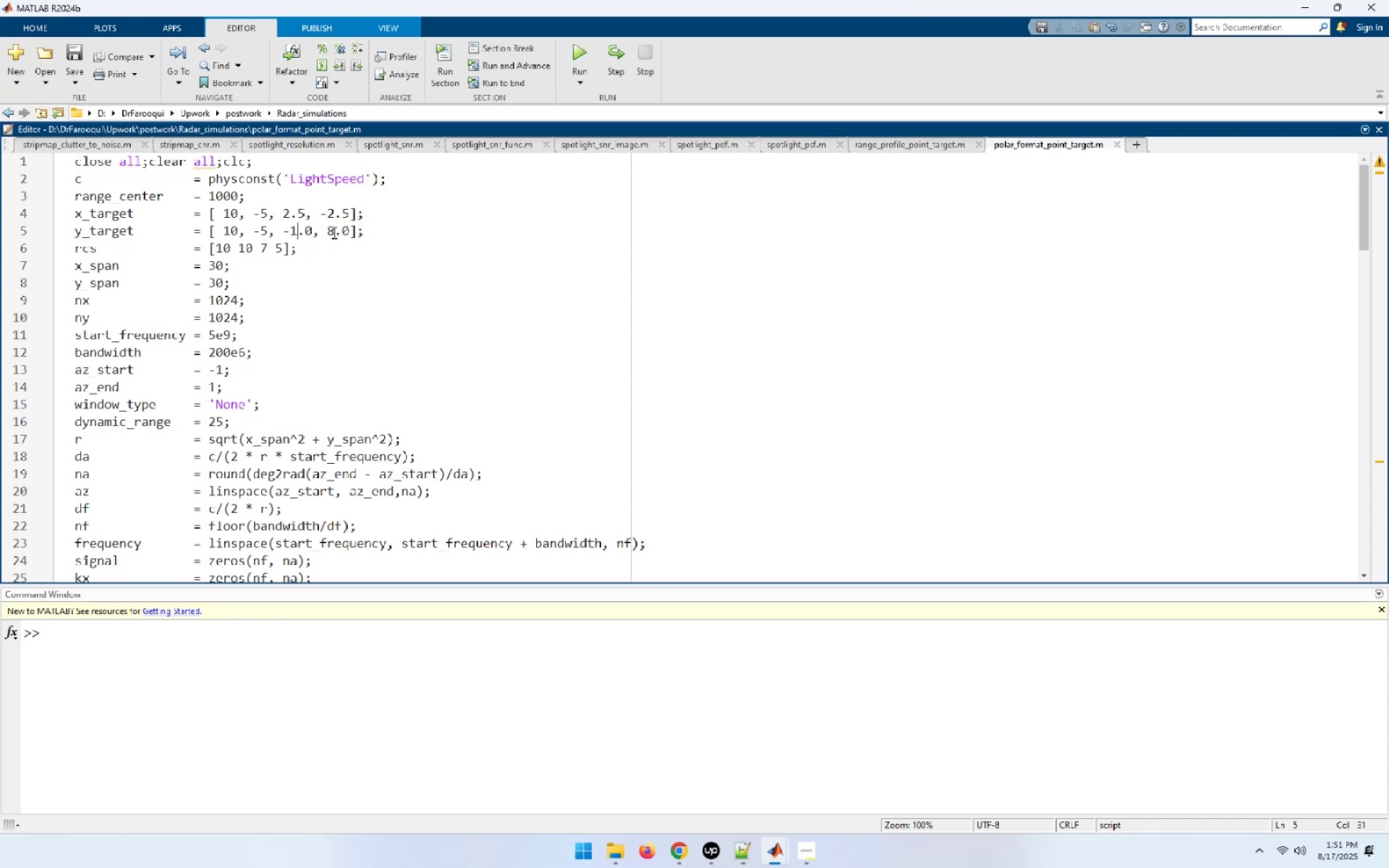 
left_click([334, 232])
 